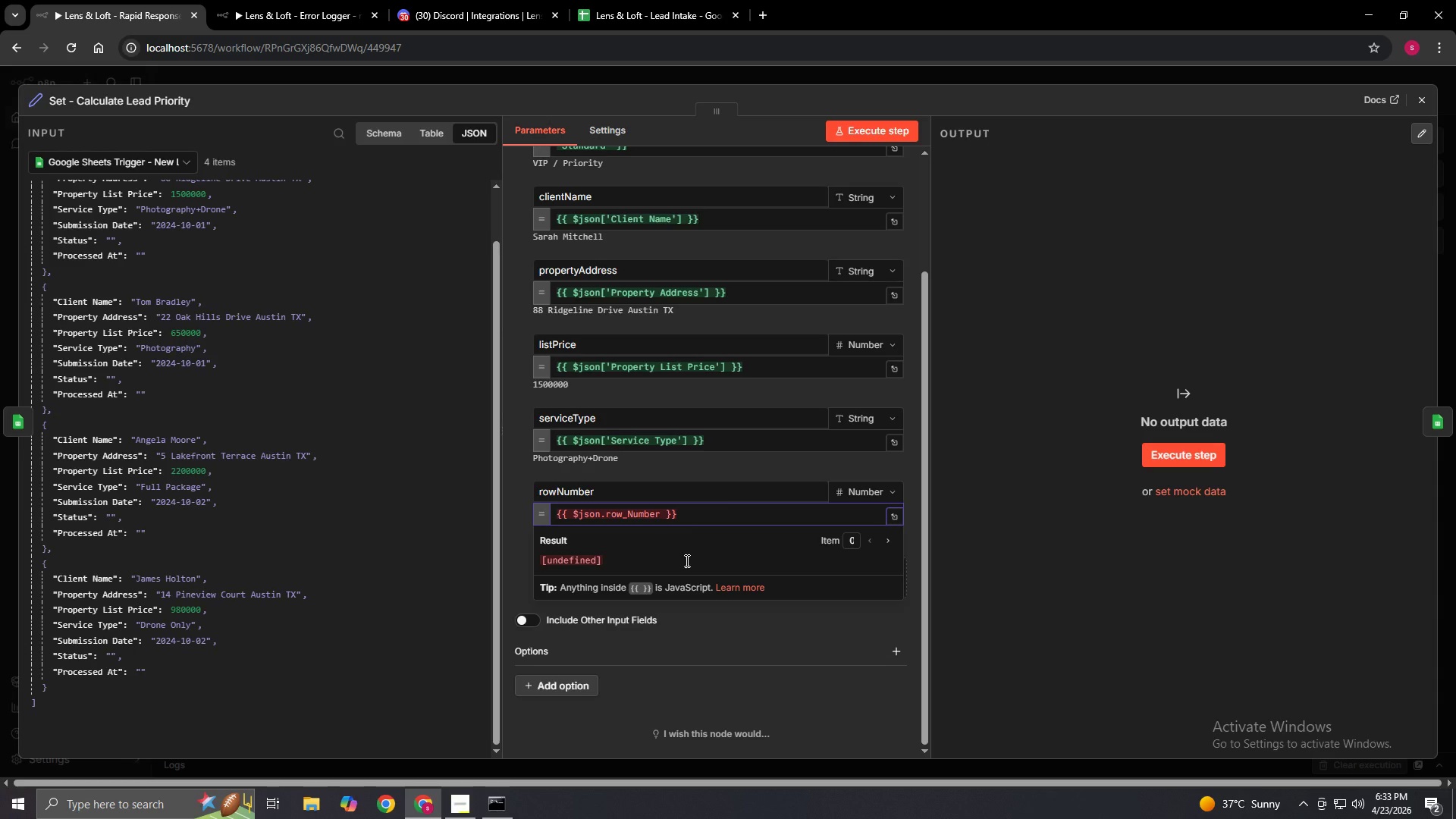 
key(Backspace)
 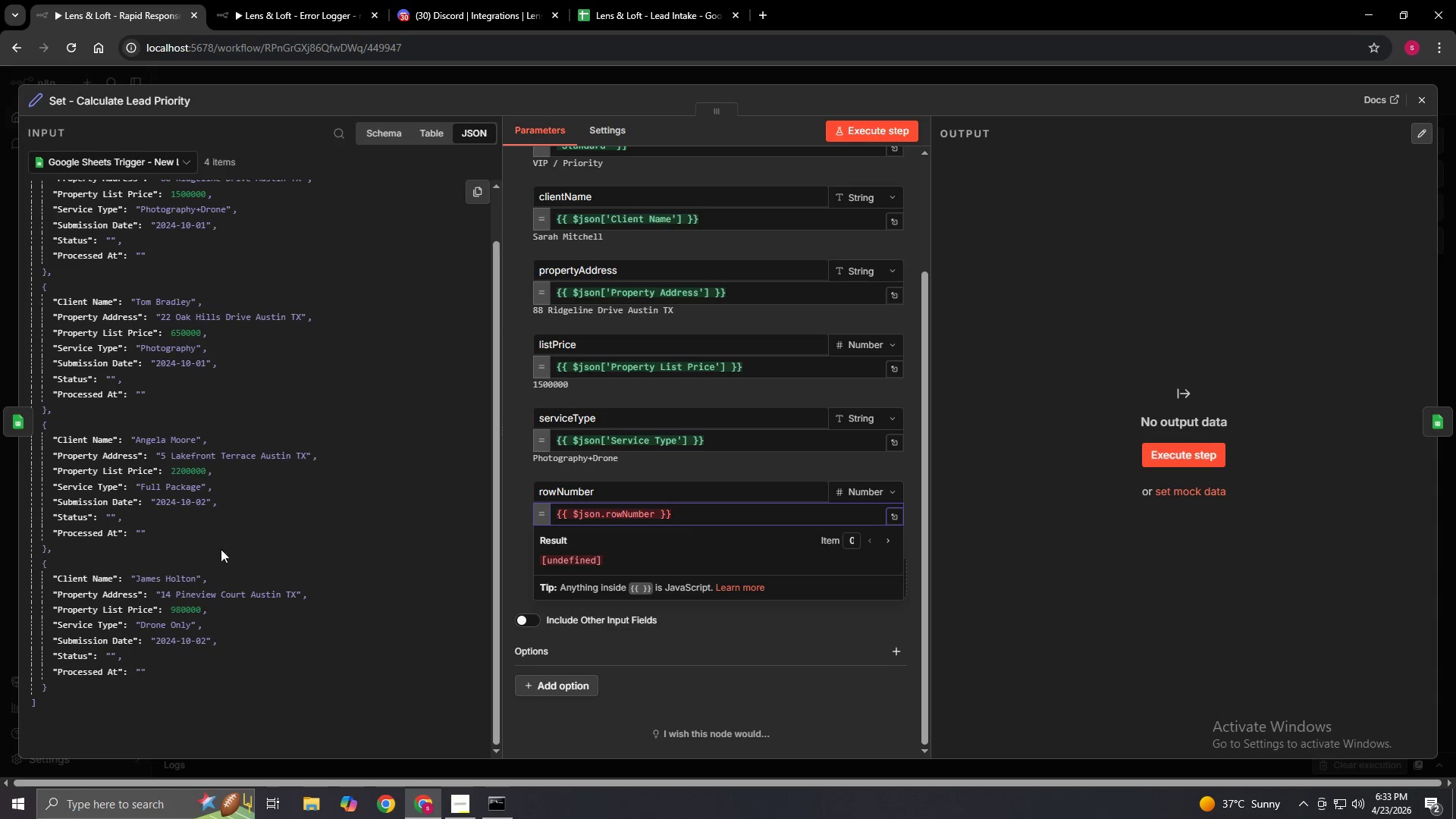 
left_click_drag(start_coordinate=[294, 648], to_coordinate=[290, 648])
 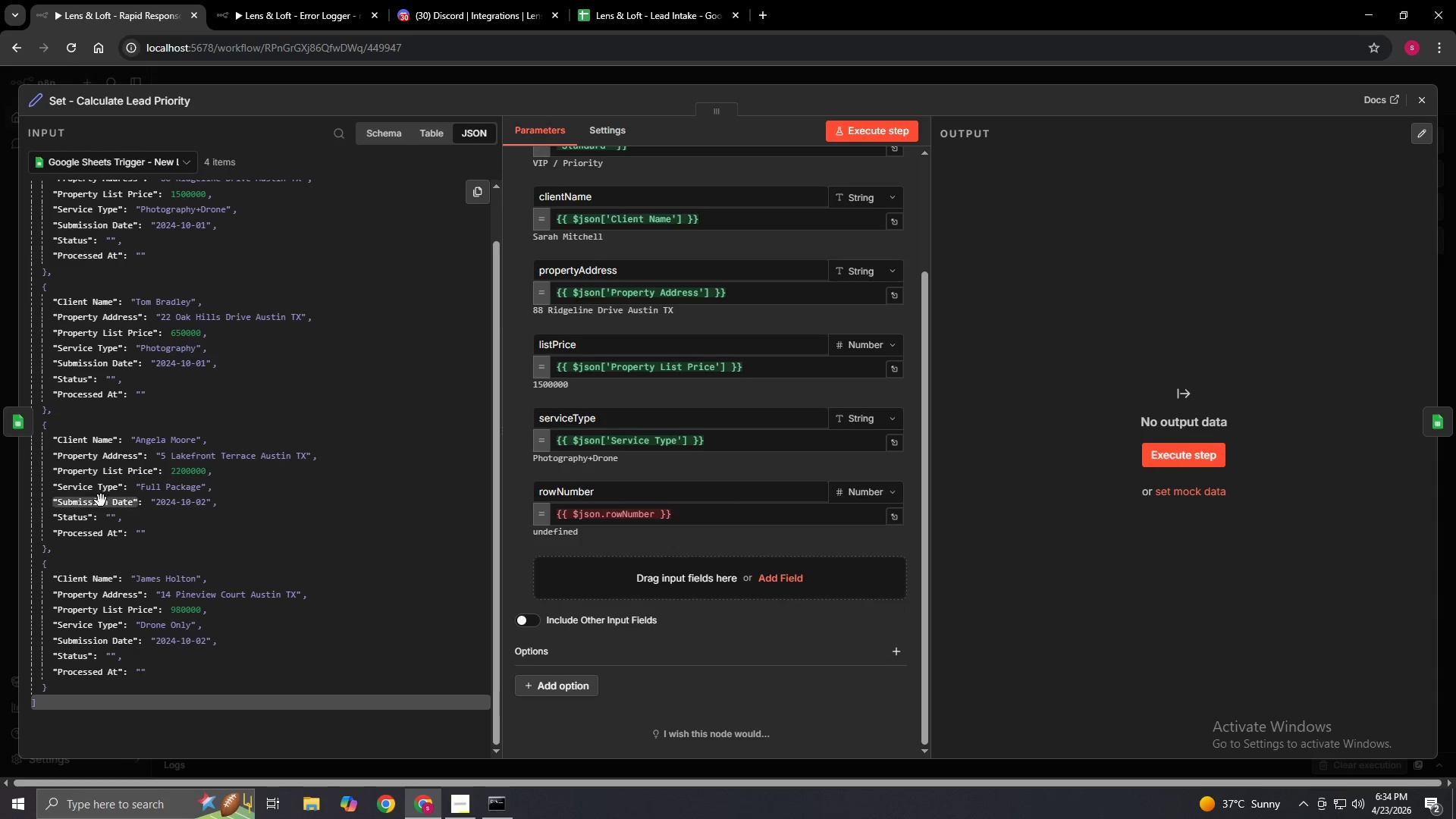 
scroll: coordinate [98, 430], scroll_direction: up, amount: 2.0
 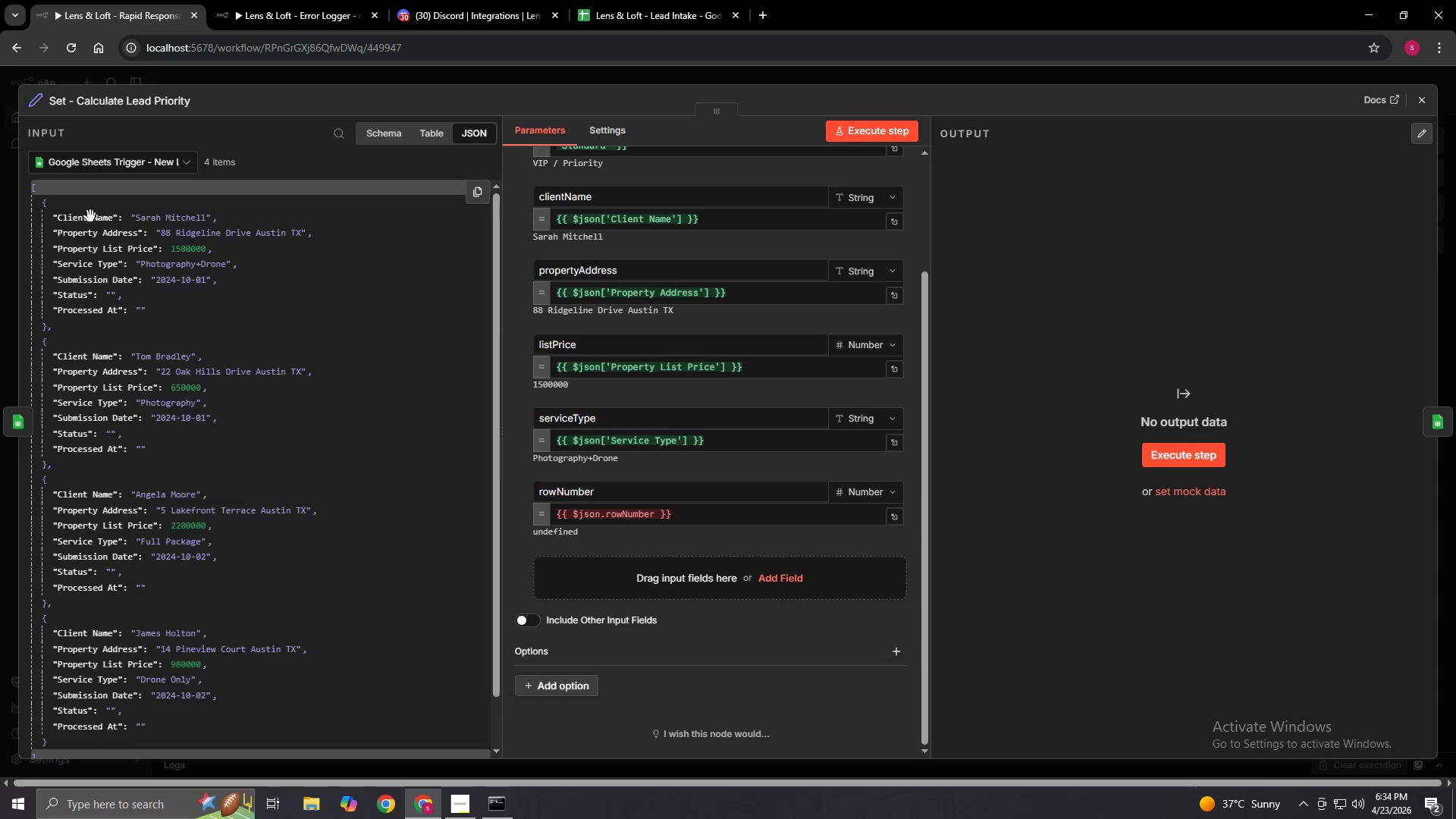 
mouse_move([27, 418])
 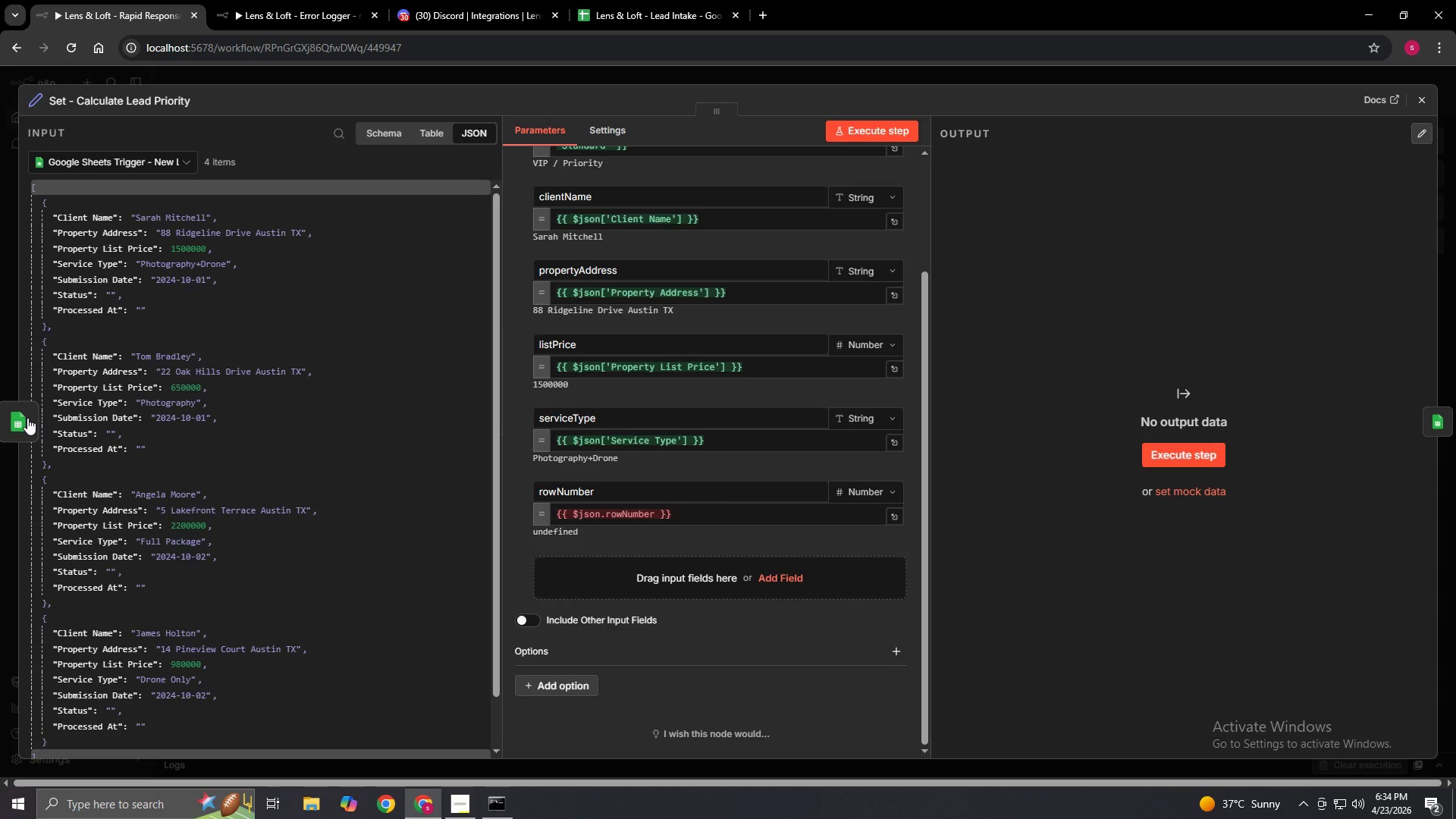 
left_click([27, 418])
 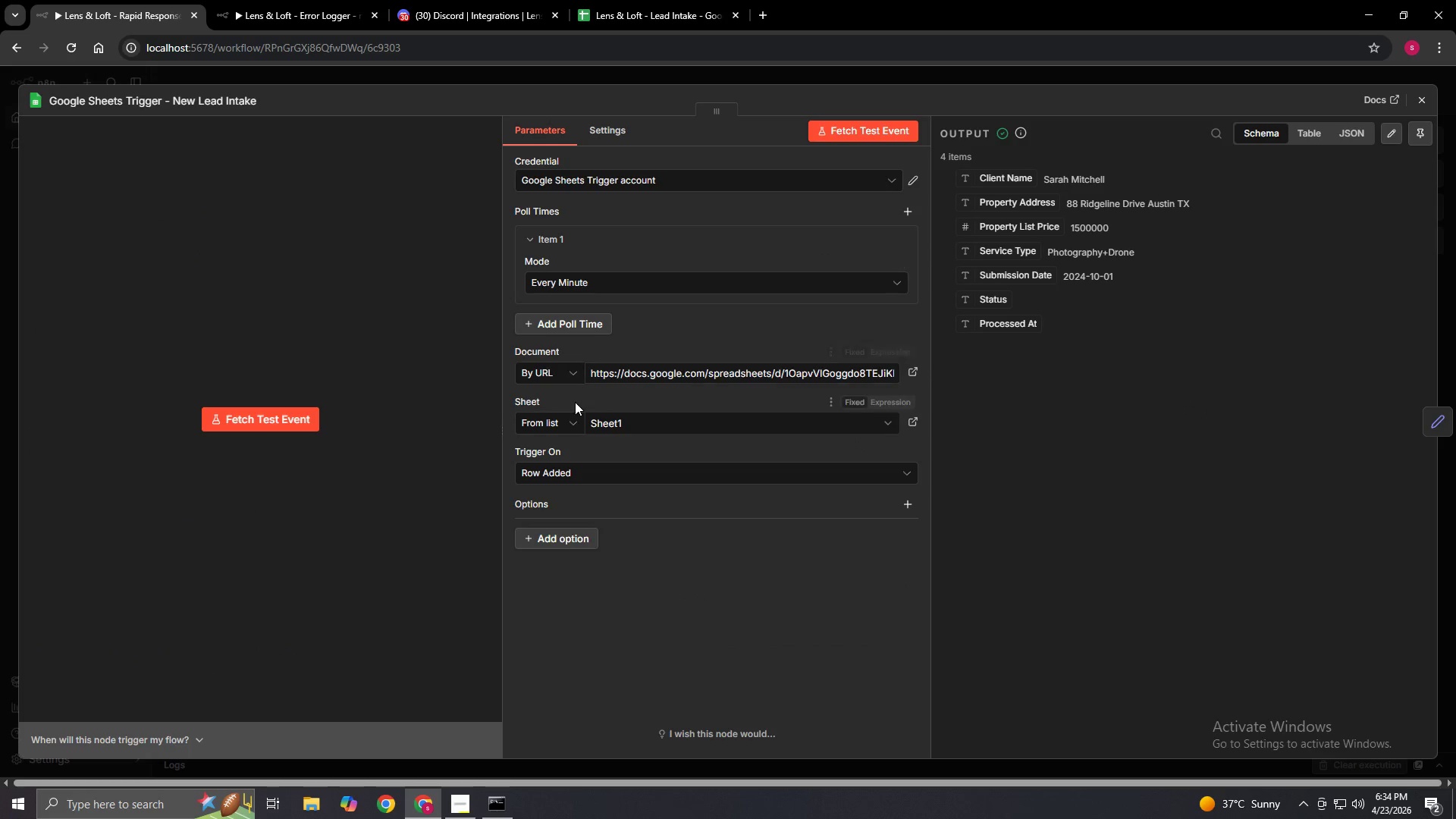 
left_click([563, 475])
 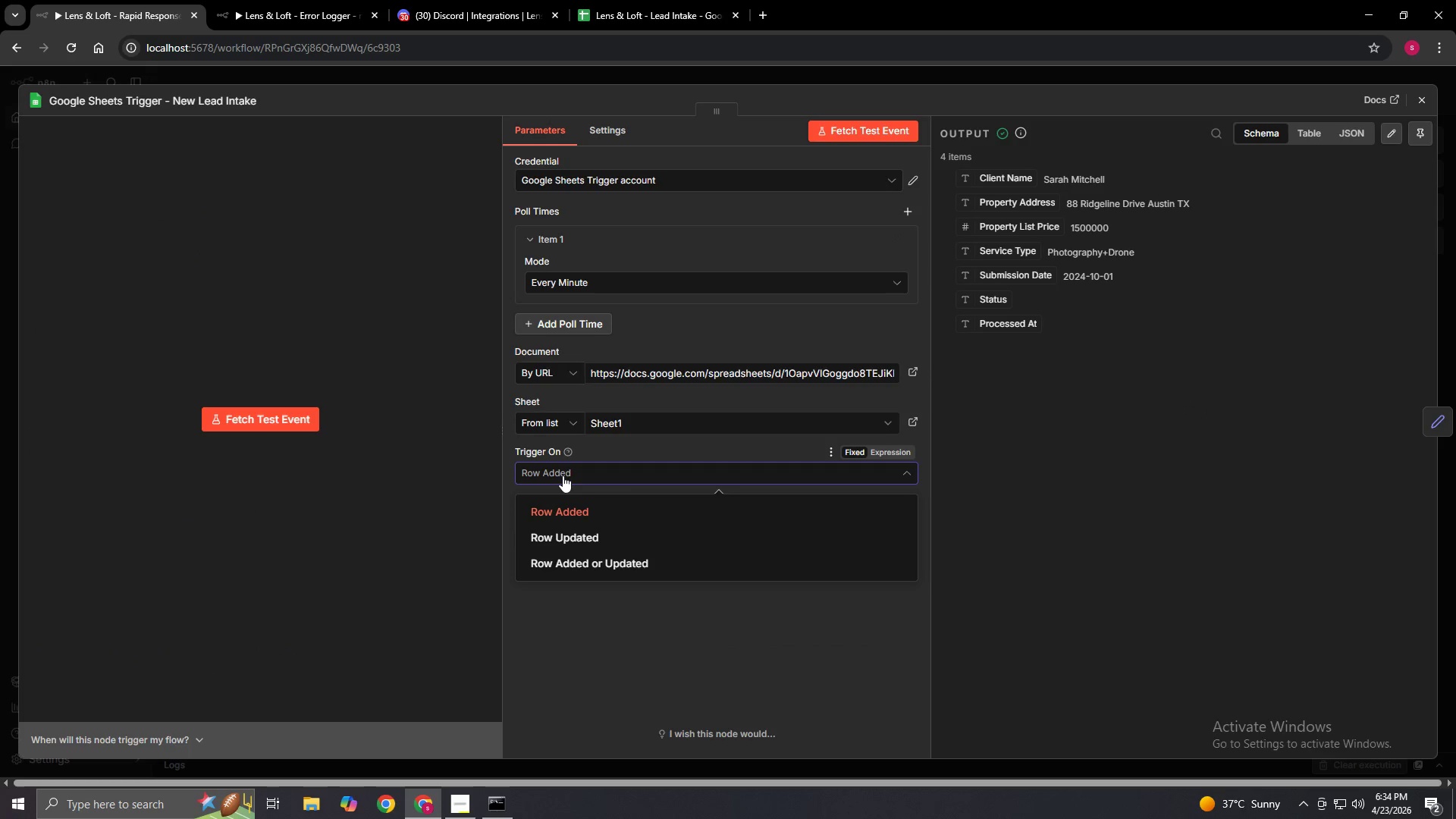 
left_click([563, 475])
 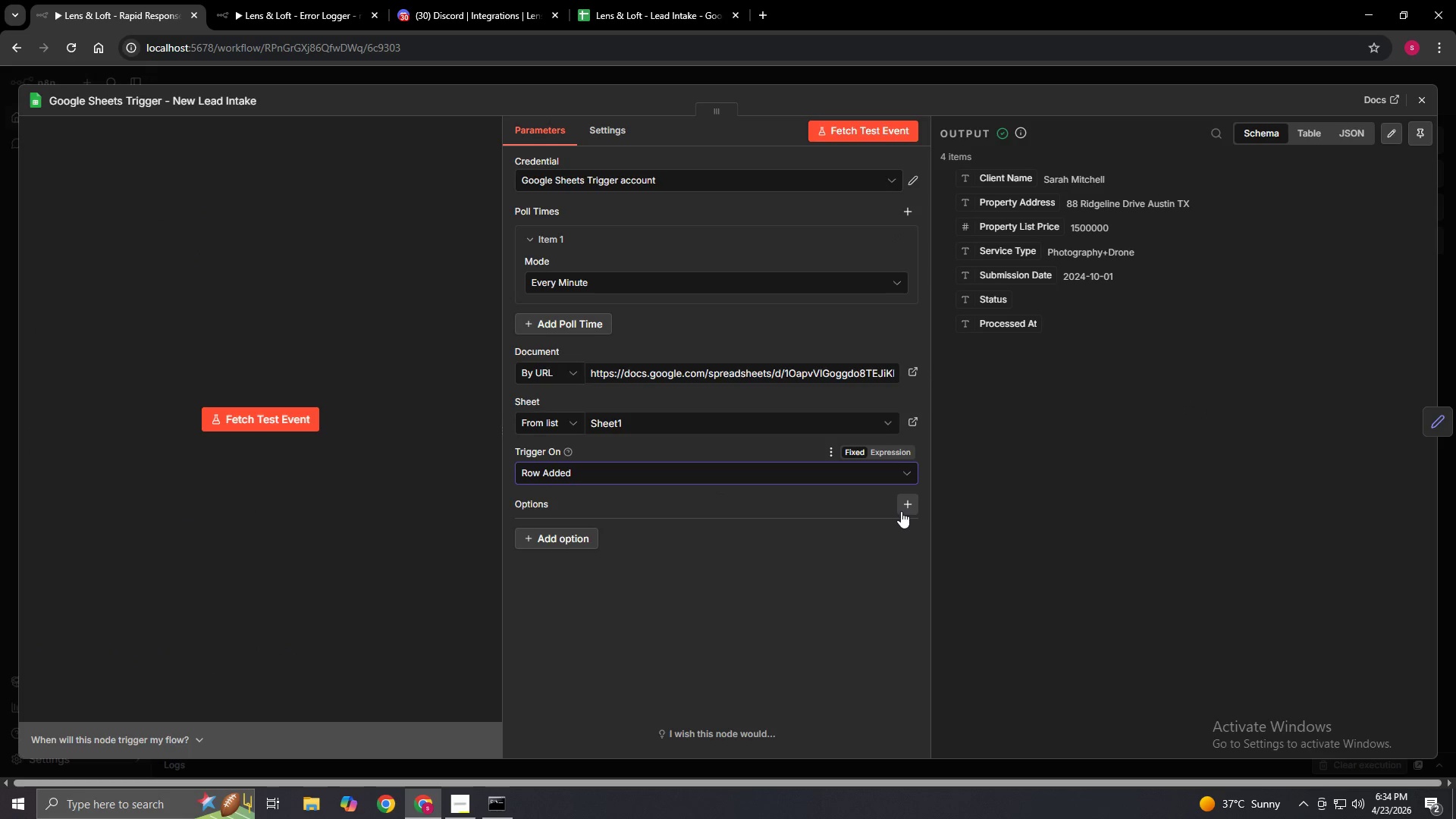 
left_click([905, 509])
 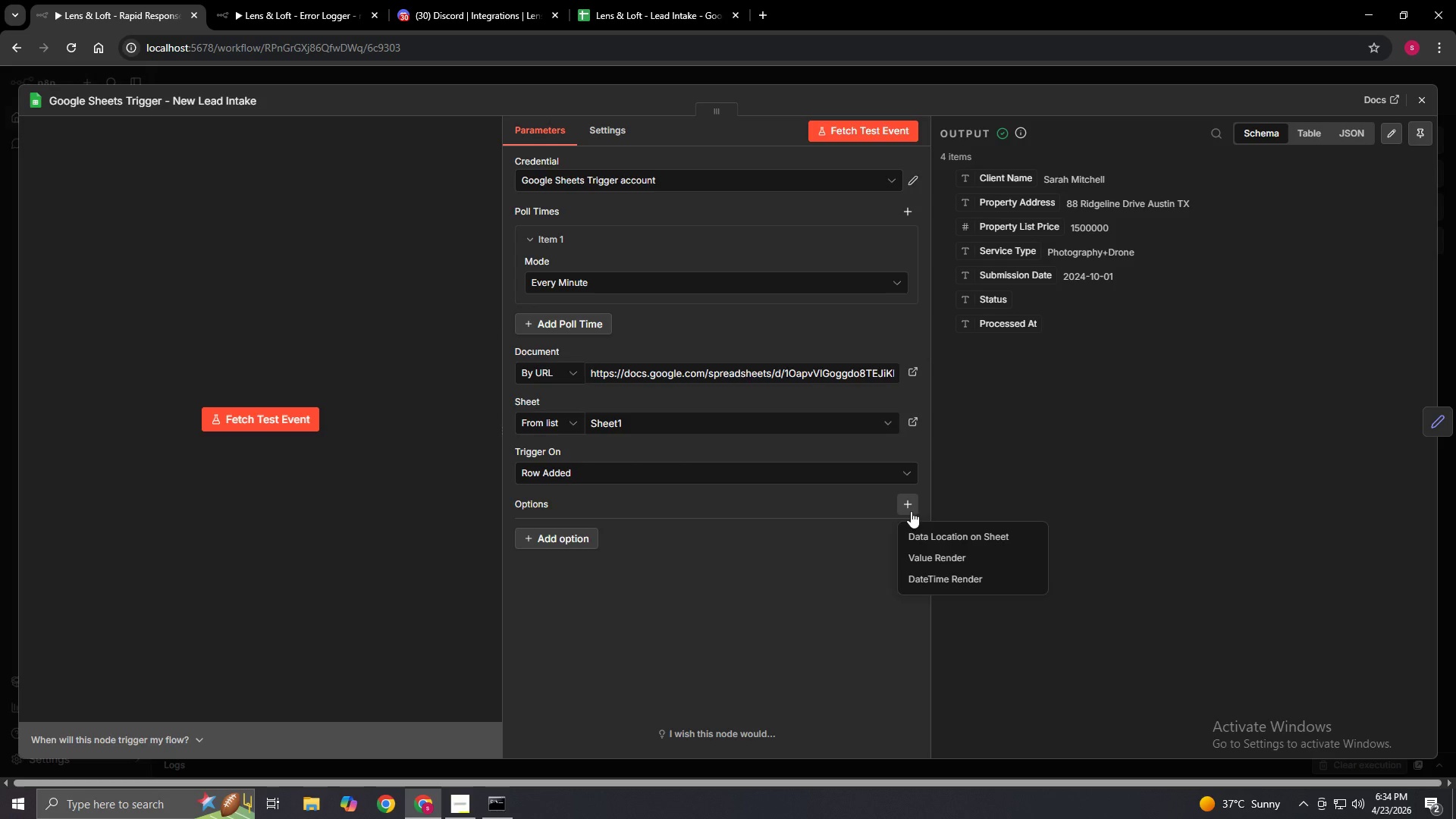 
left_click([986, 532])
 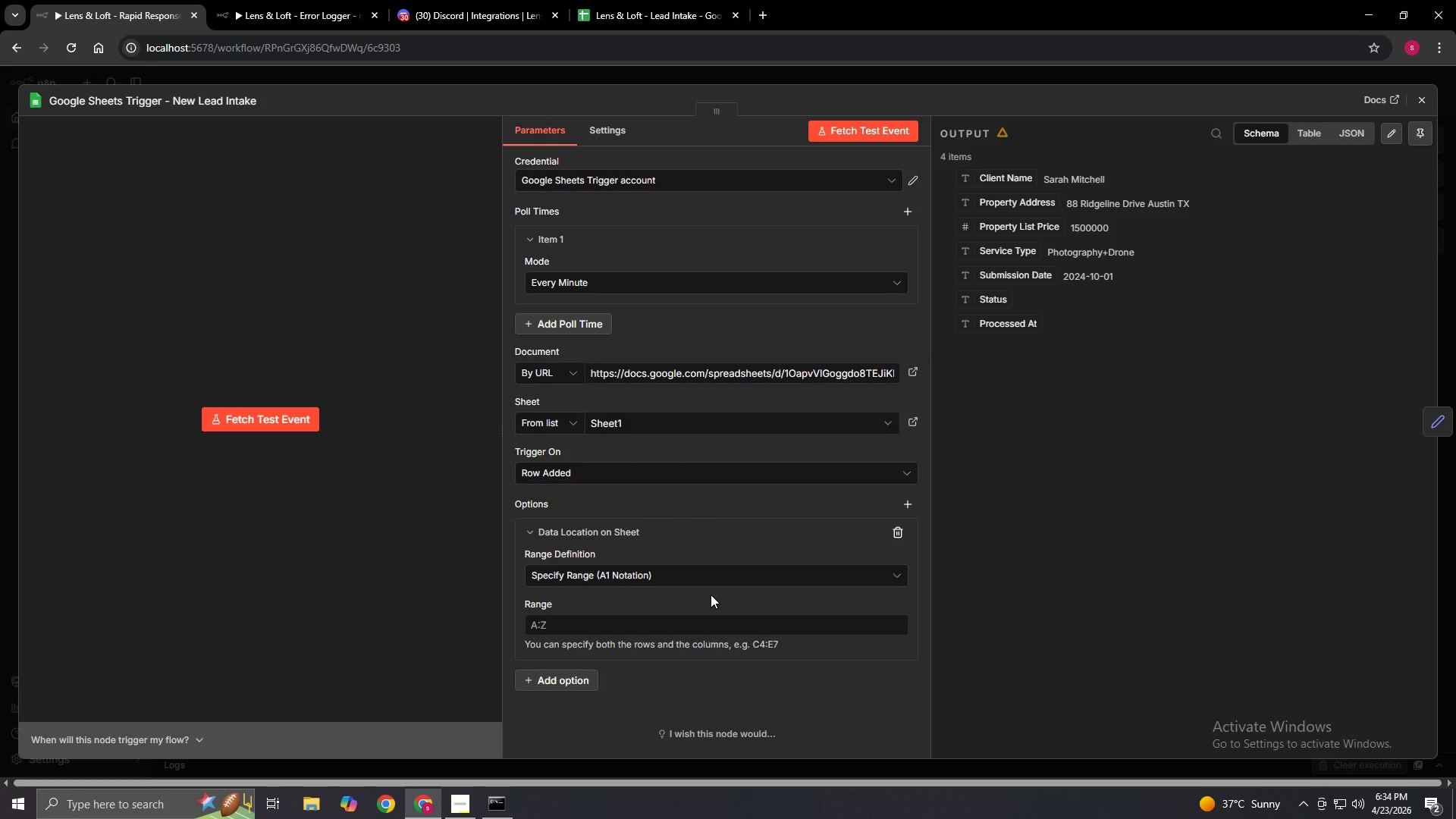 
wait(10.31)
 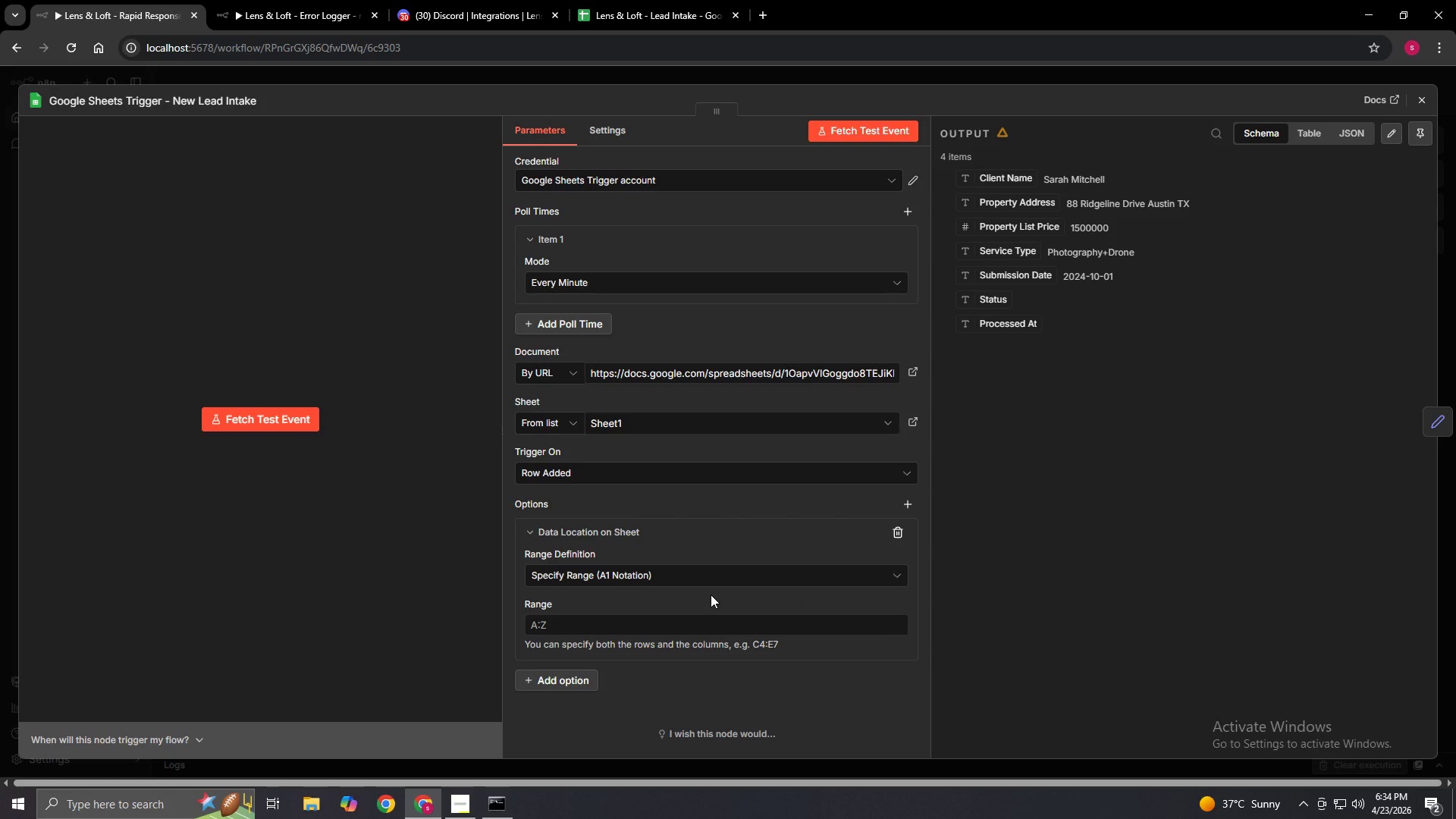 
left_click([1294, 576])
 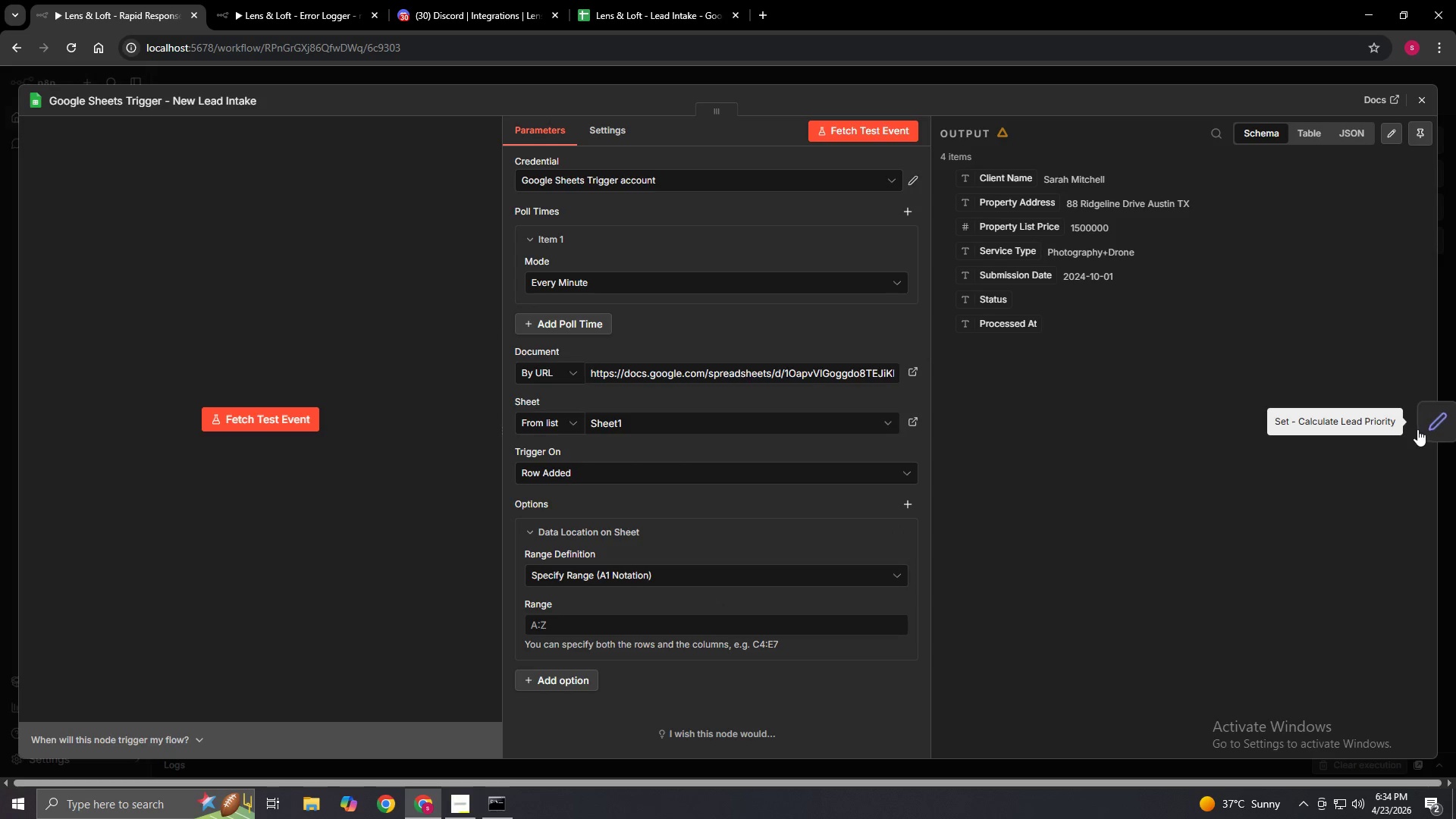 
left_click([1435, 424])
 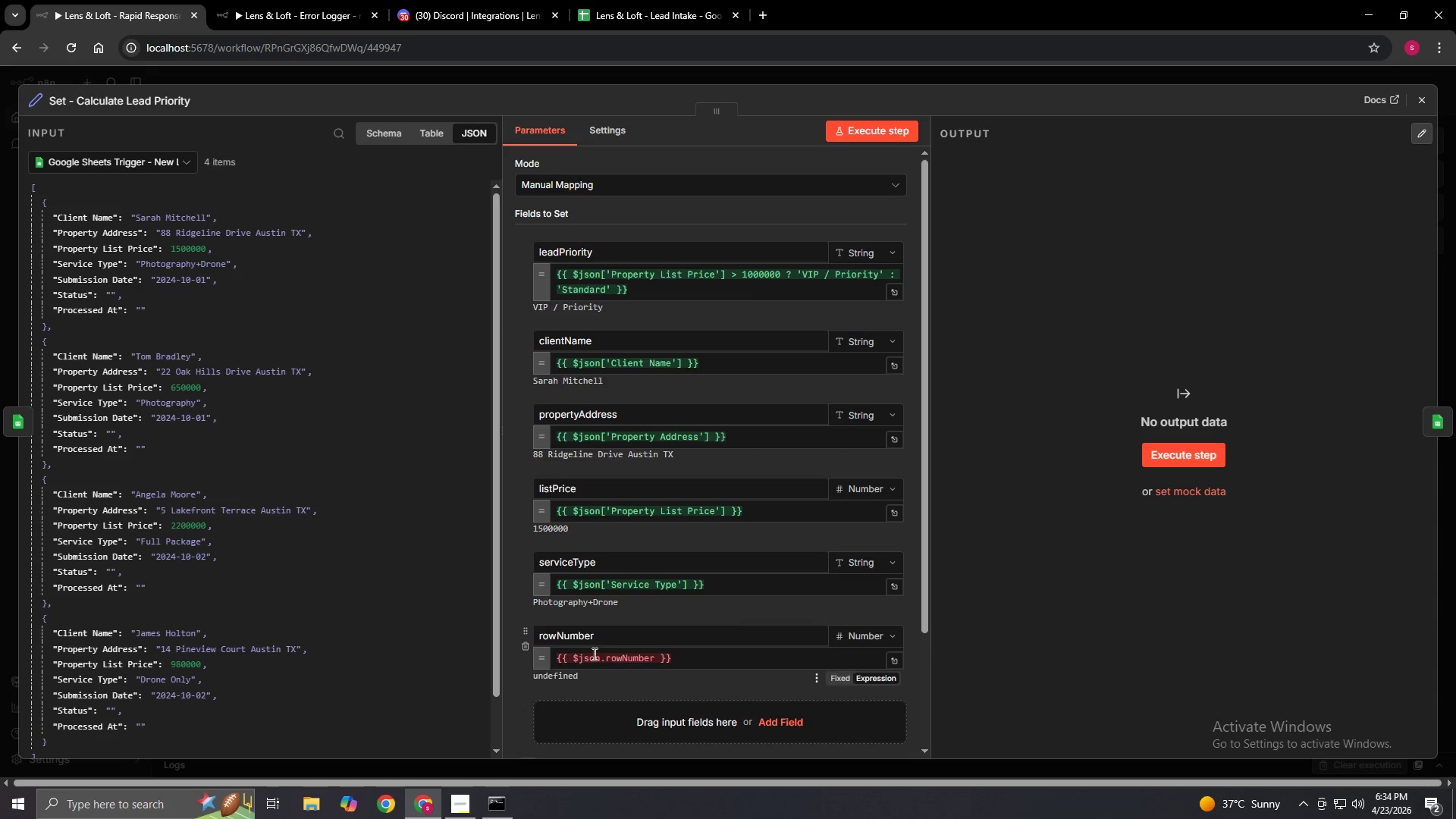 
left_click([605, 657])
 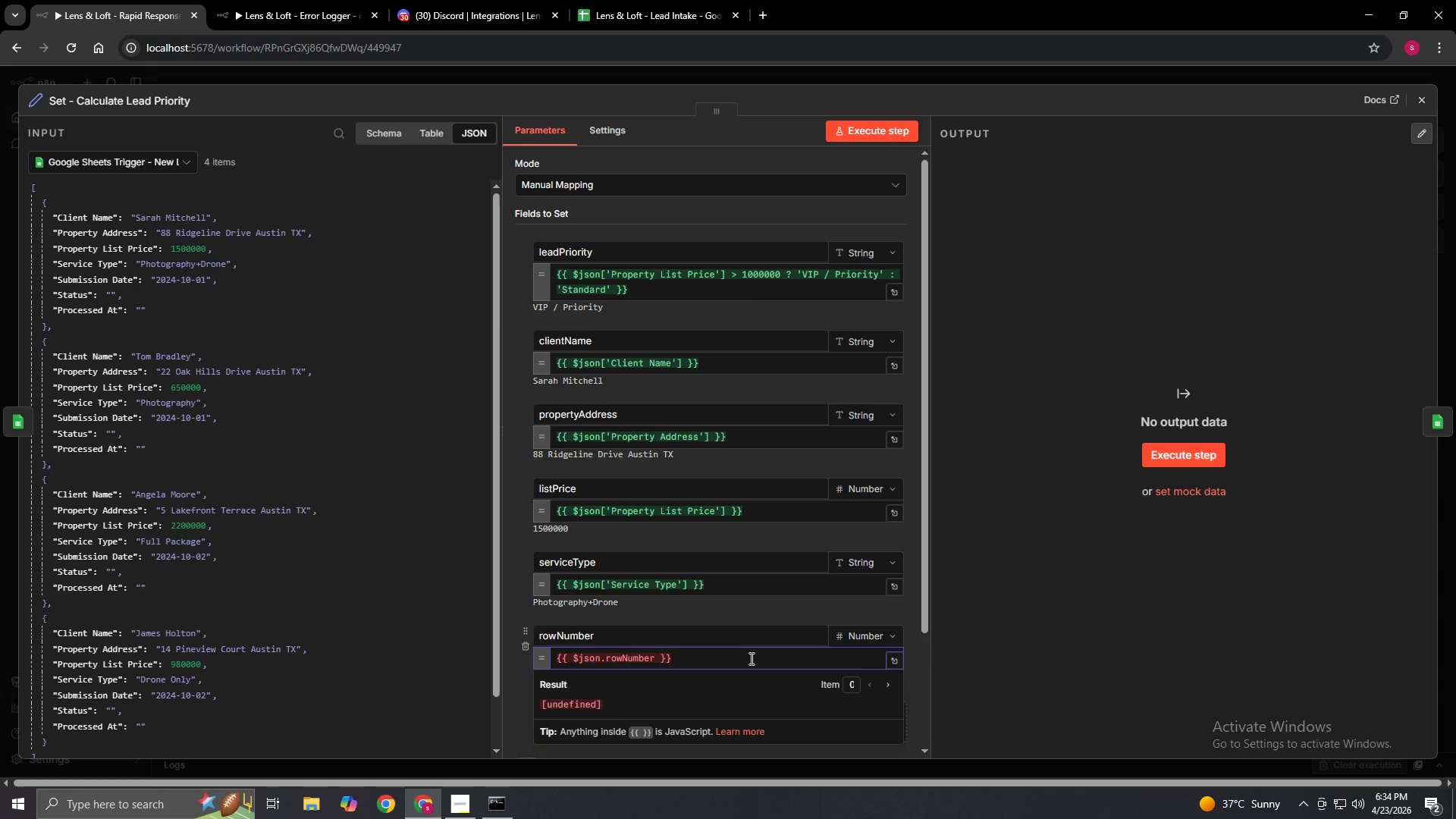 
key(Shift+Minus)
 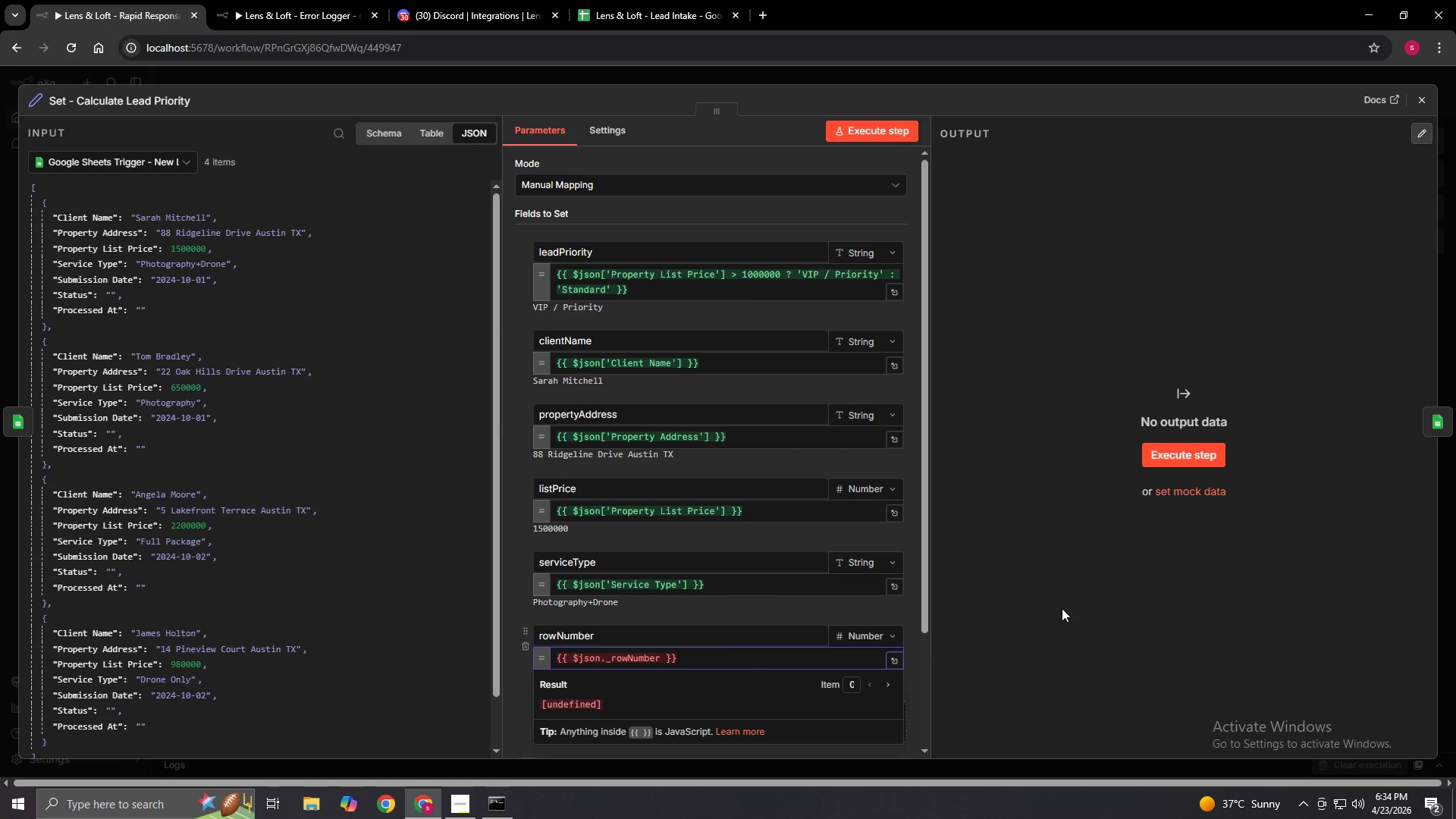 
left_click([1065, 607])
 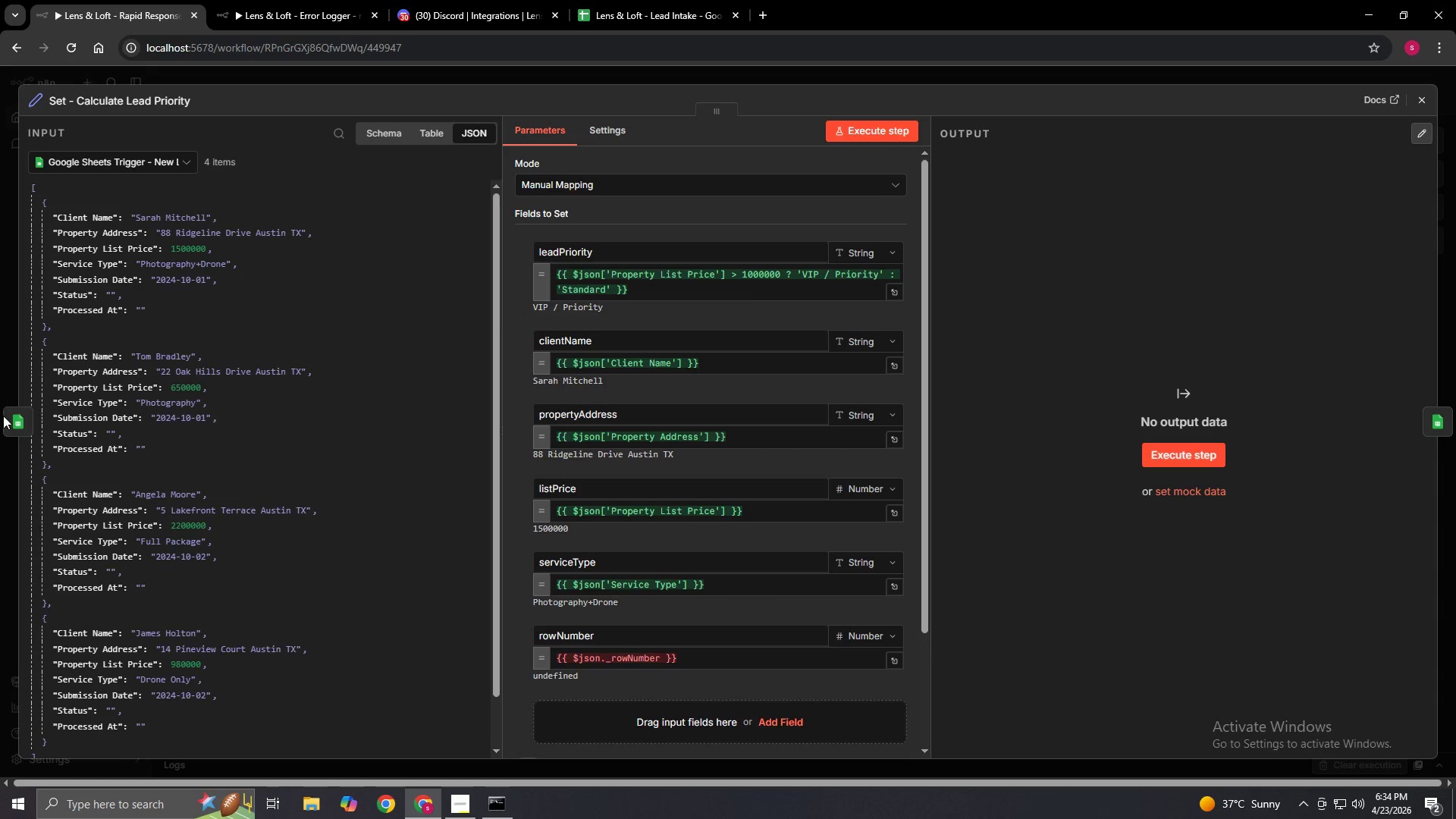 
left_click([15, 418])
 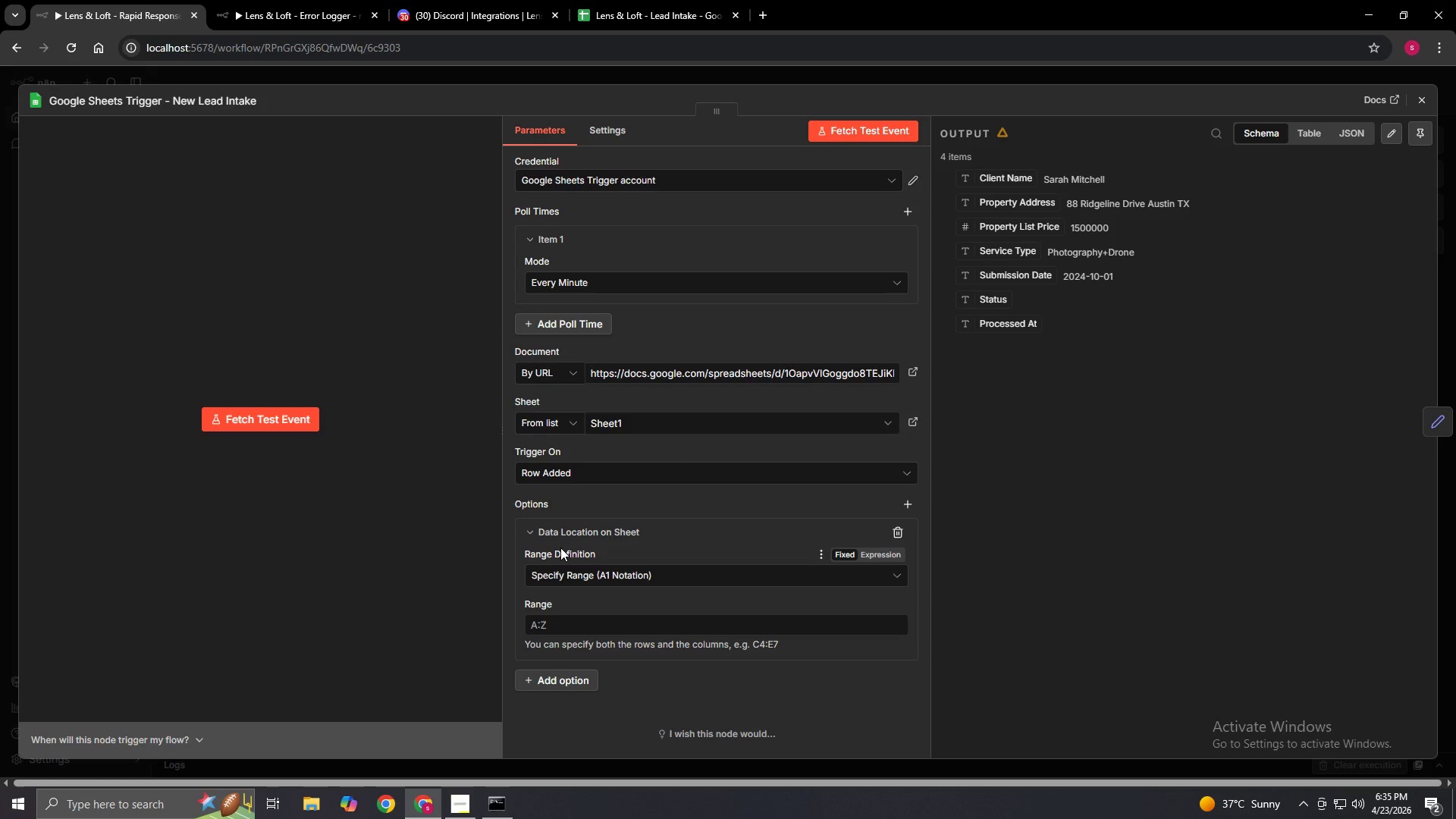 
wait(36.2)
 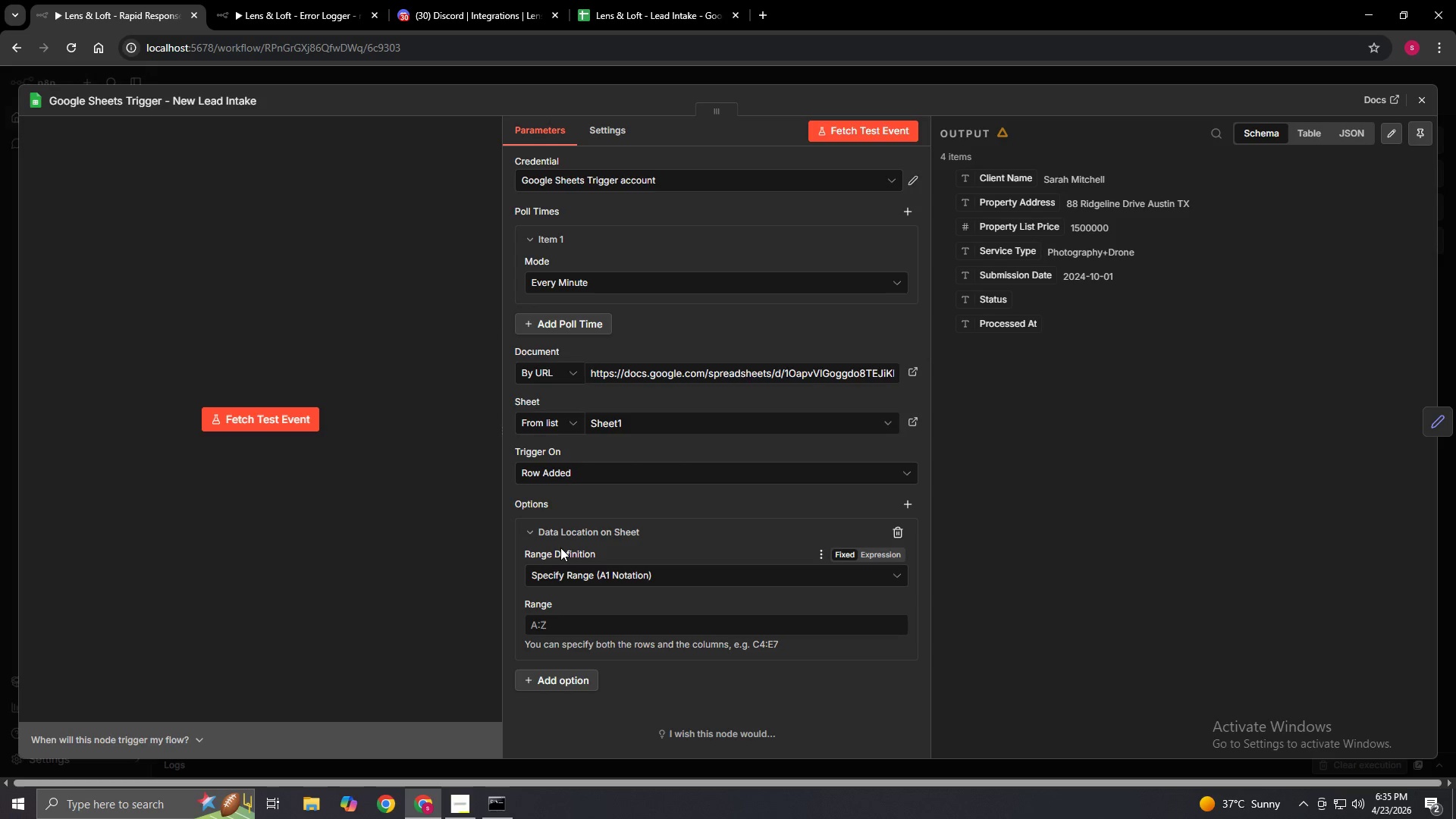 
left_click([639, 578])
 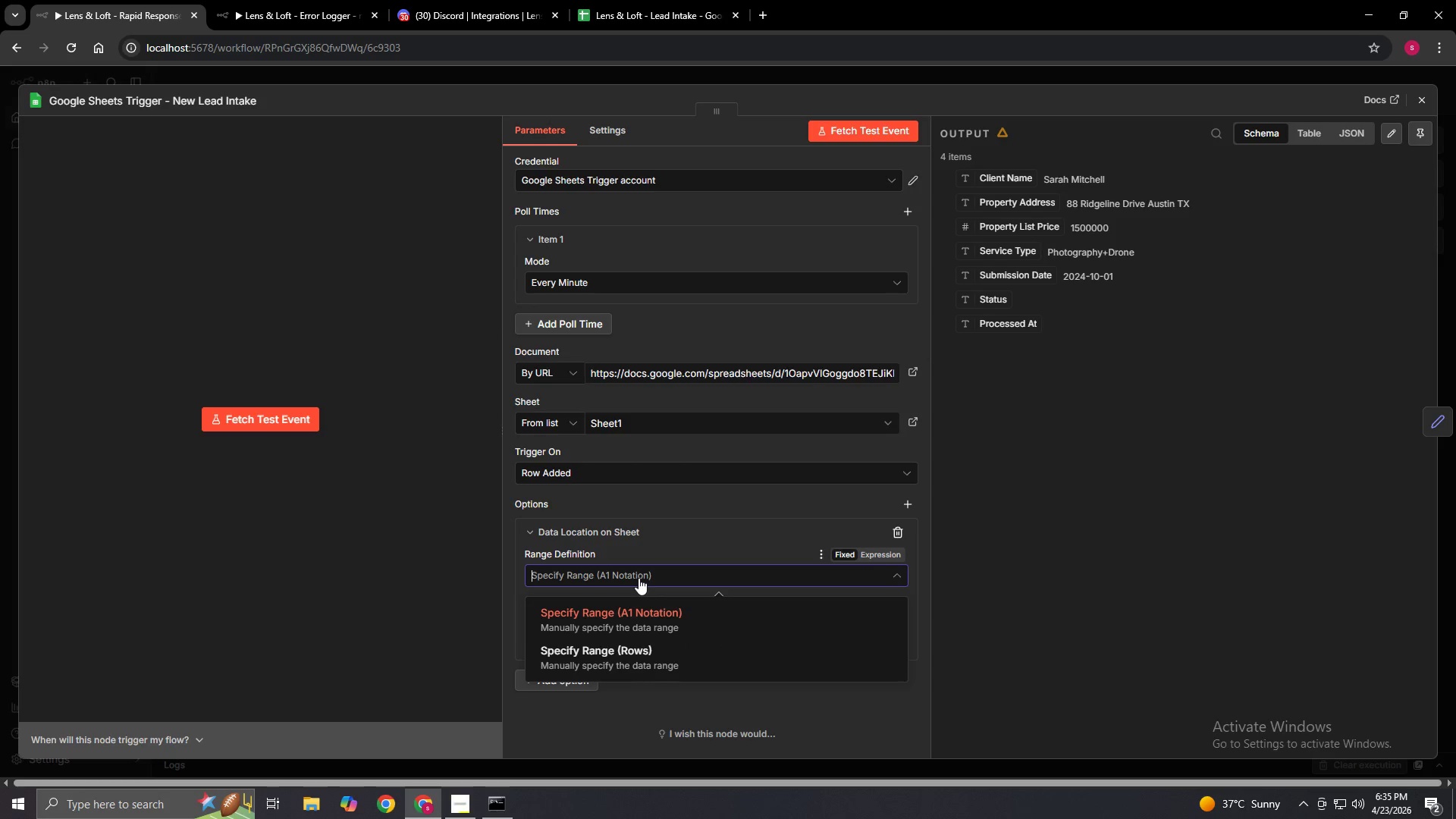 
left_click([639, 578])
 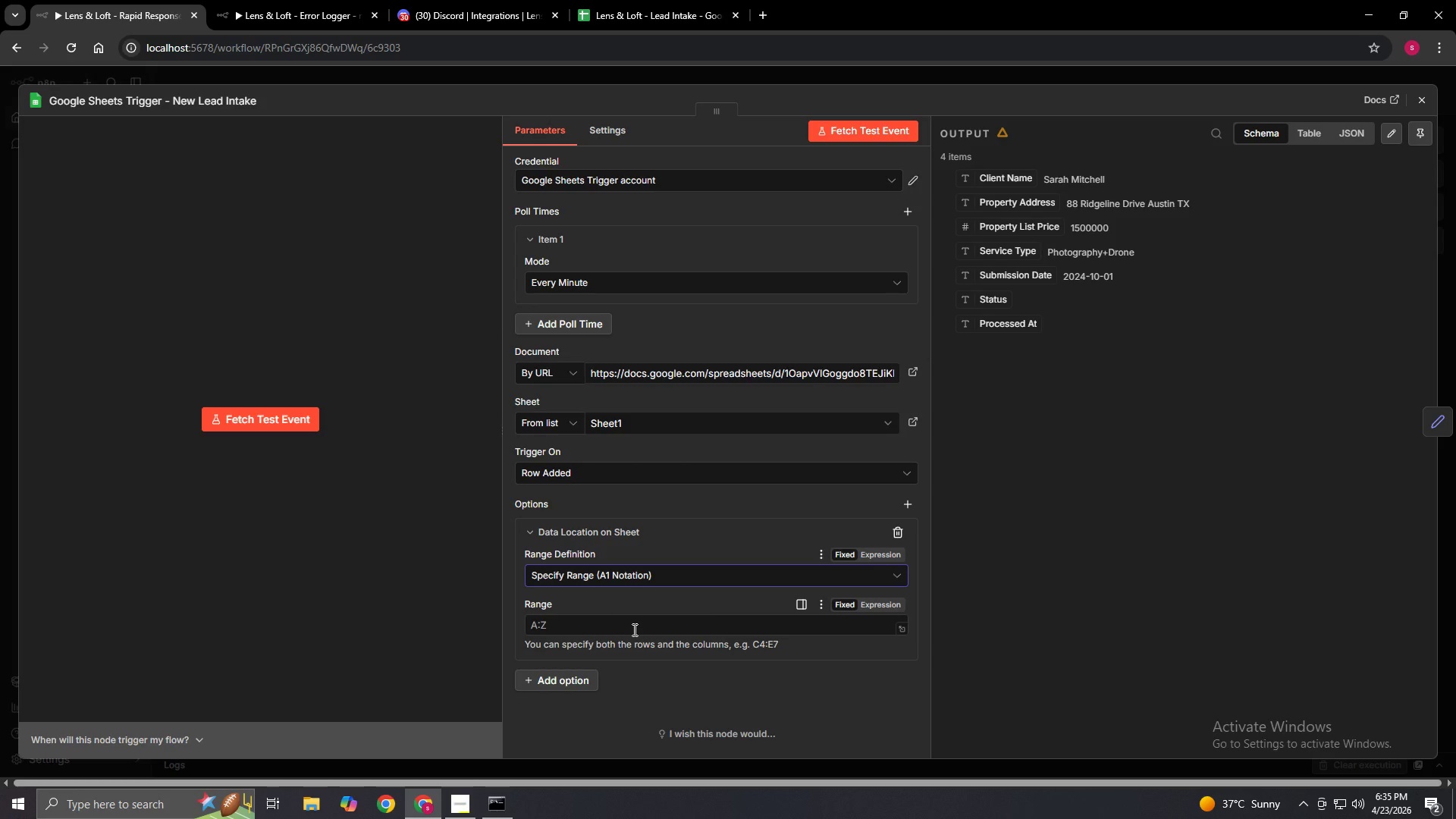 
left_click([633, 629])
 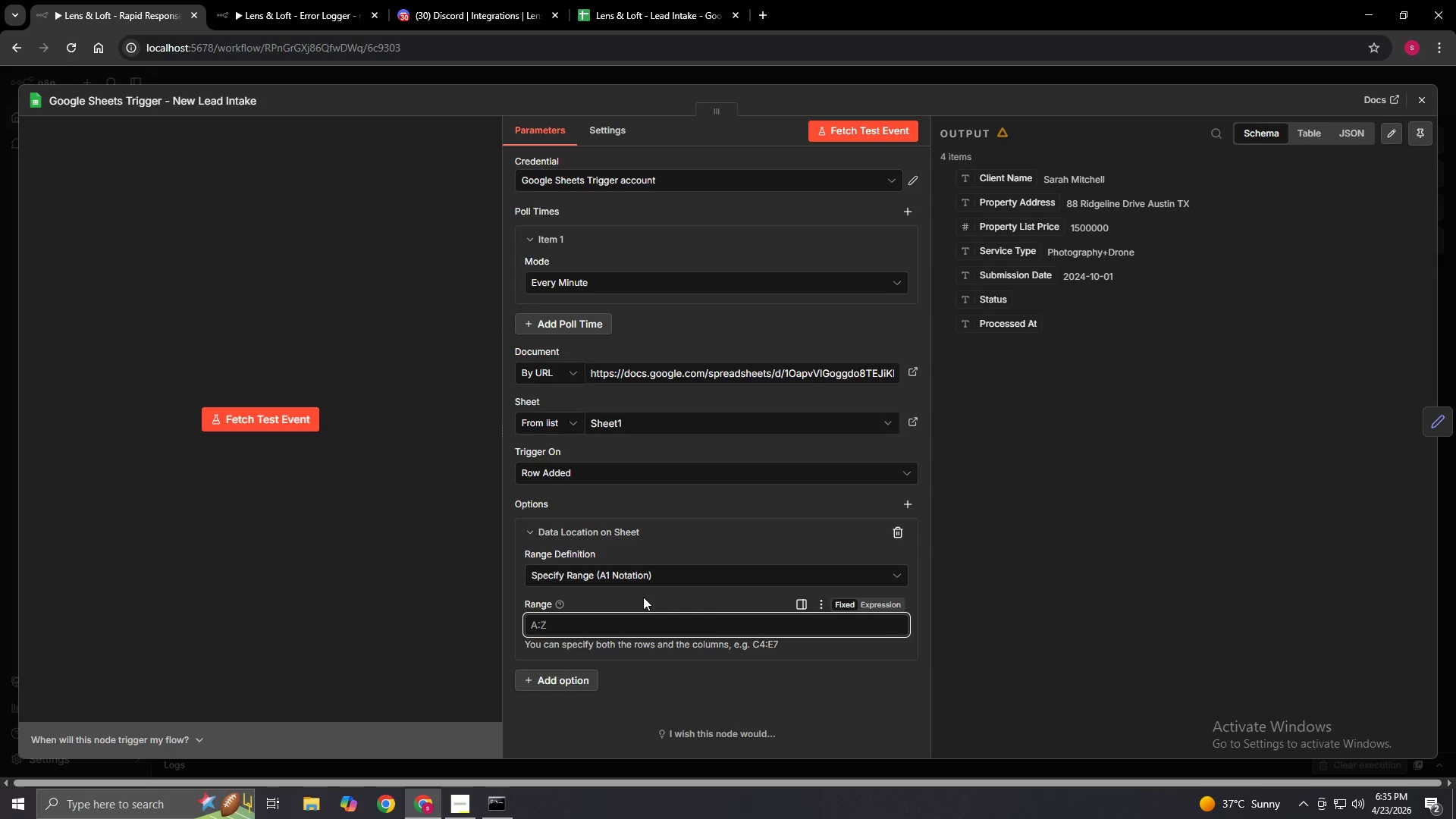 
left_click([643, 592])
 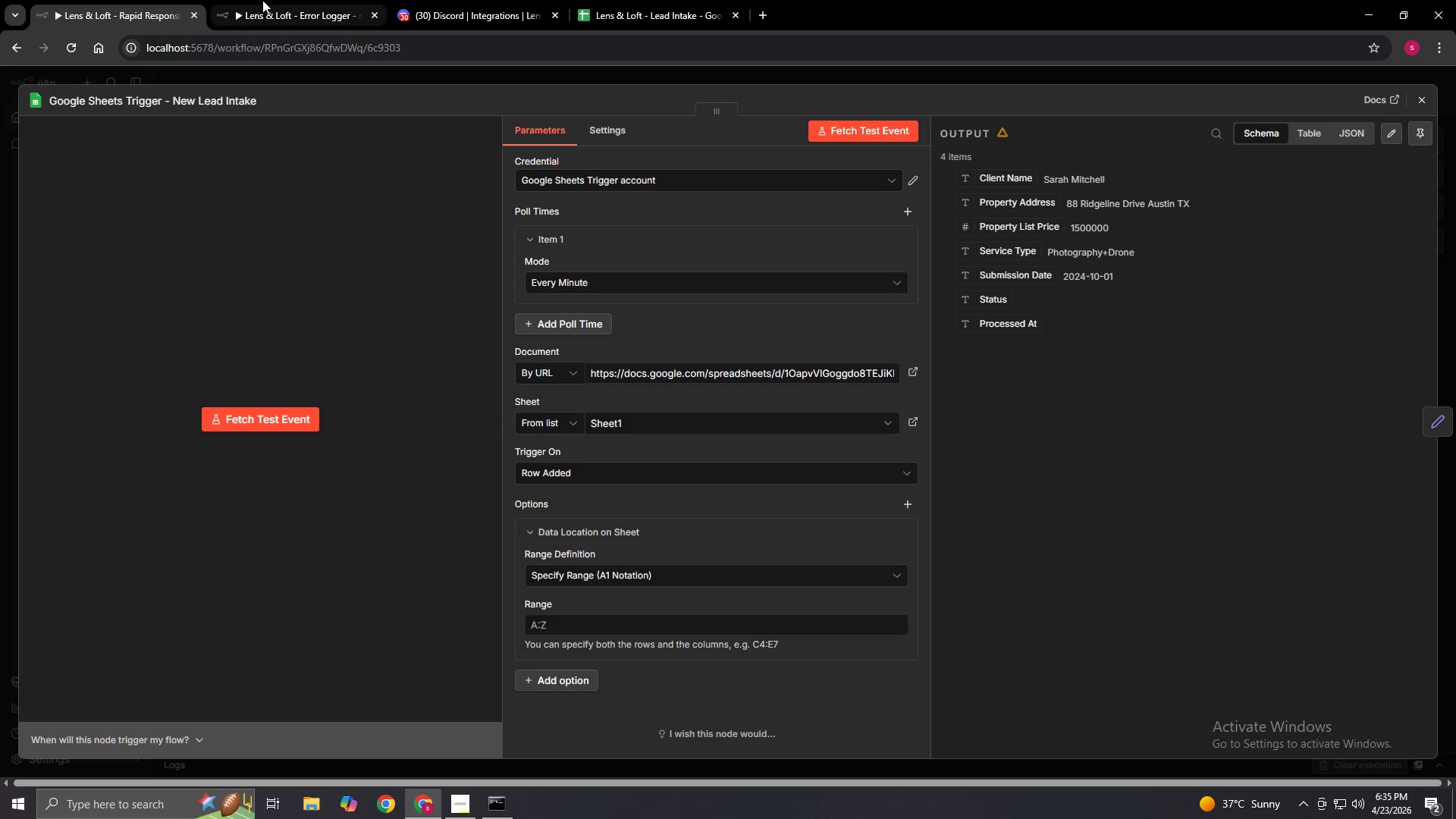 
left_click([262, 0])
 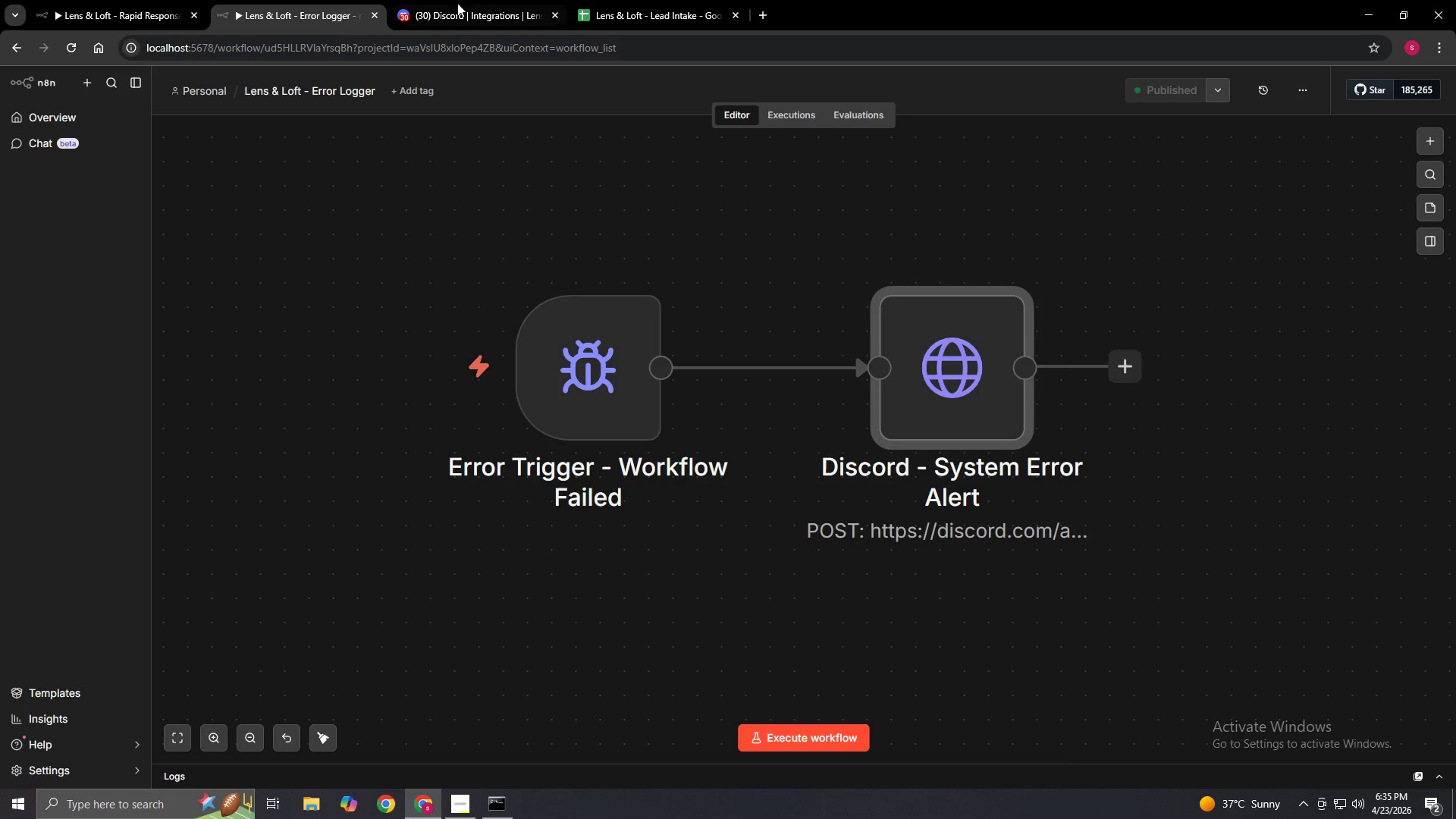 
left_click([470, 2])
 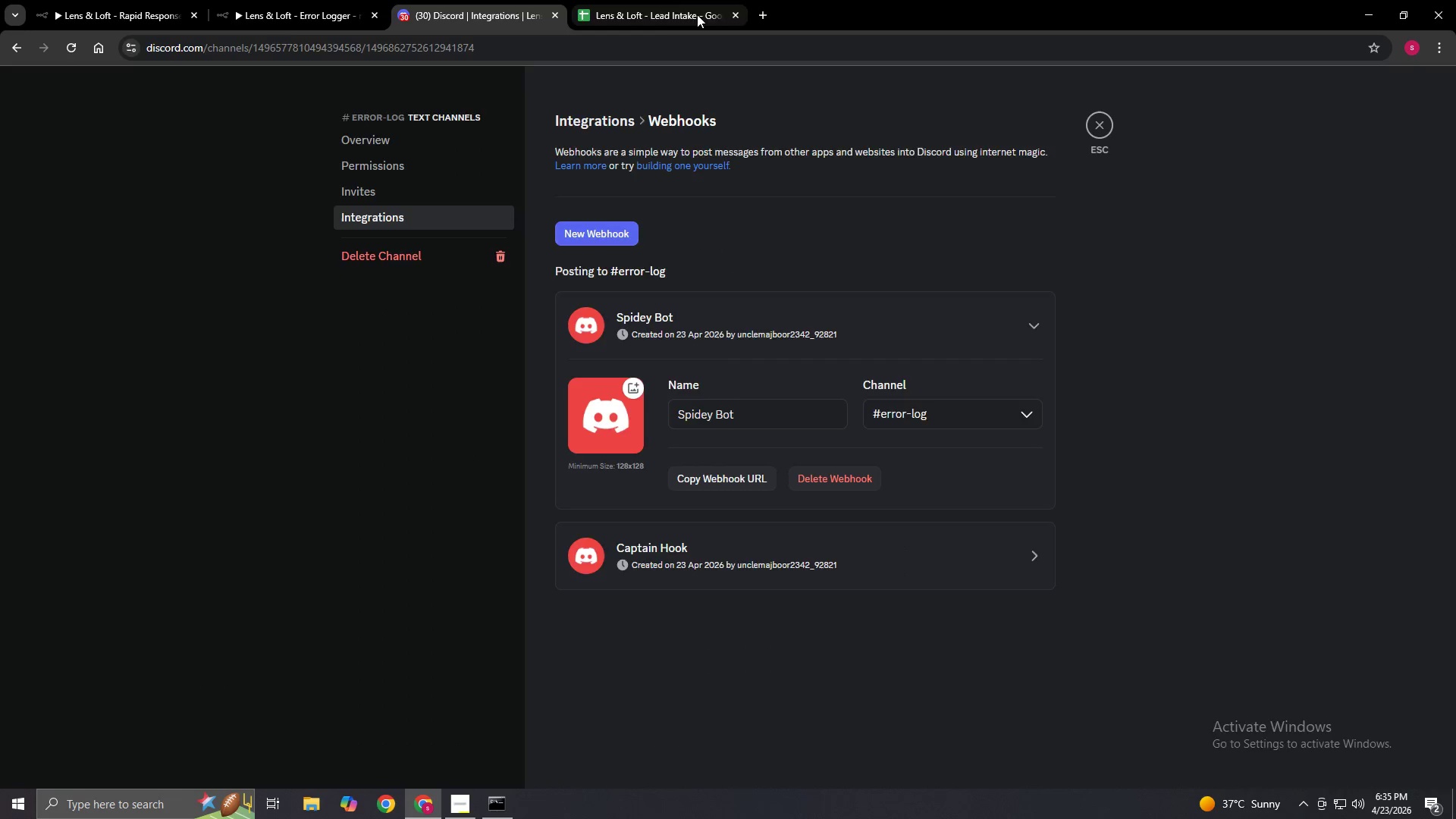 
left_click([661, 14])
 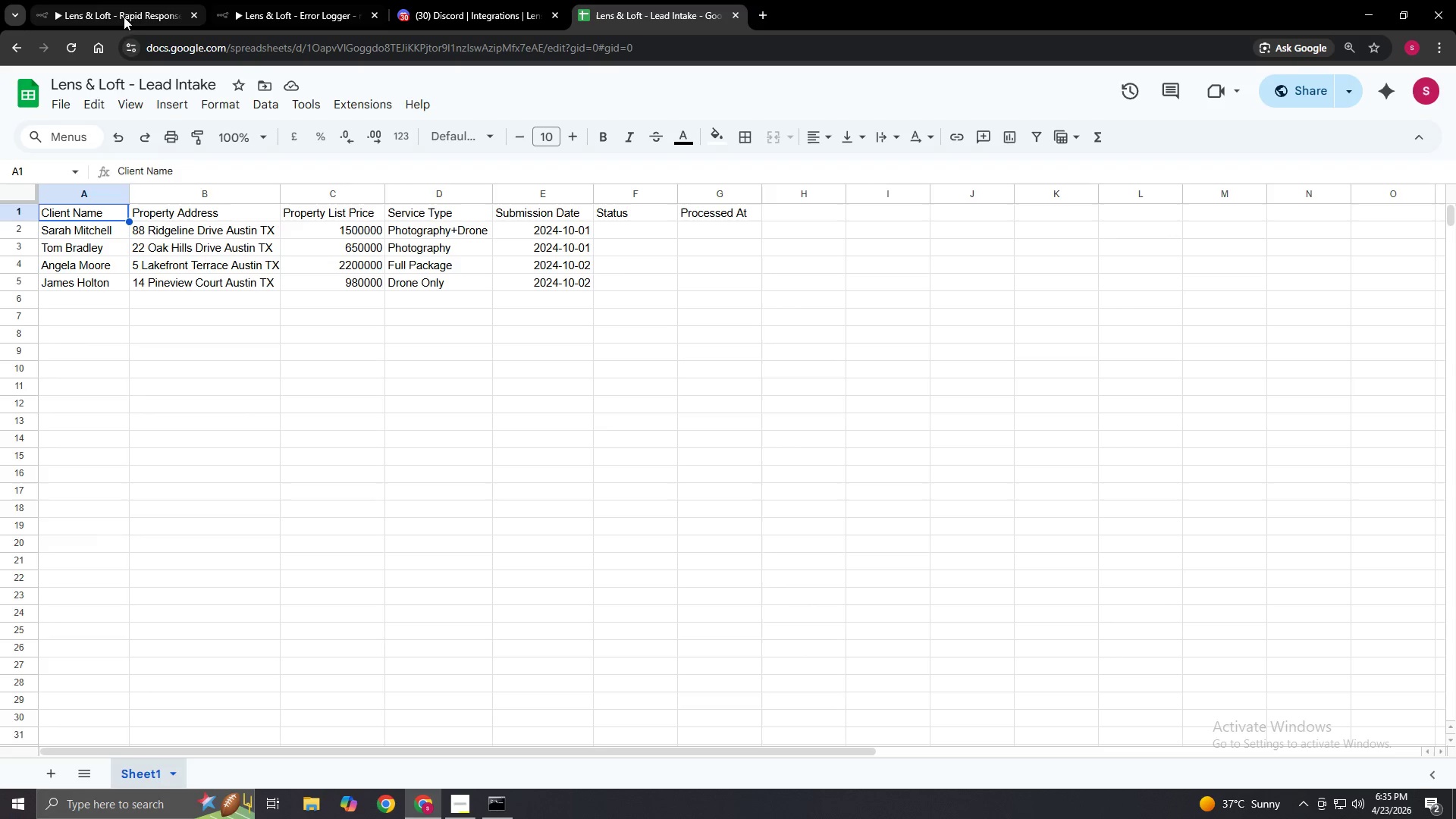 
left_click([122, 2])
 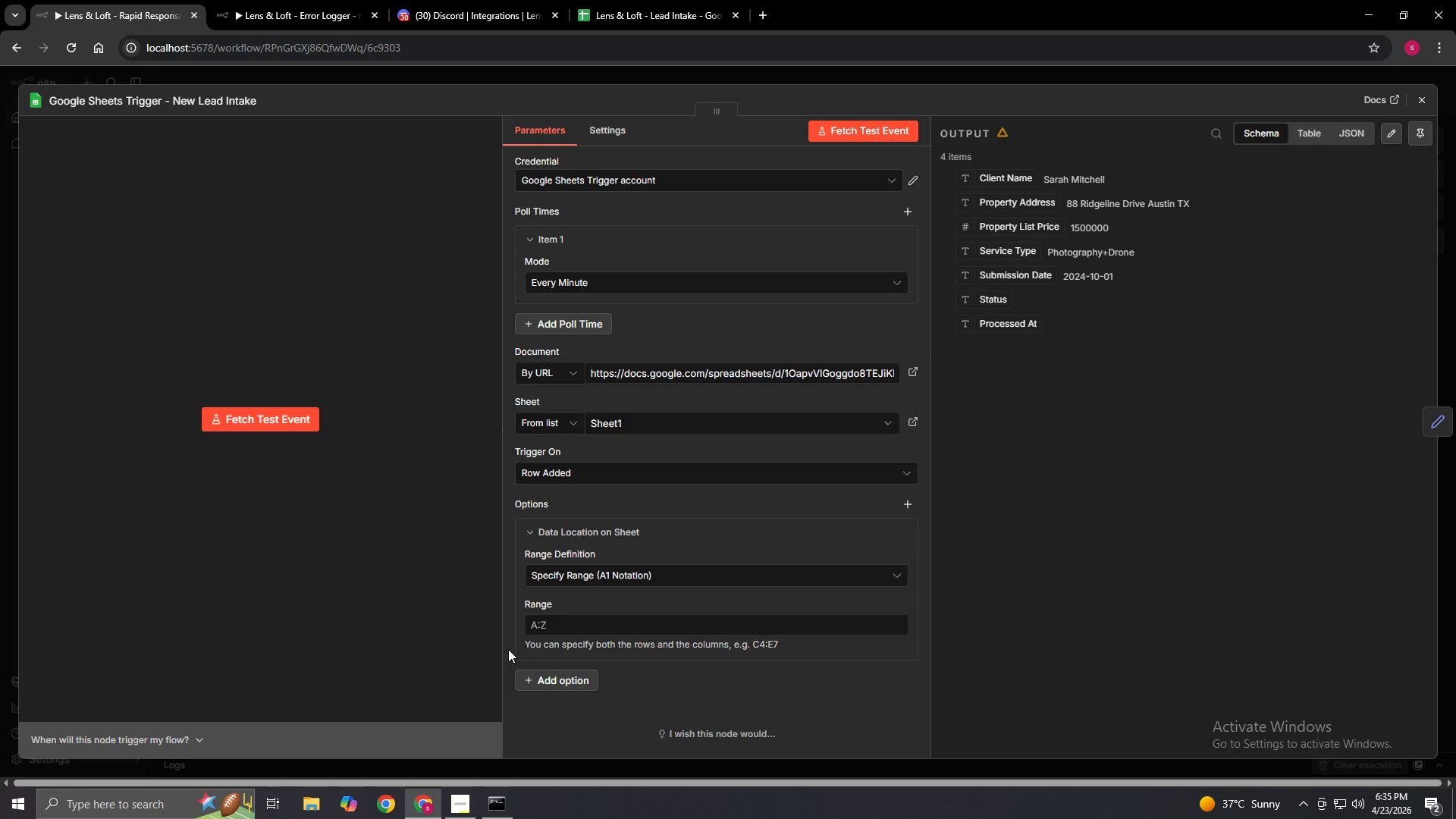 
wait(11.41)
 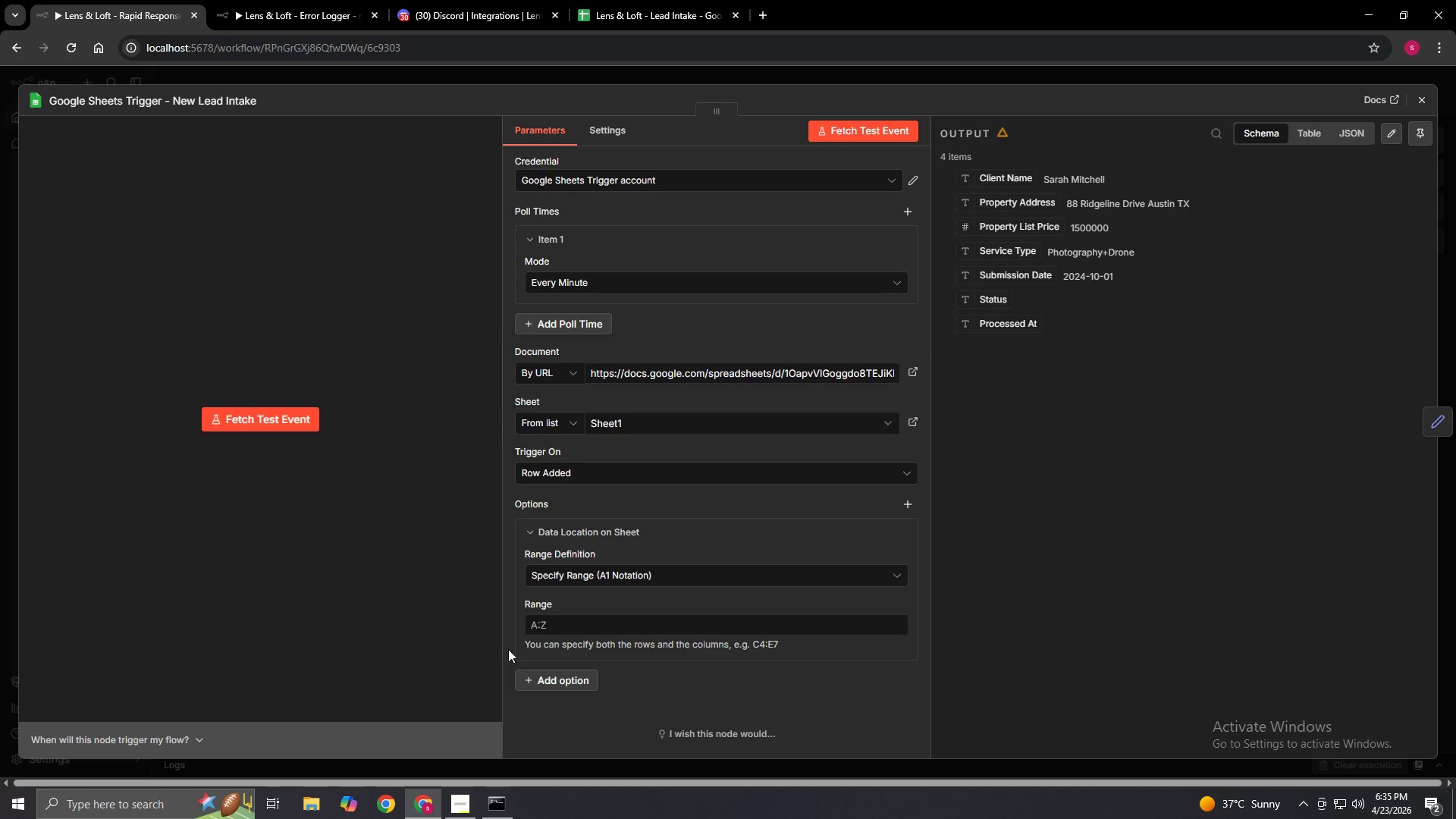 
left_click([603, 613])
 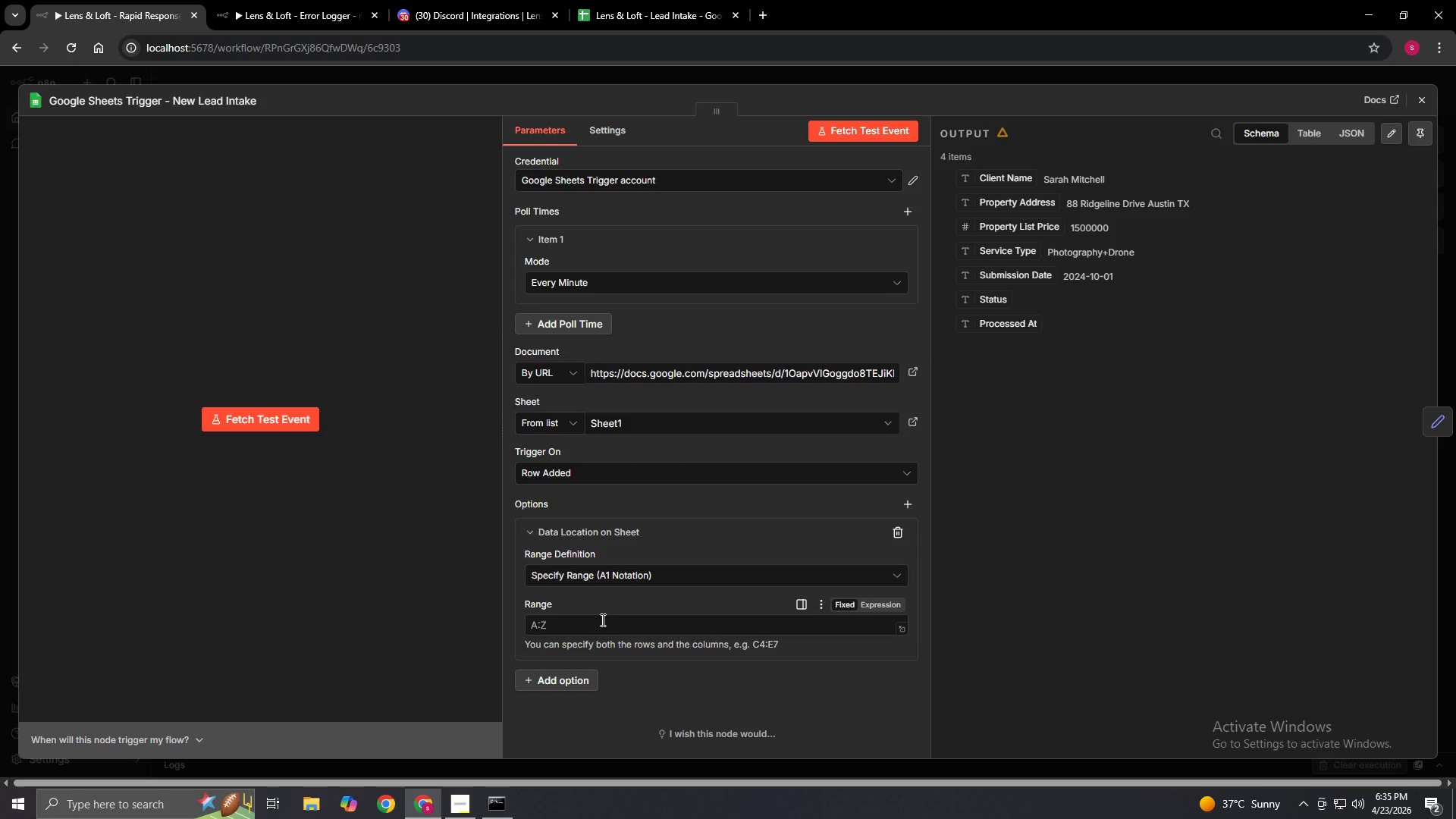 
left_click([601, 620])
 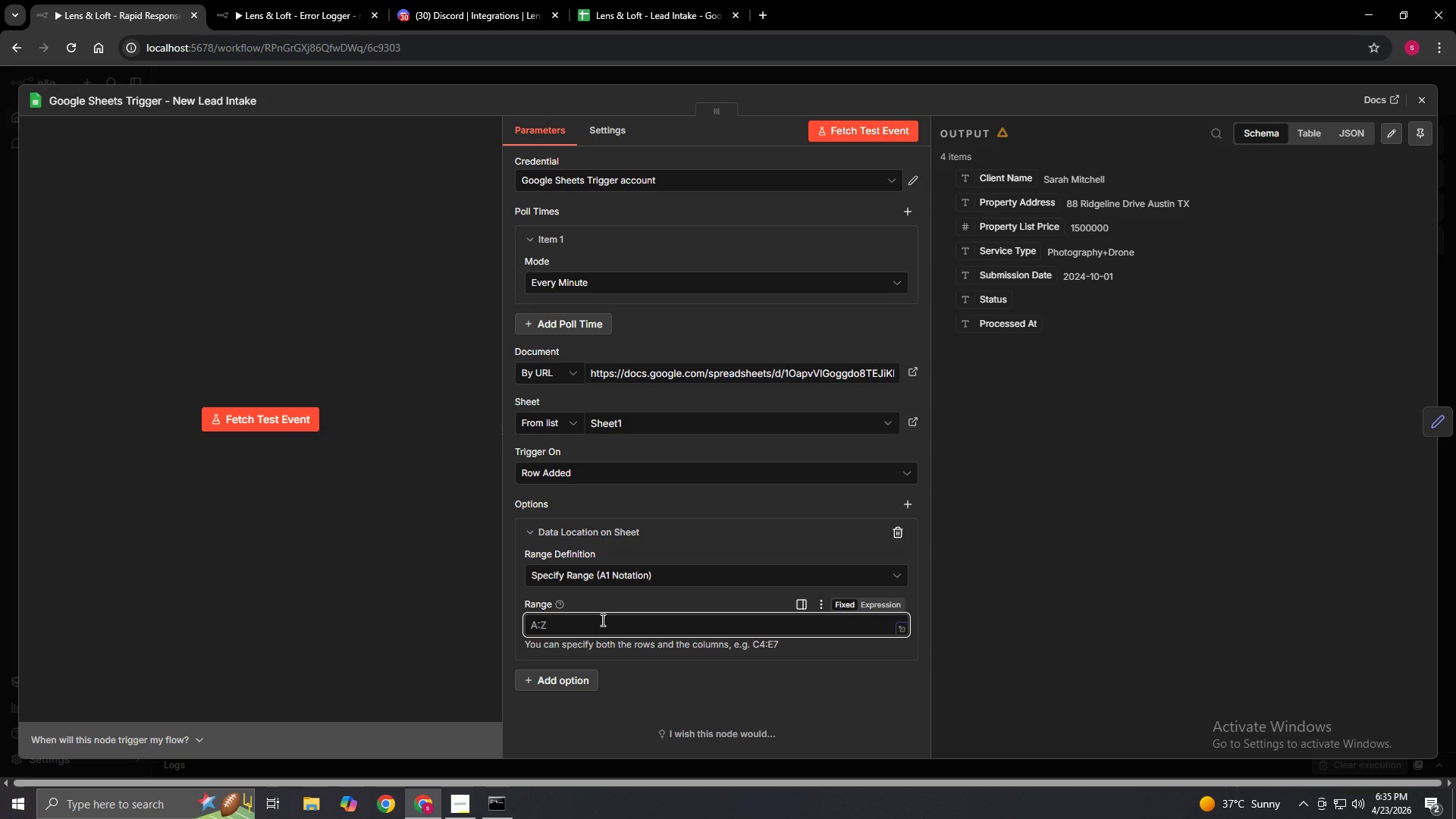 
wait(18.39)
 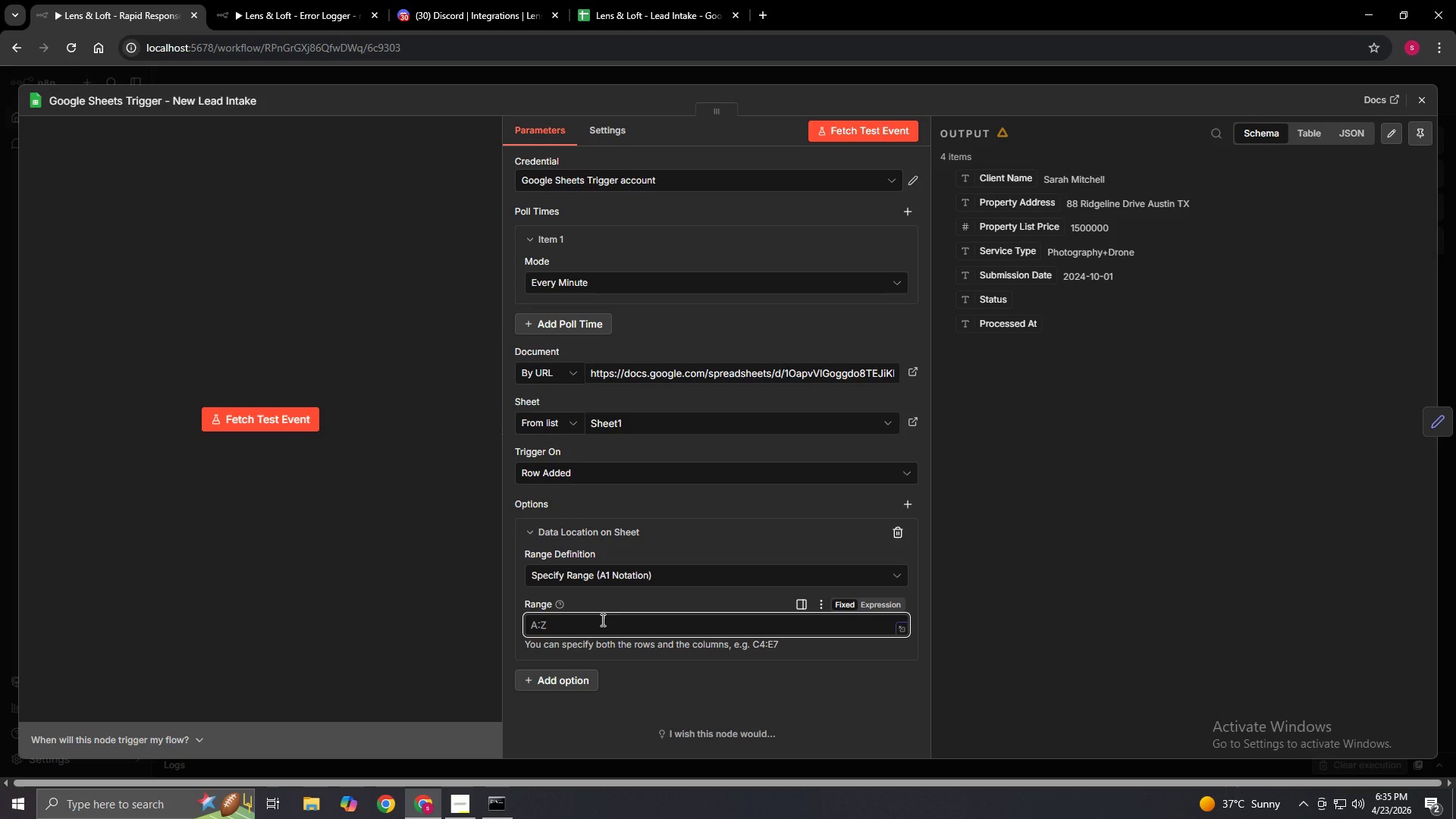 
left_click([893, 529])
 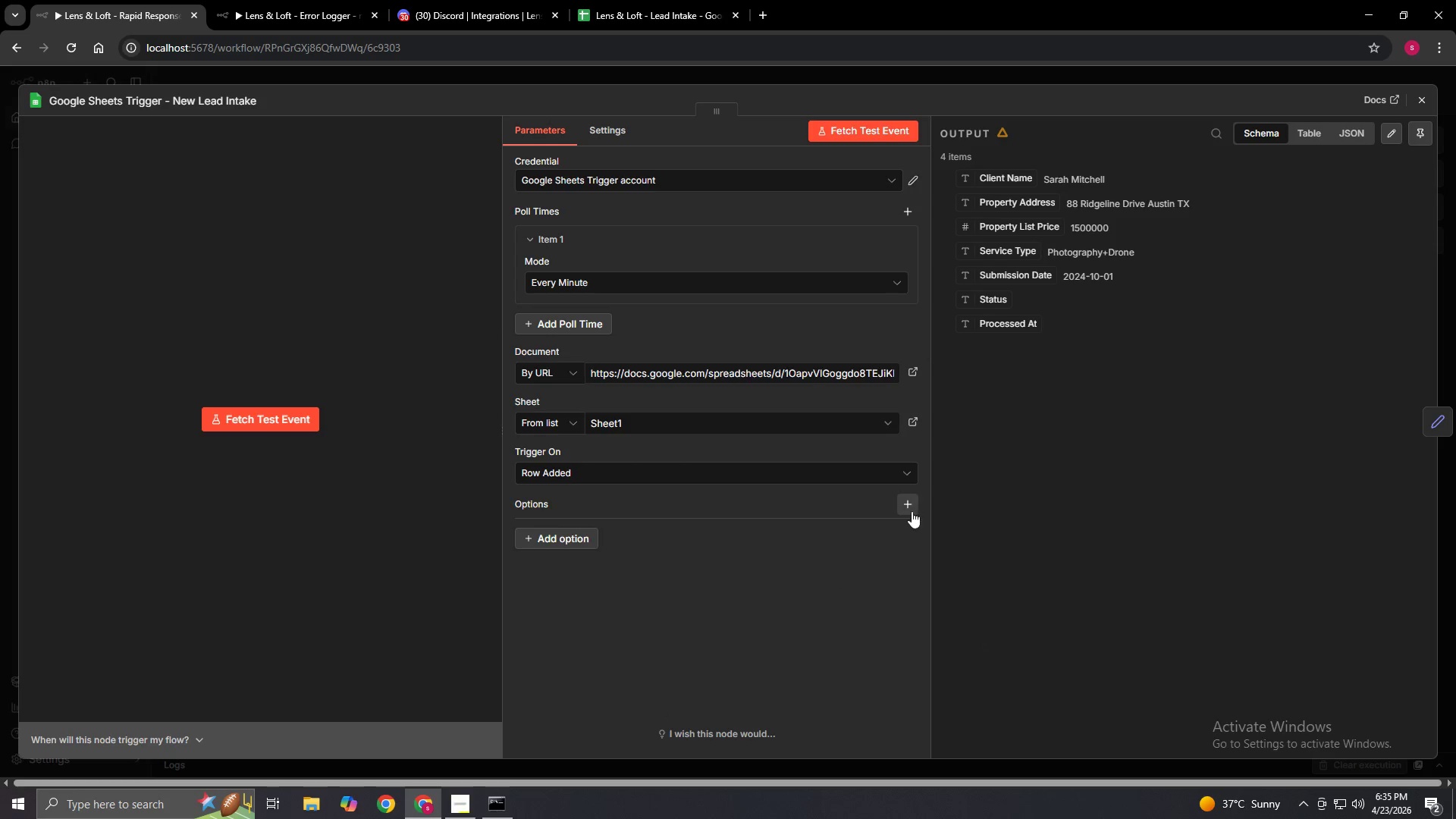 
left_click([915, 505])
 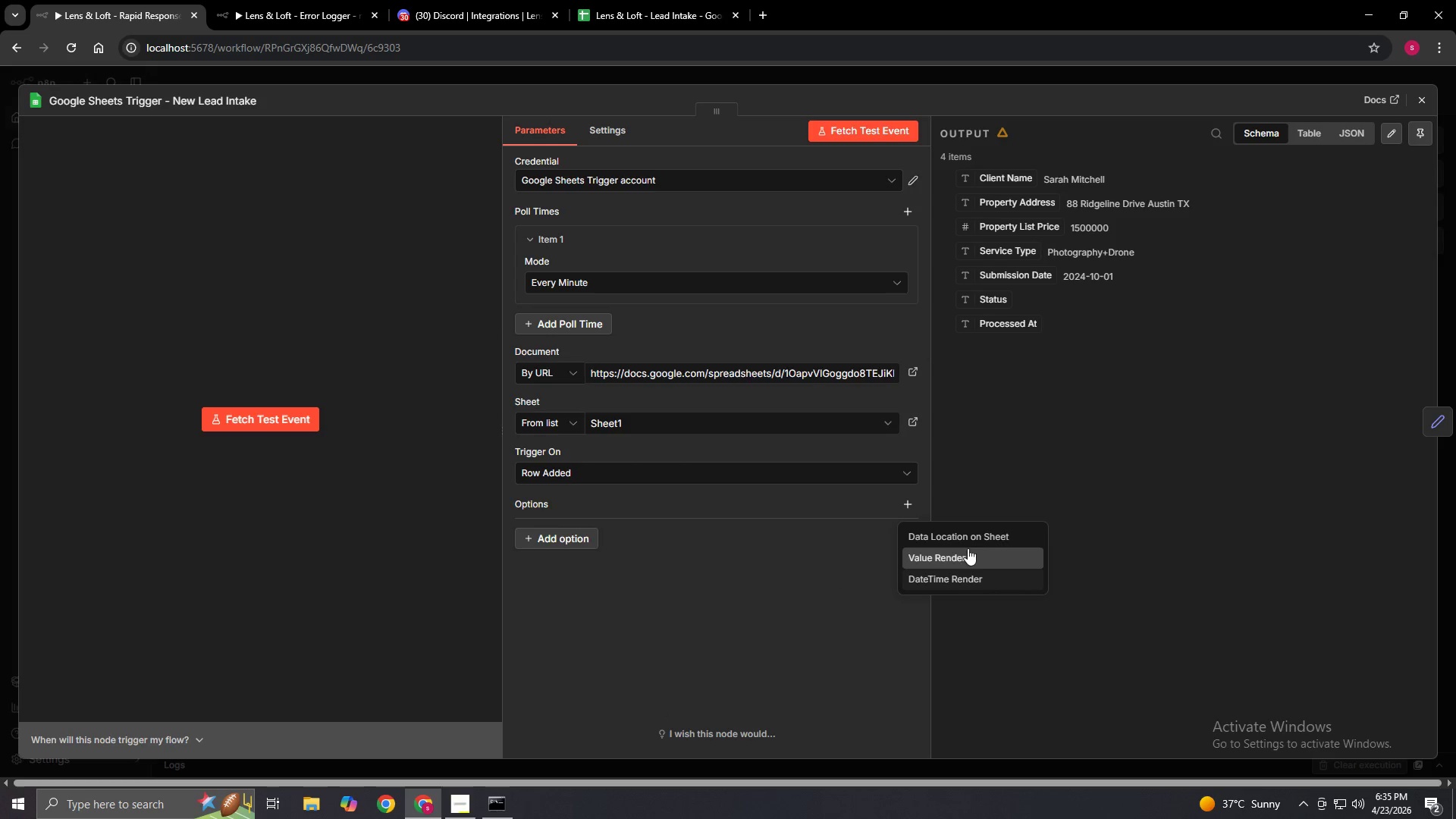 
left_click([971, 538])
 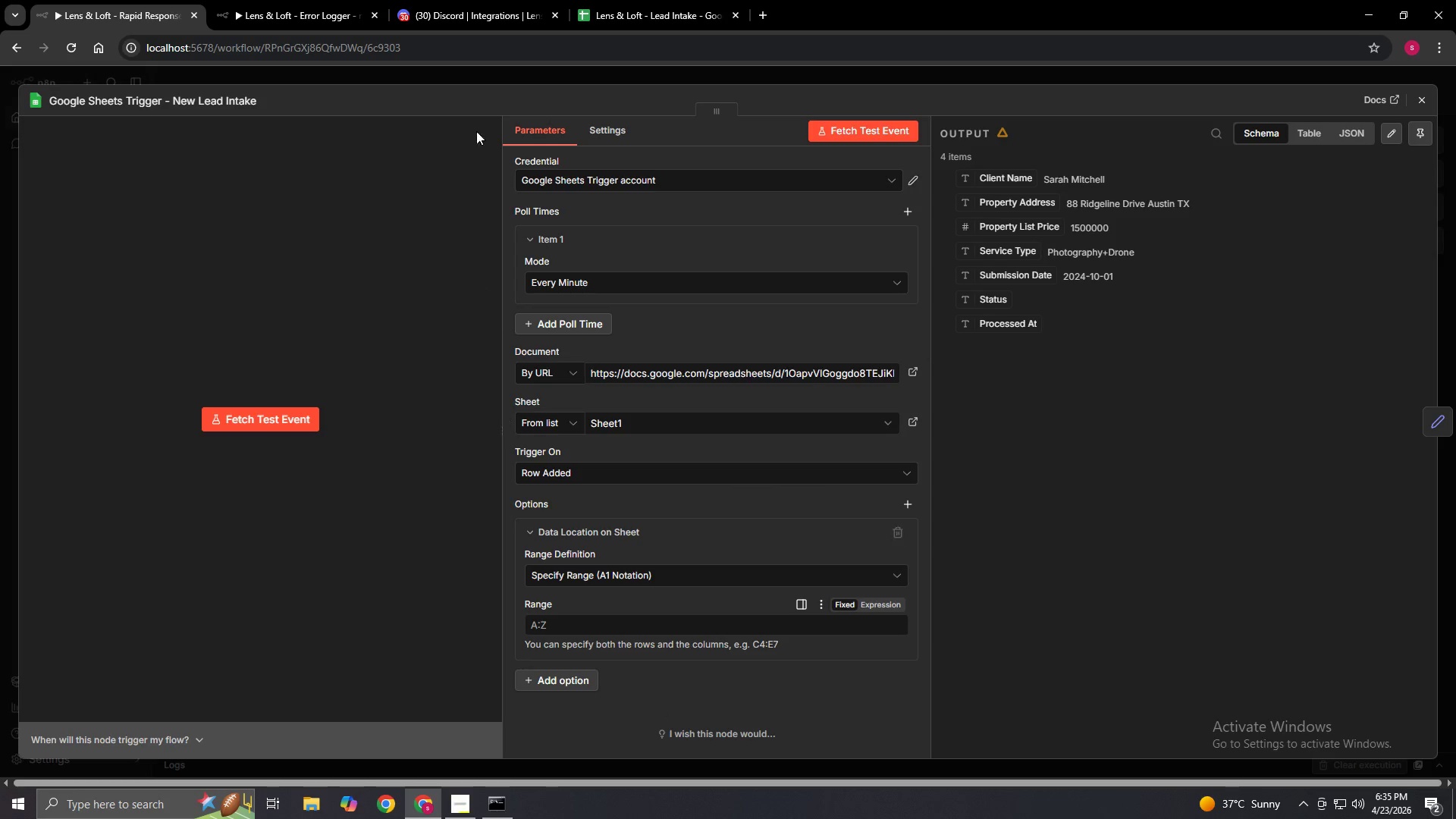 
left_click([625, 2])
 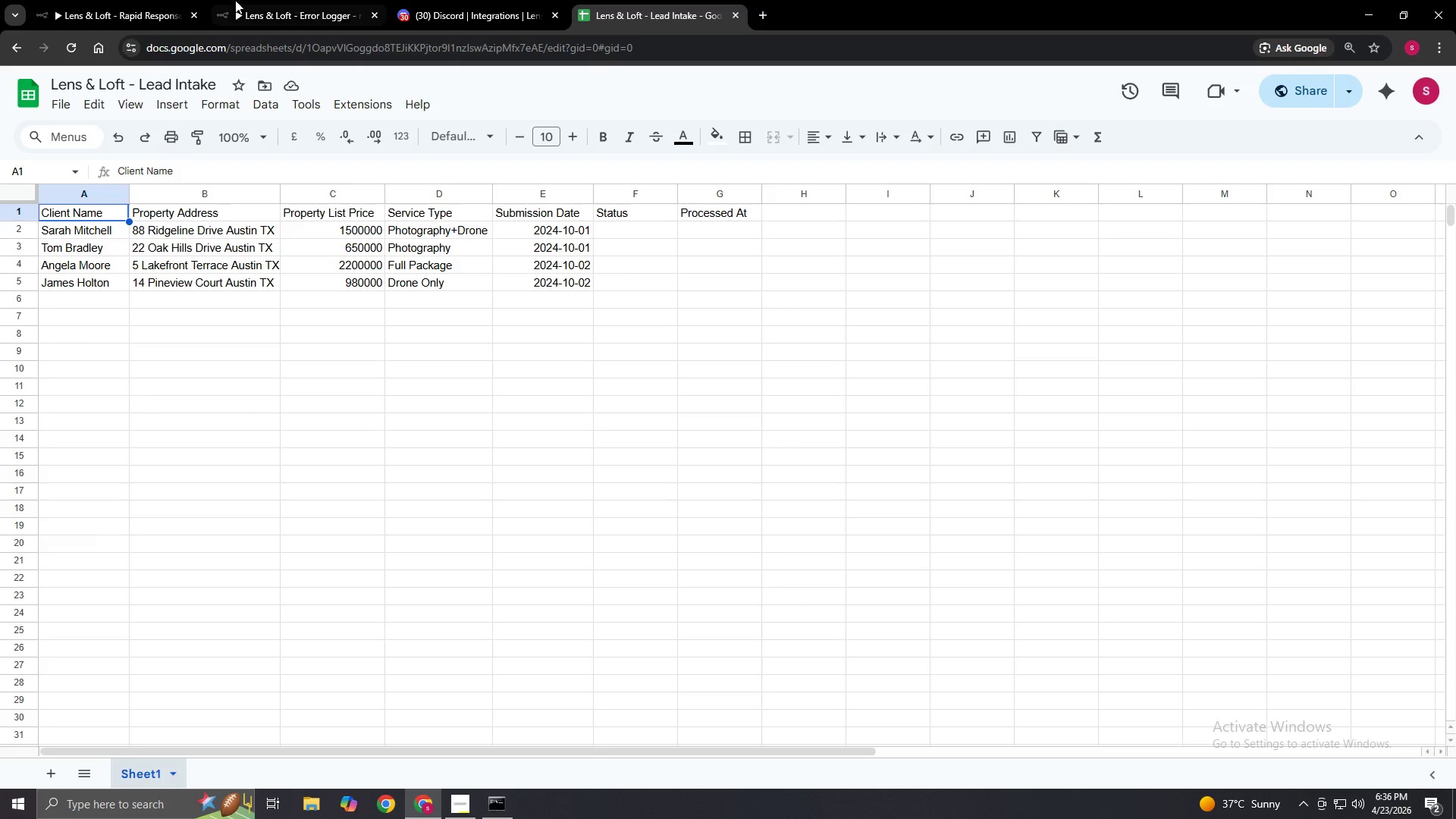 
left_click([124, 0])
 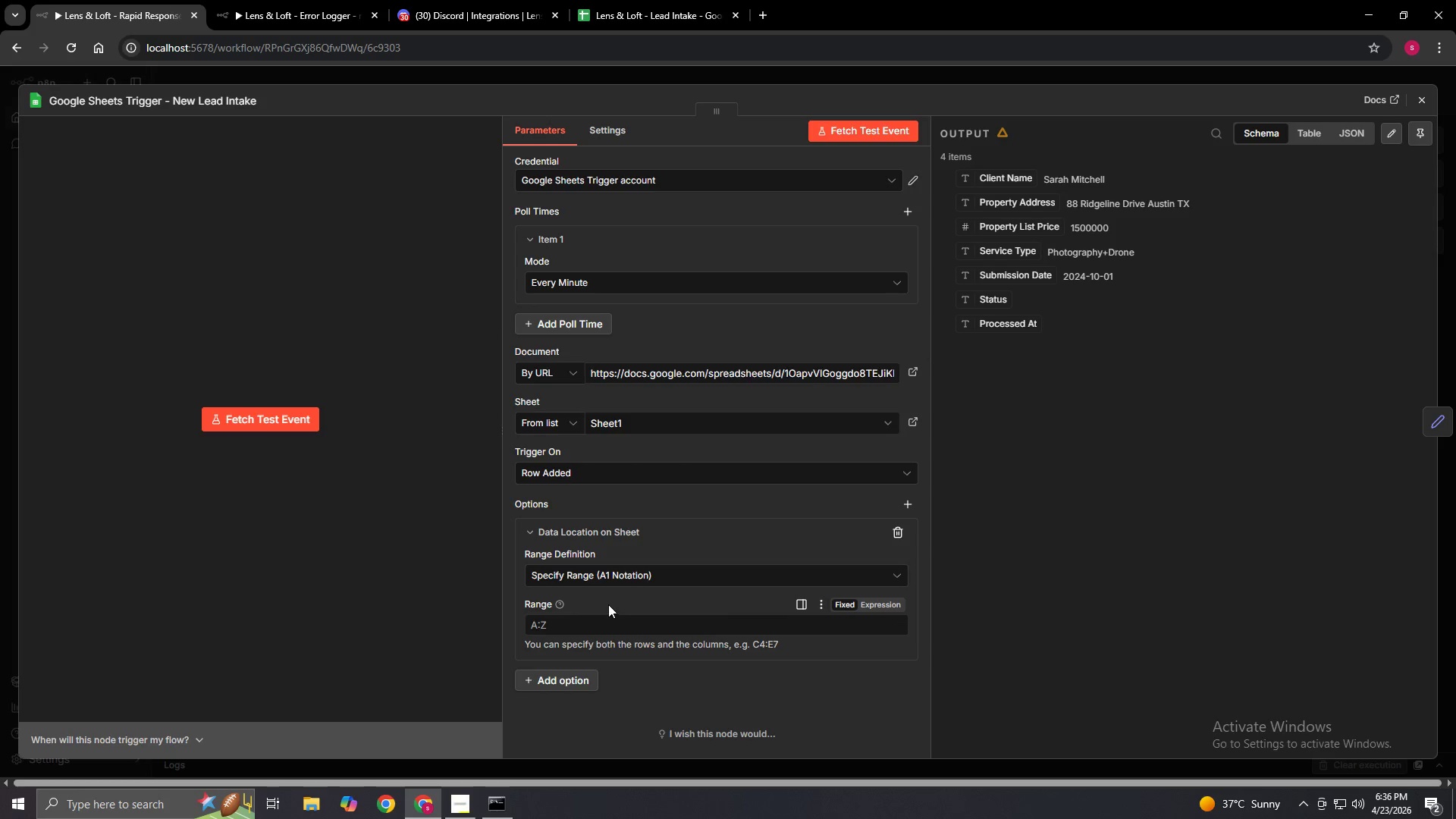 
left_click([610, 582])
 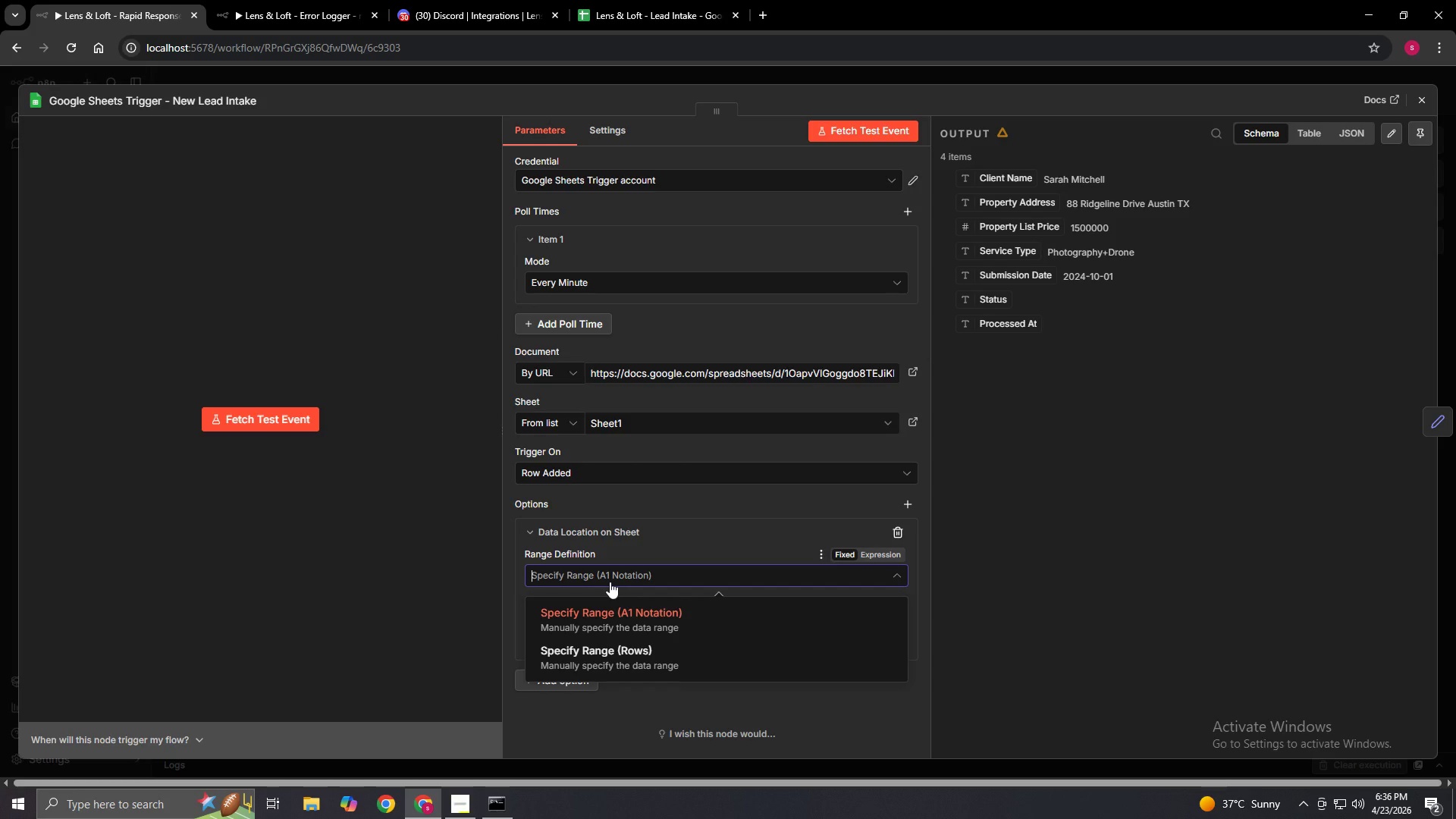 
left_click([613, 659])
 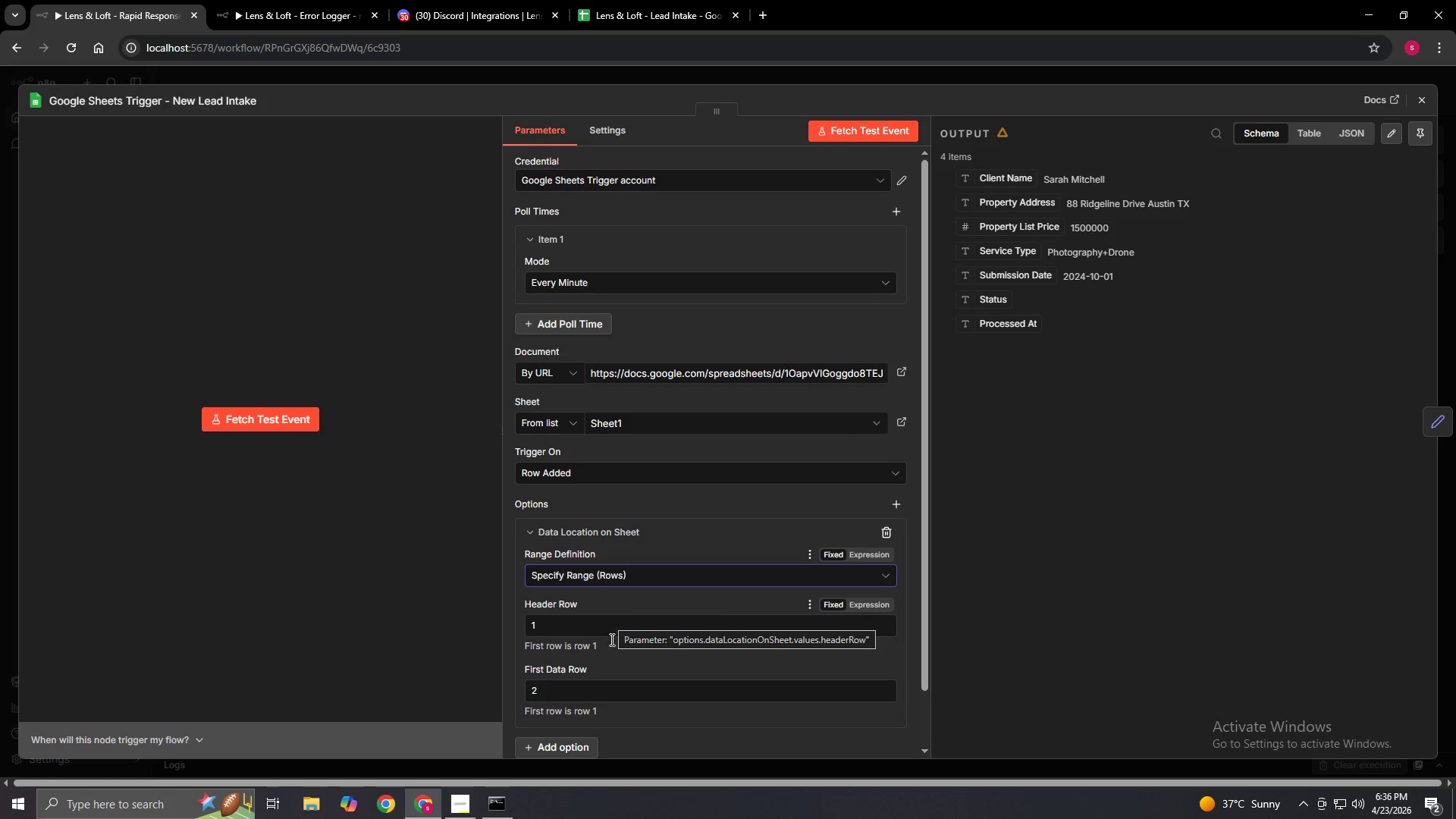 
scroll: coordinate [602, 698], scroll_direction: down, amount: 1.0
 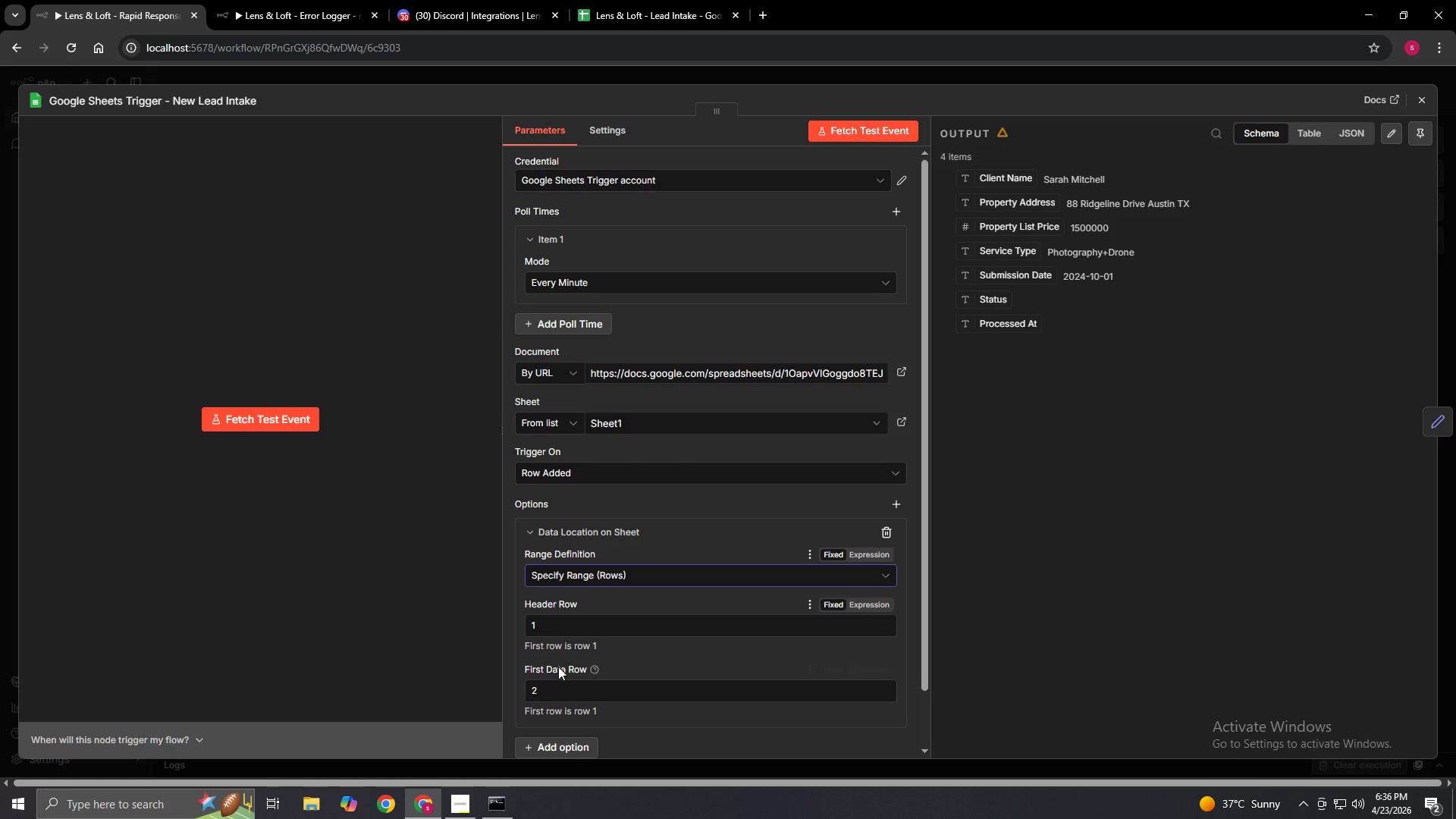 
left_click([885, 130])
 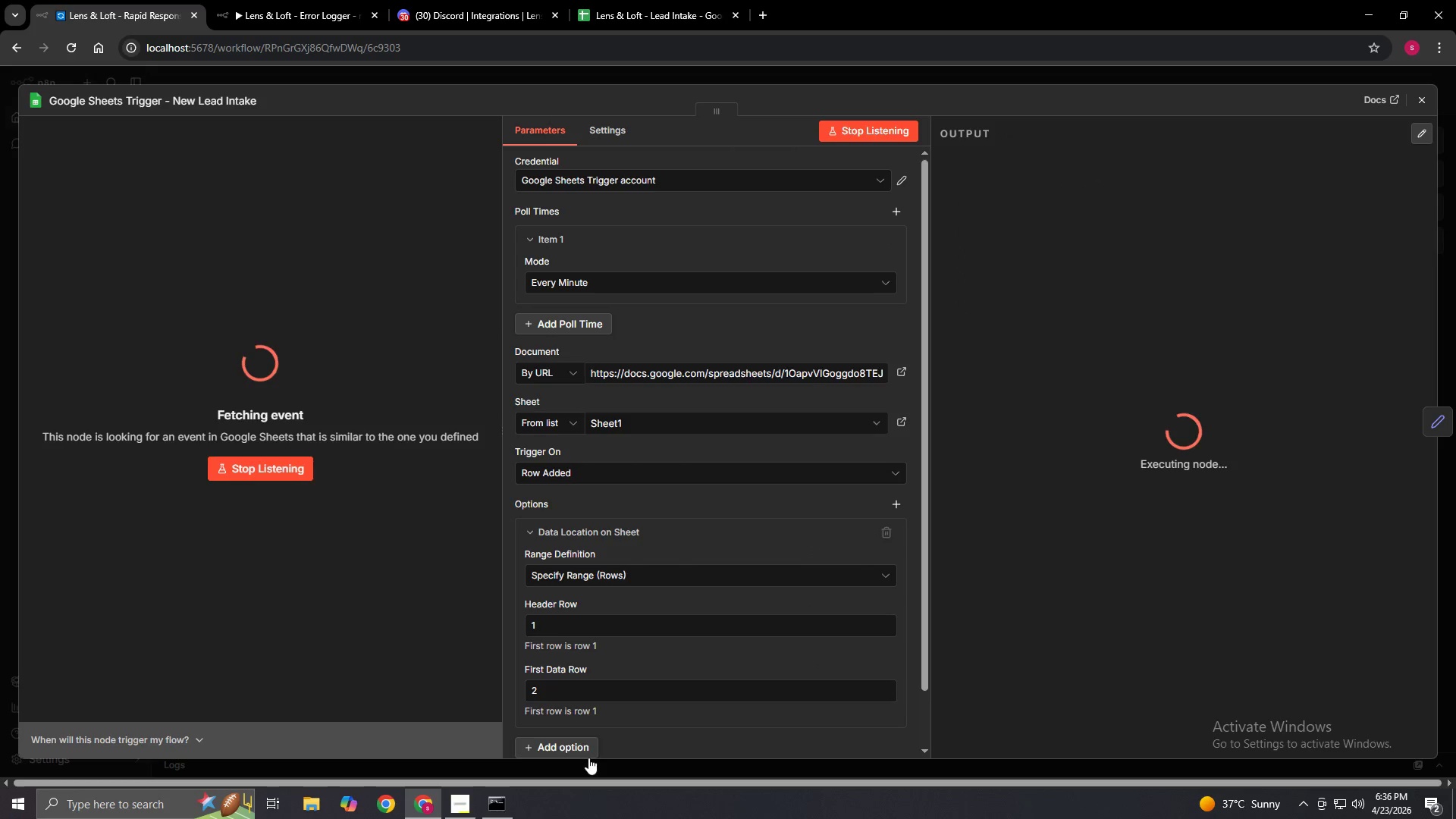 
scroll: coordinate [703, 588], scroll_direction: down, amount: 3.0
 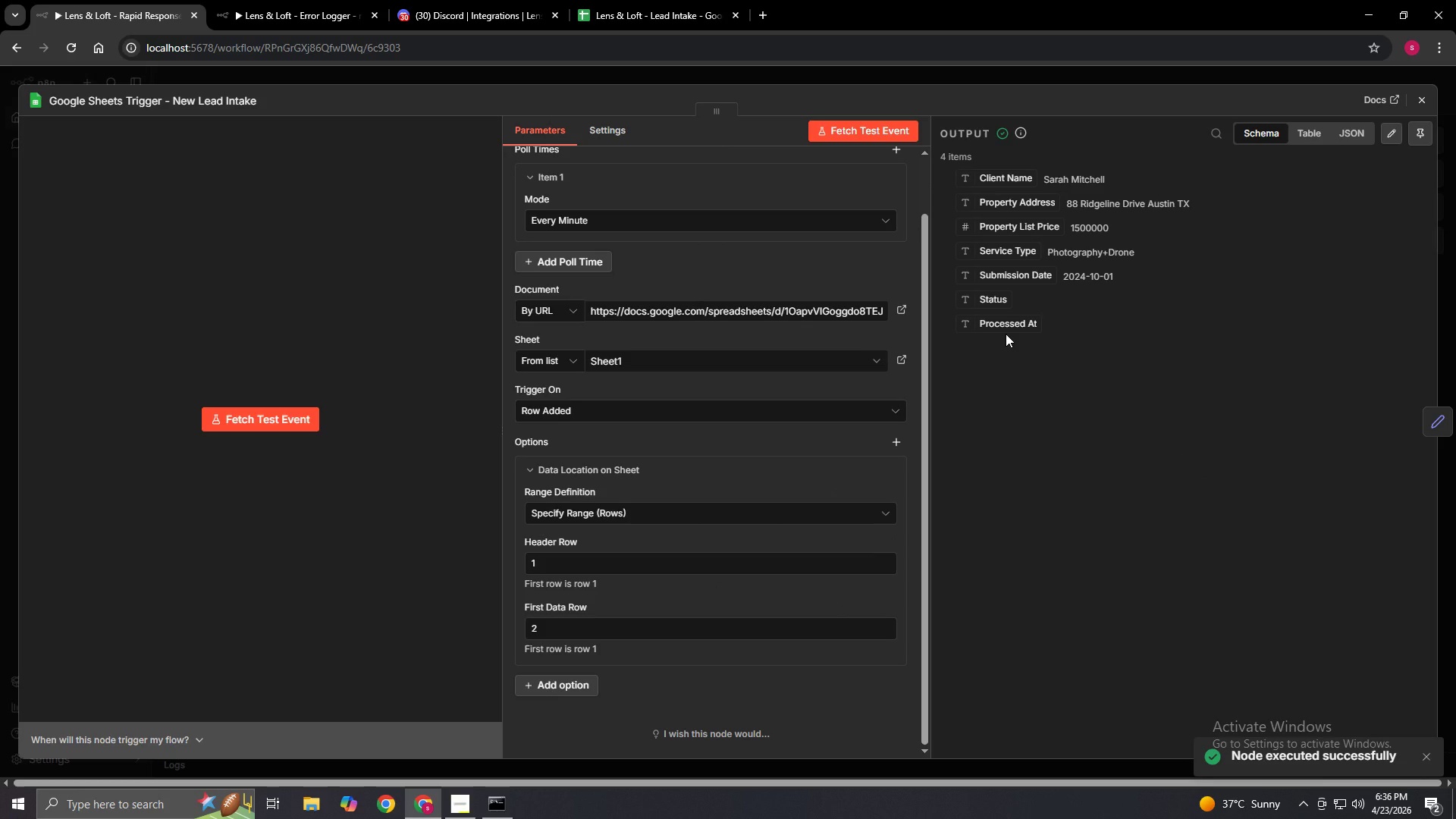 
wait(6.41)
 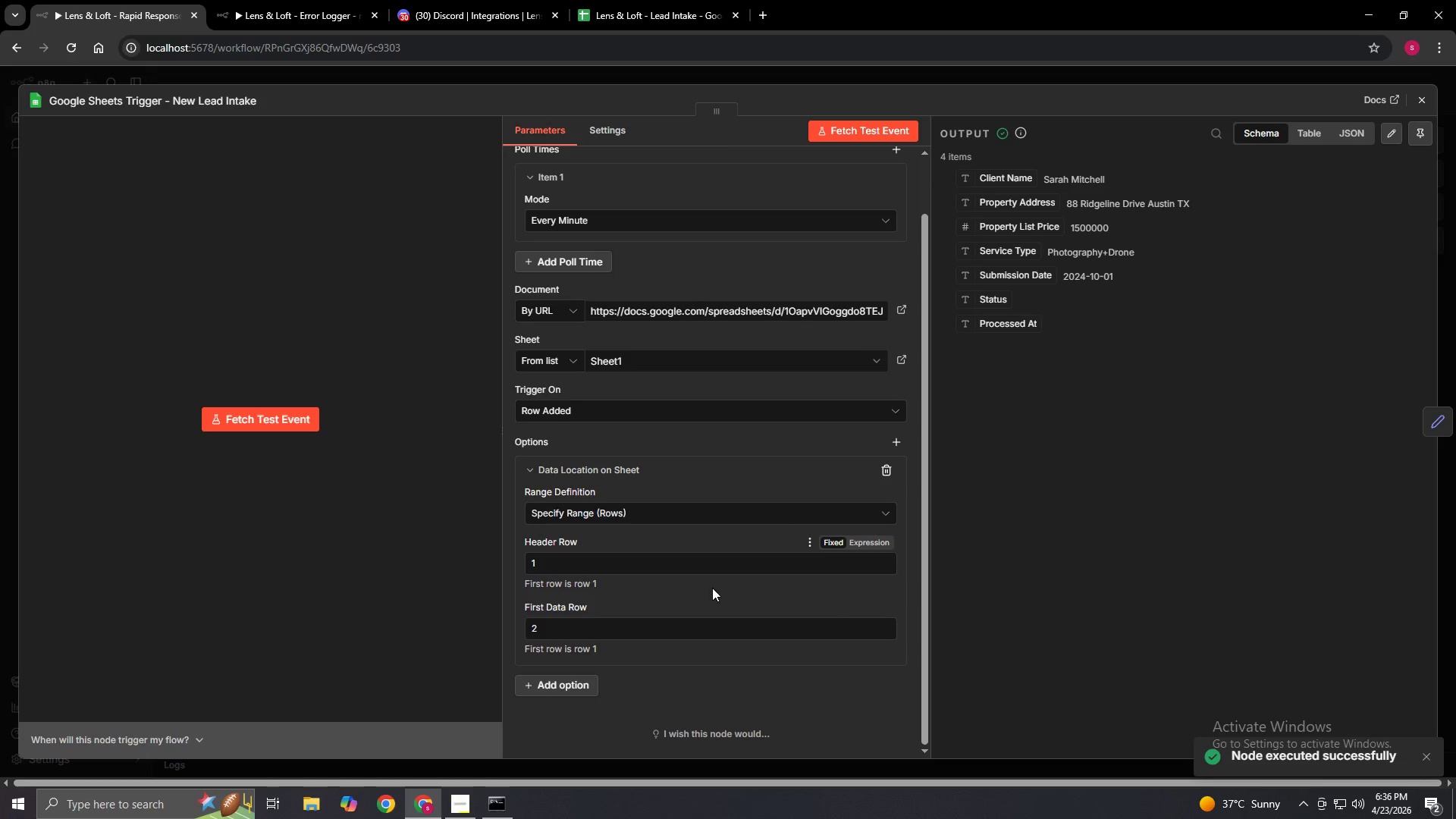 
scroll: coordinate [778, 484], scroll_direction: up, amount: 4.0
 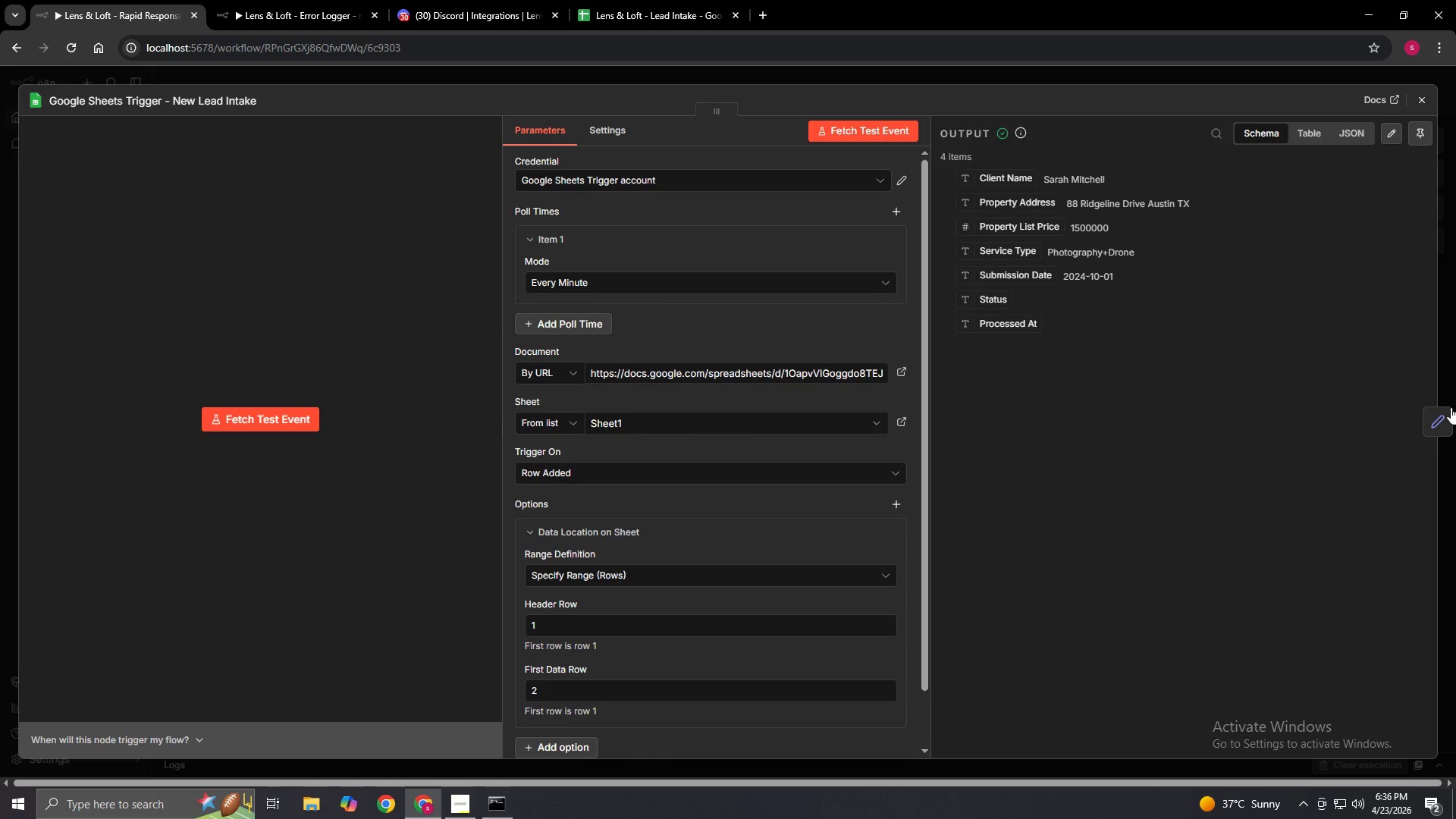 
left_click([1440, 418])
 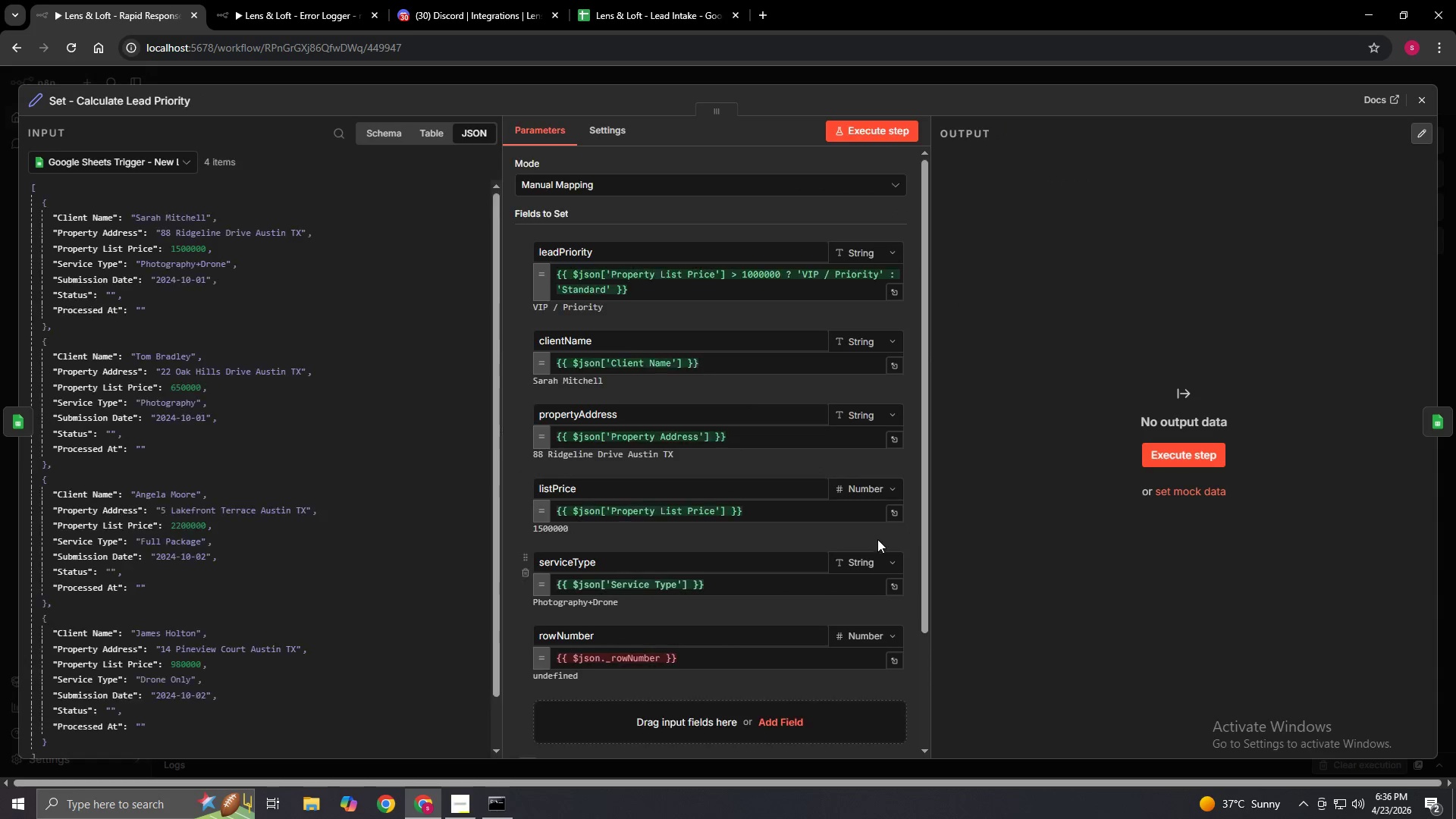 
scroll: coordinate [163, 653], scroll_direction: down, amount: 10.0
 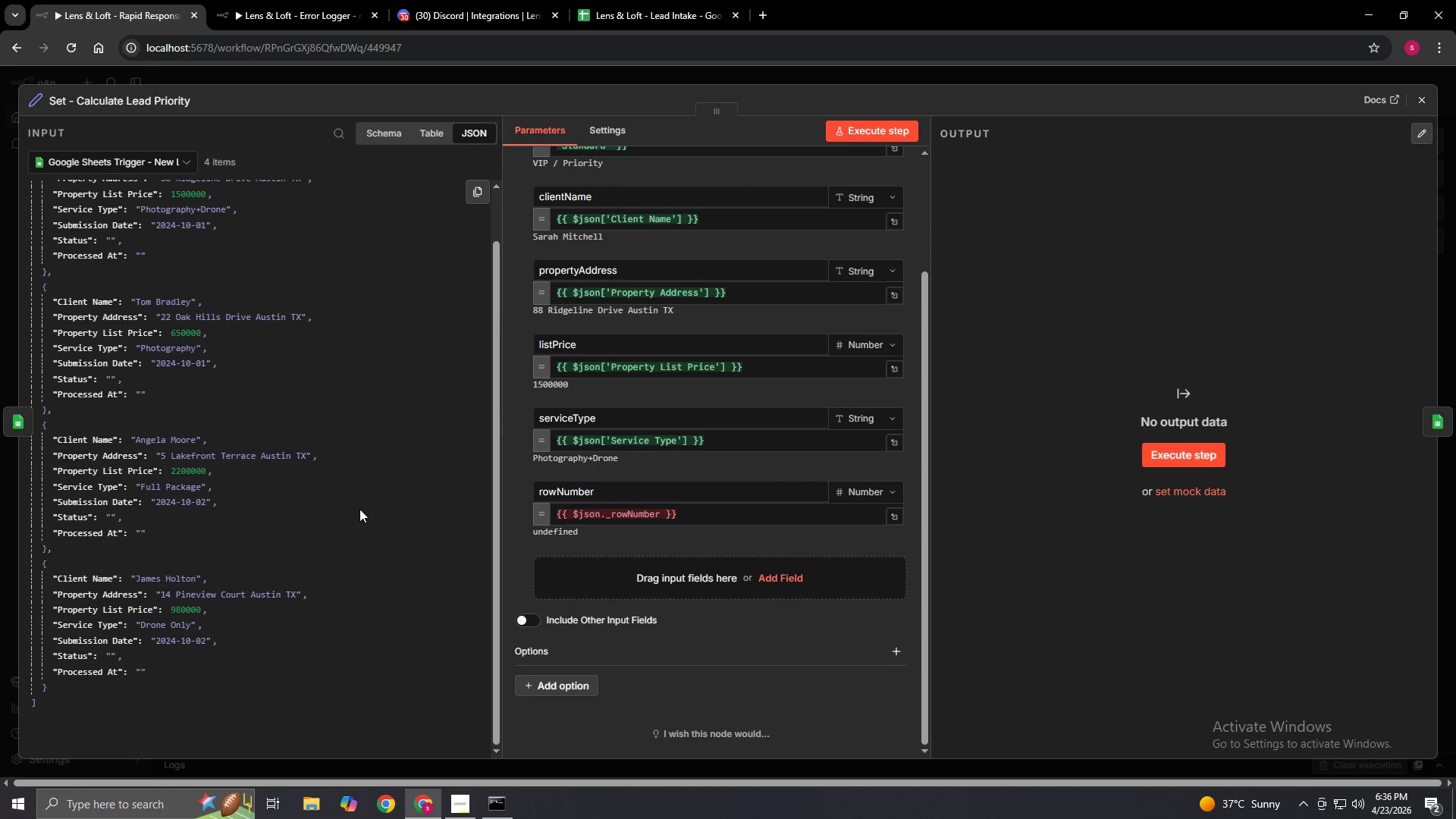 
scroll: coordinate [359, 509], scroll_direction: up, amount: 4.0
 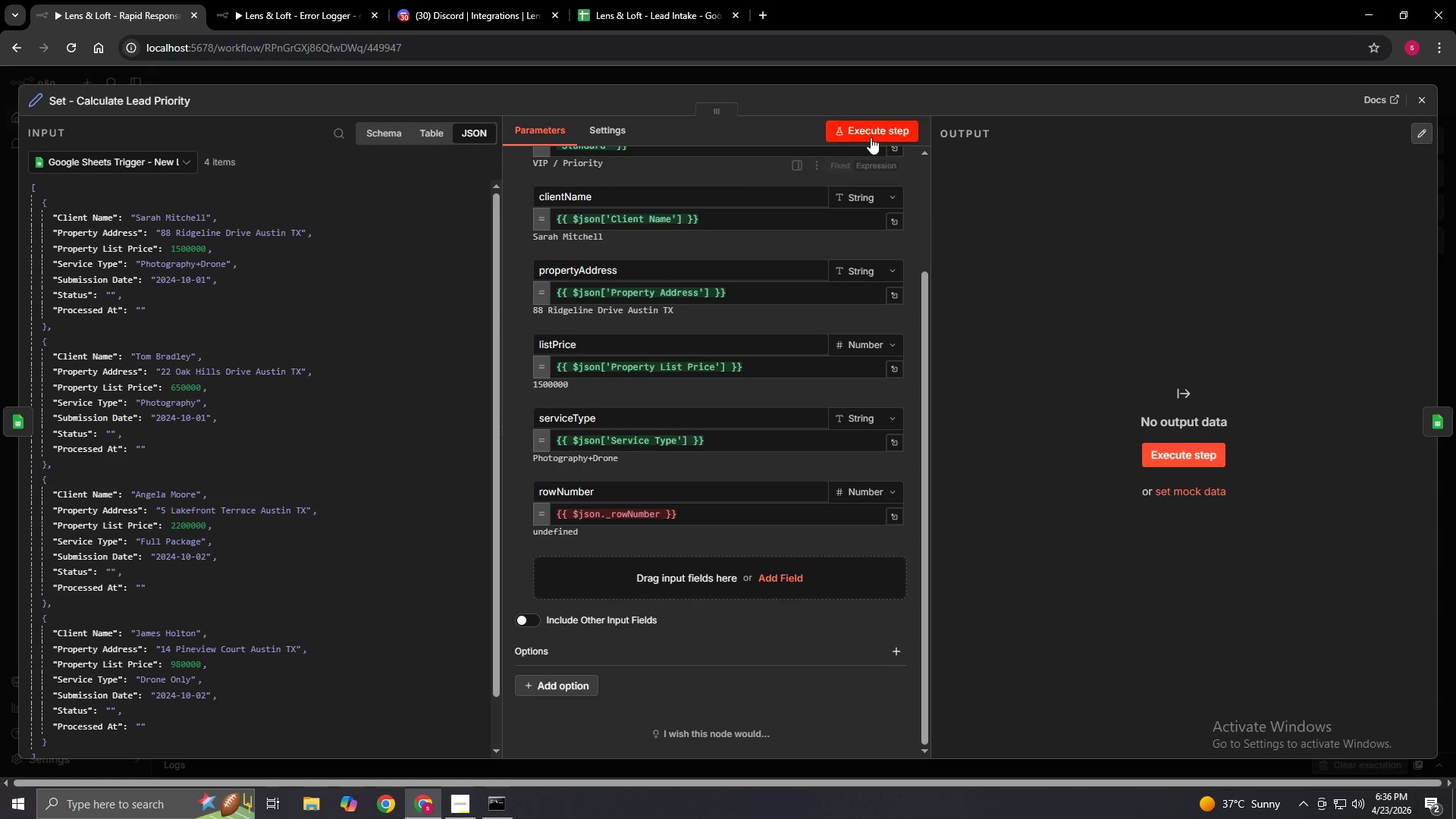 
left_click([871, 130])
 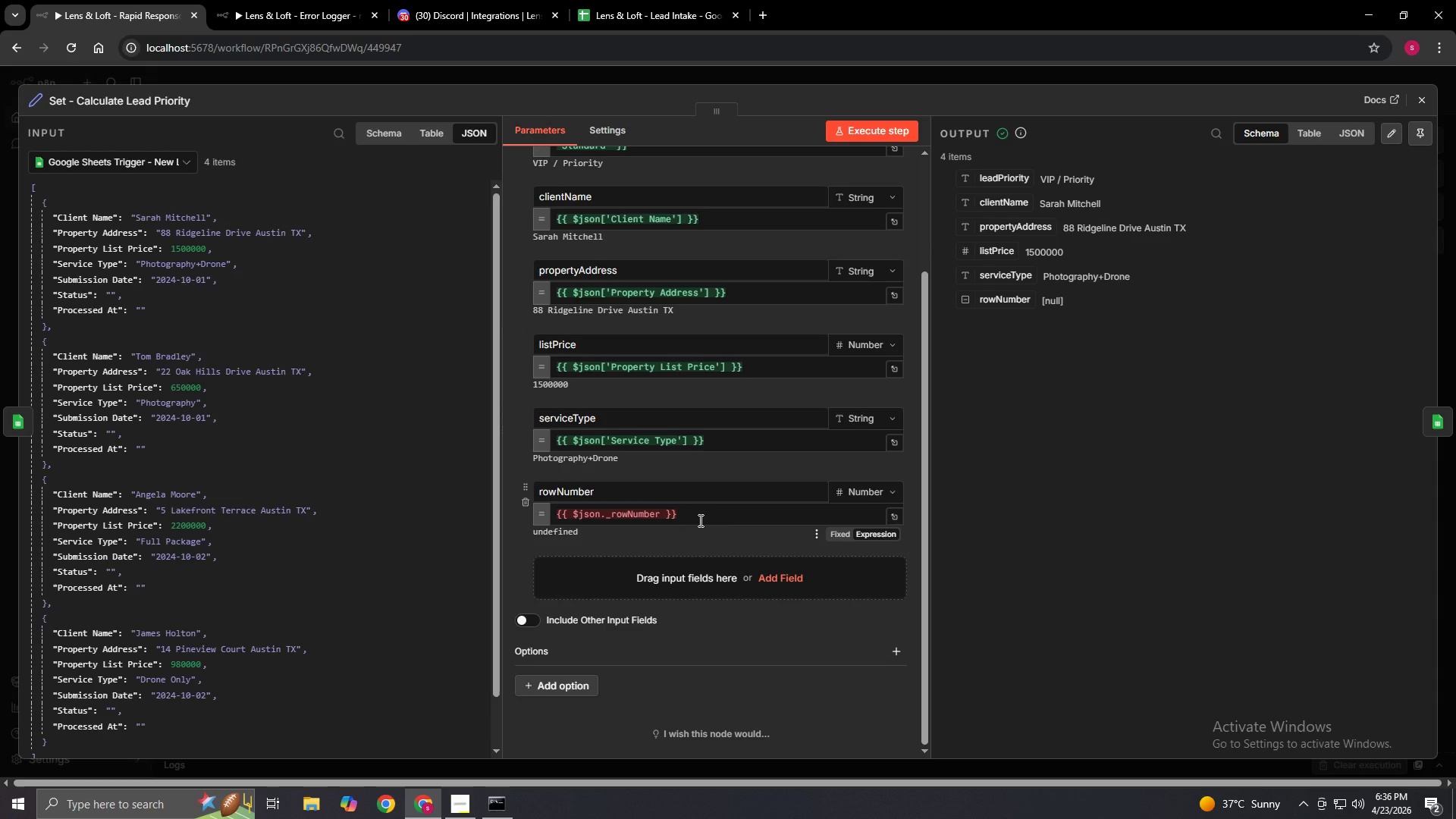 
wait(17.2)
 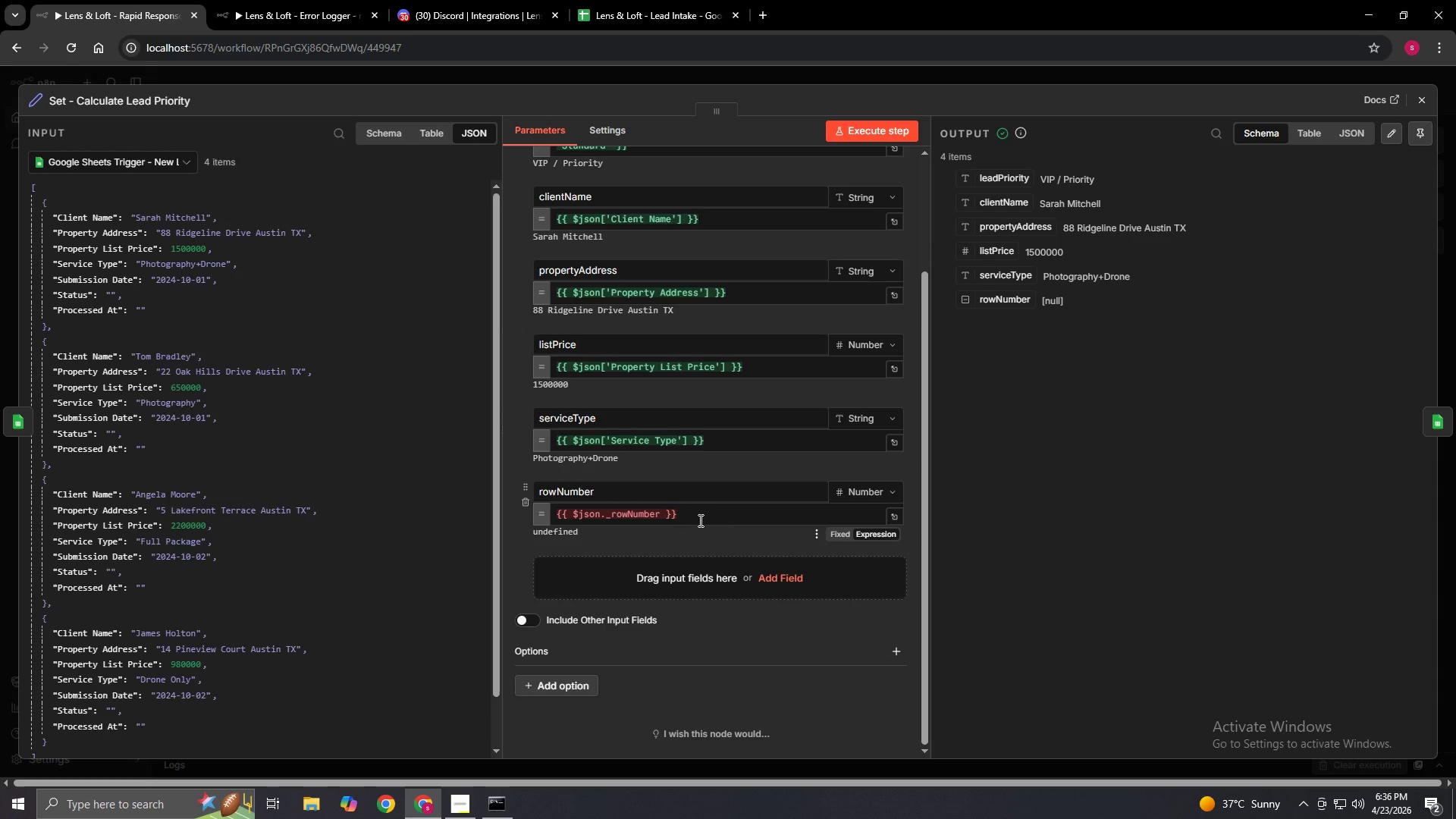 
left_click([12, 425])
 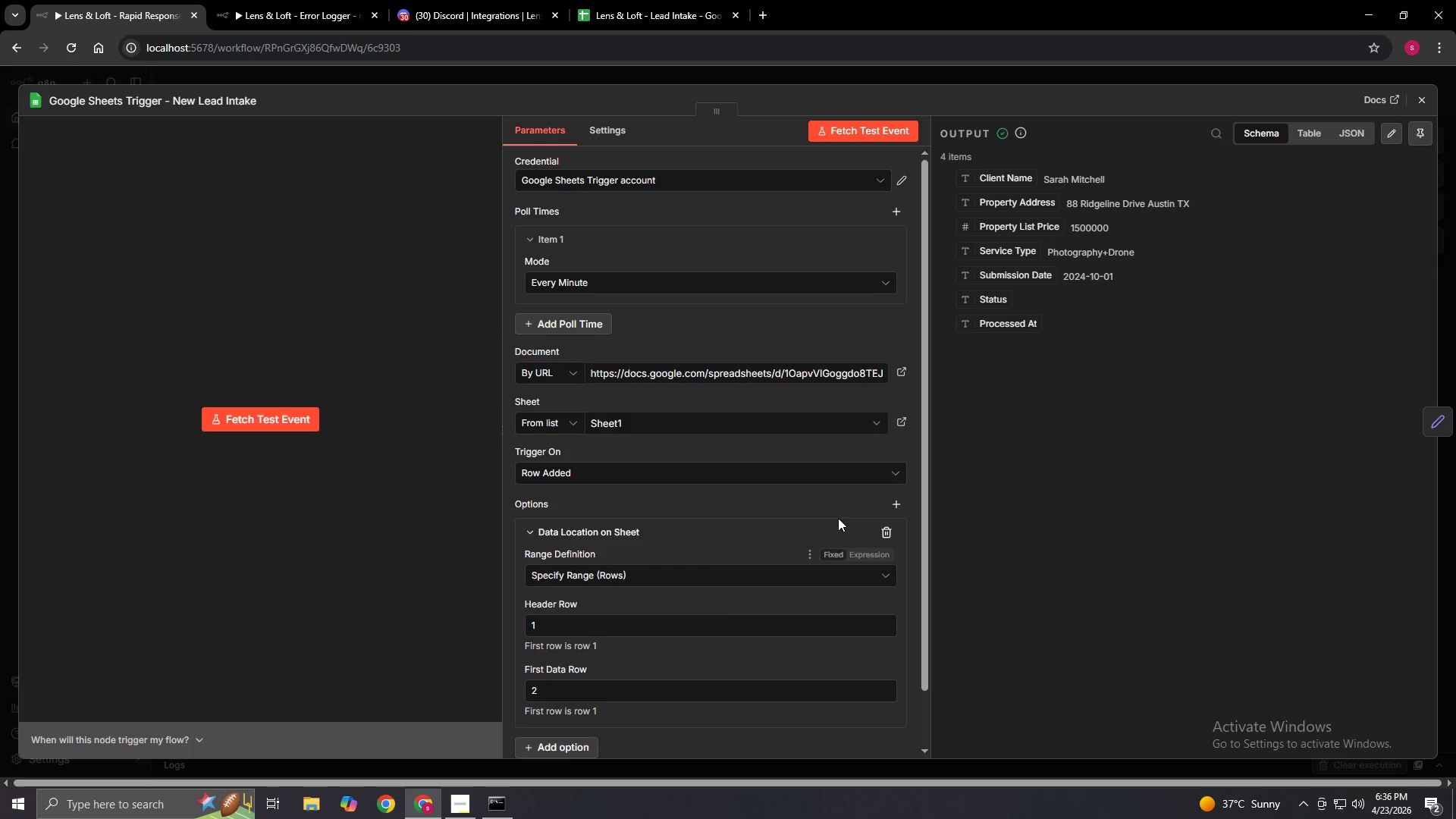 
left_click([884, 530])
 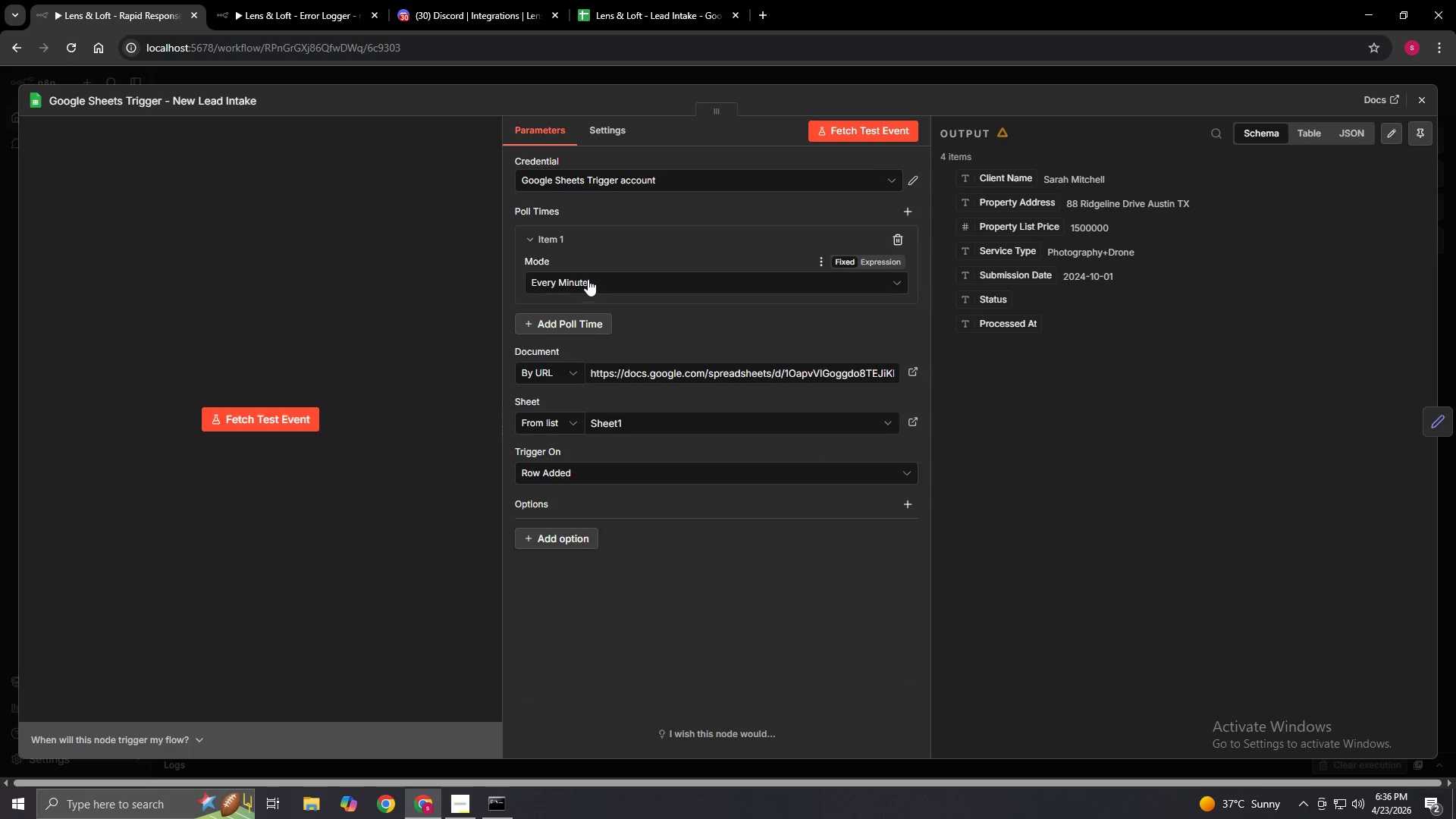 
left_click([605, 184])
 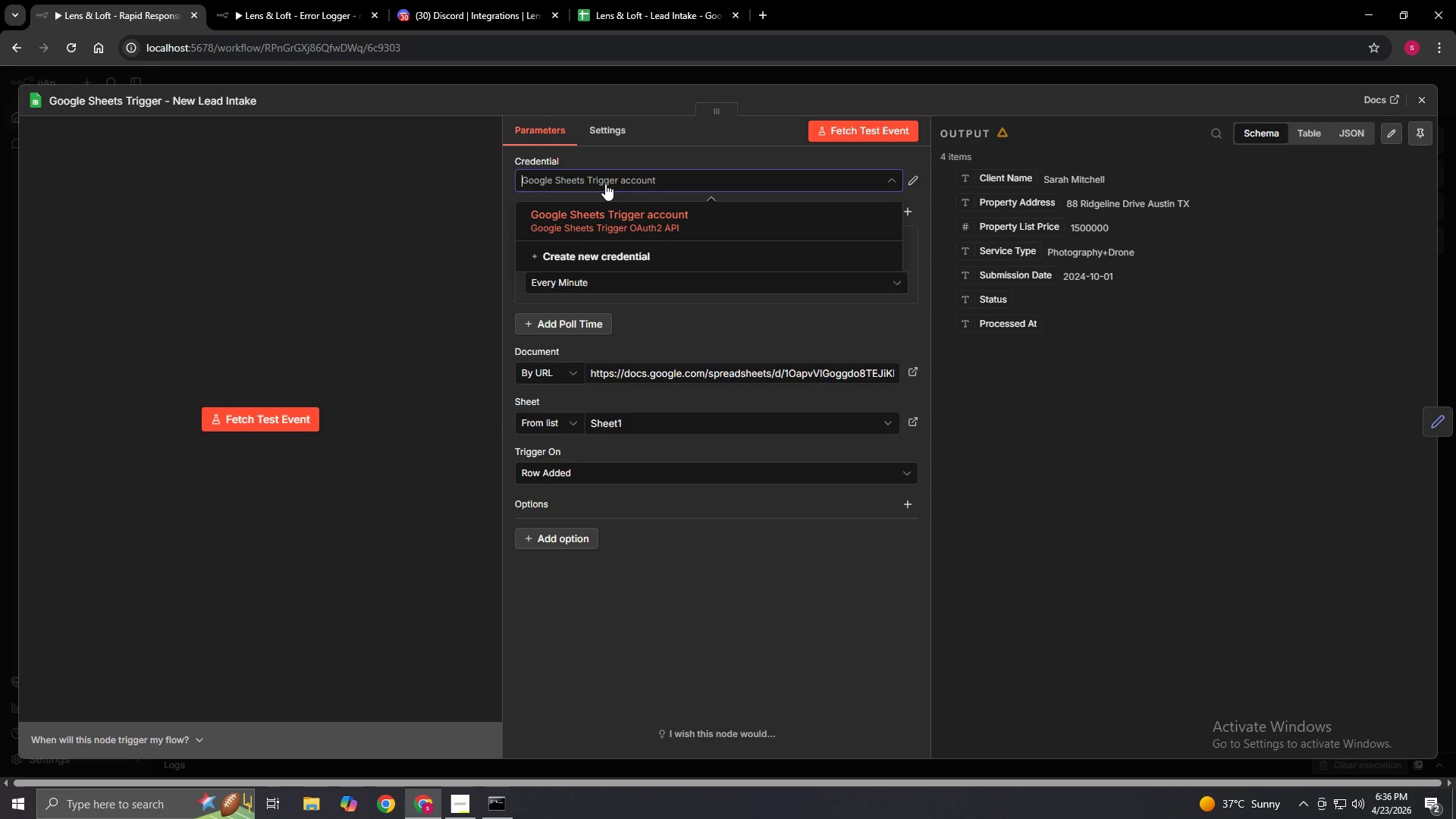 
left_click([605, 184])
 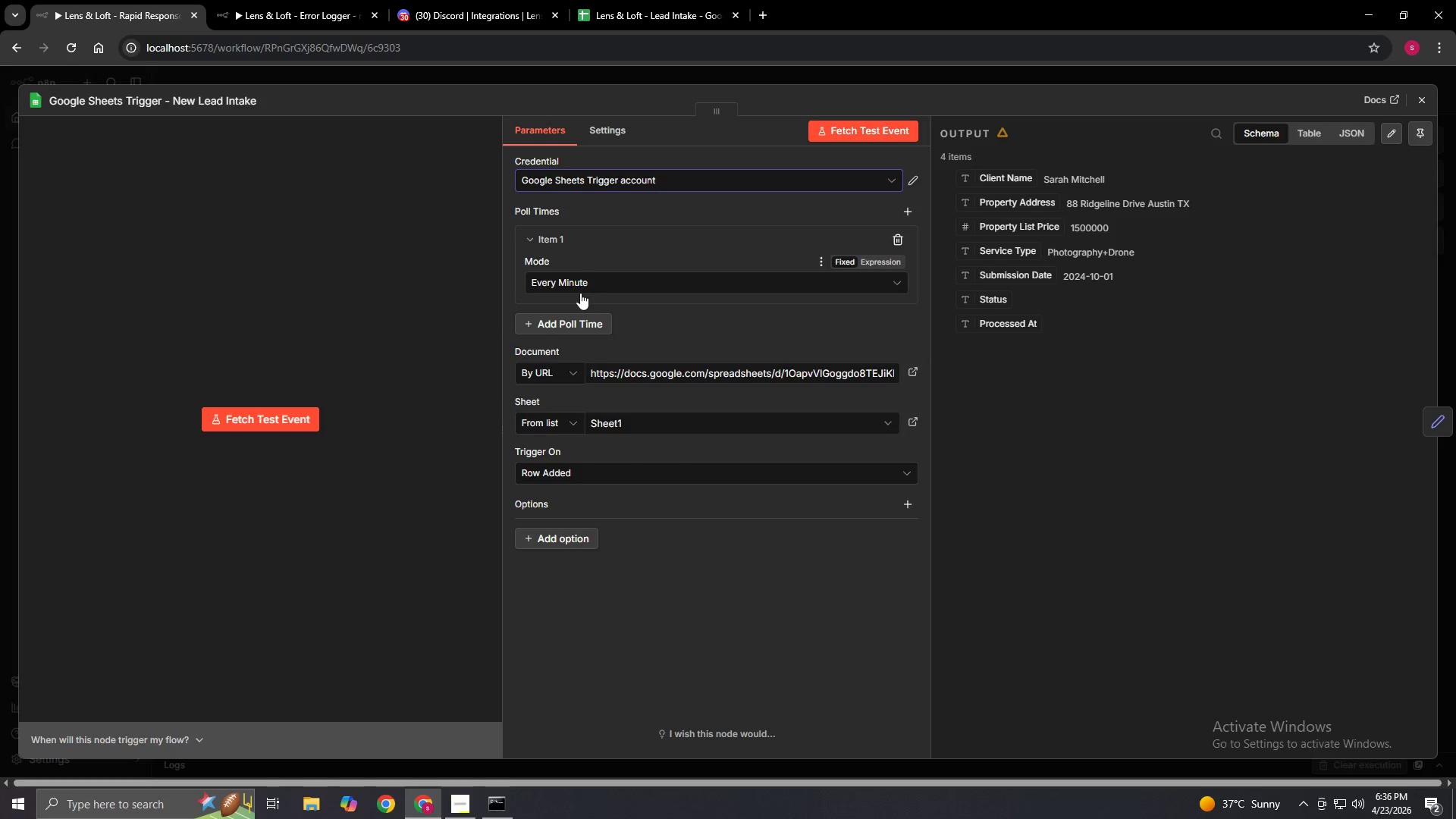 
left_click([580, 293])
 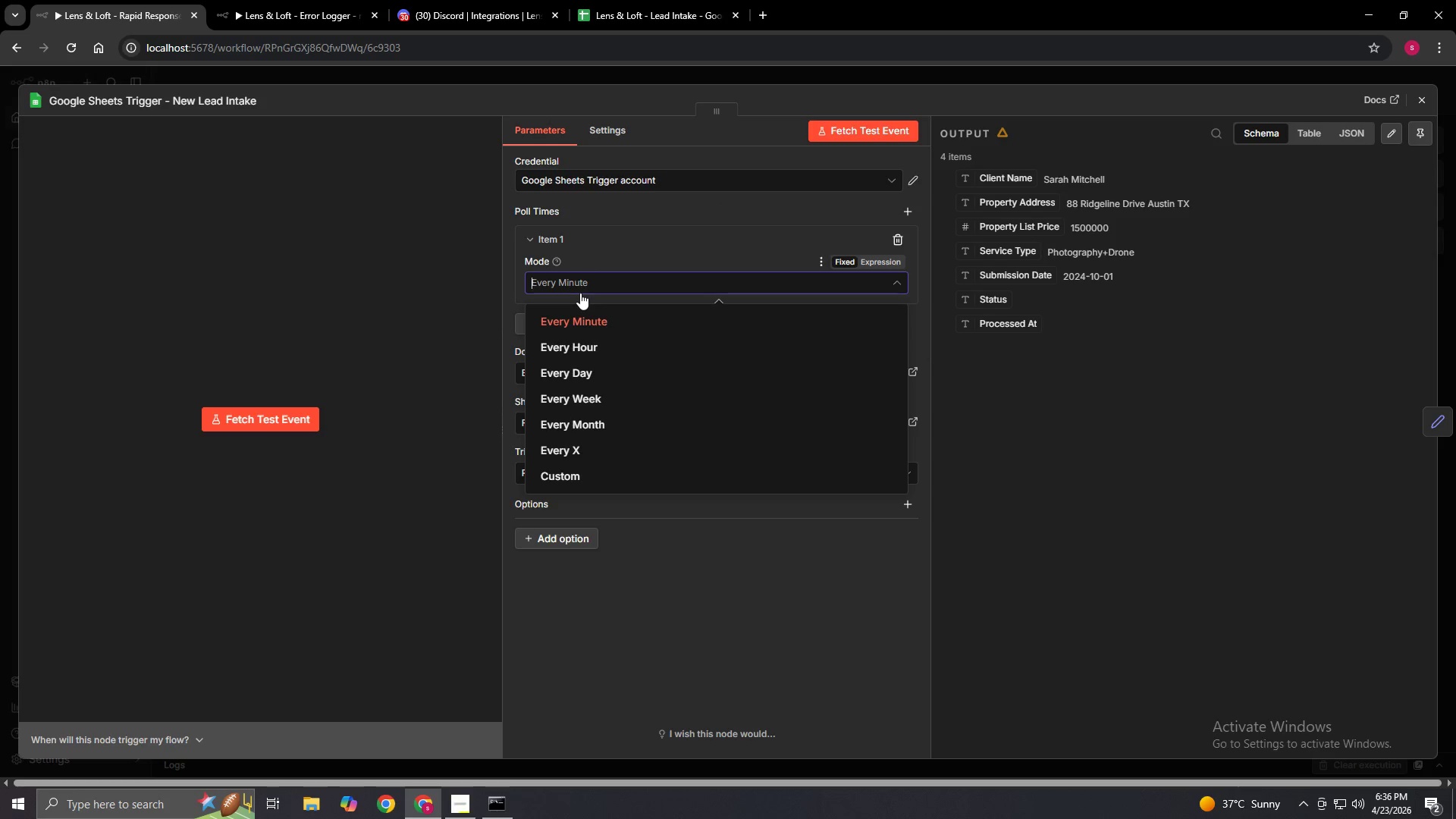 
left_click([580, 293])
 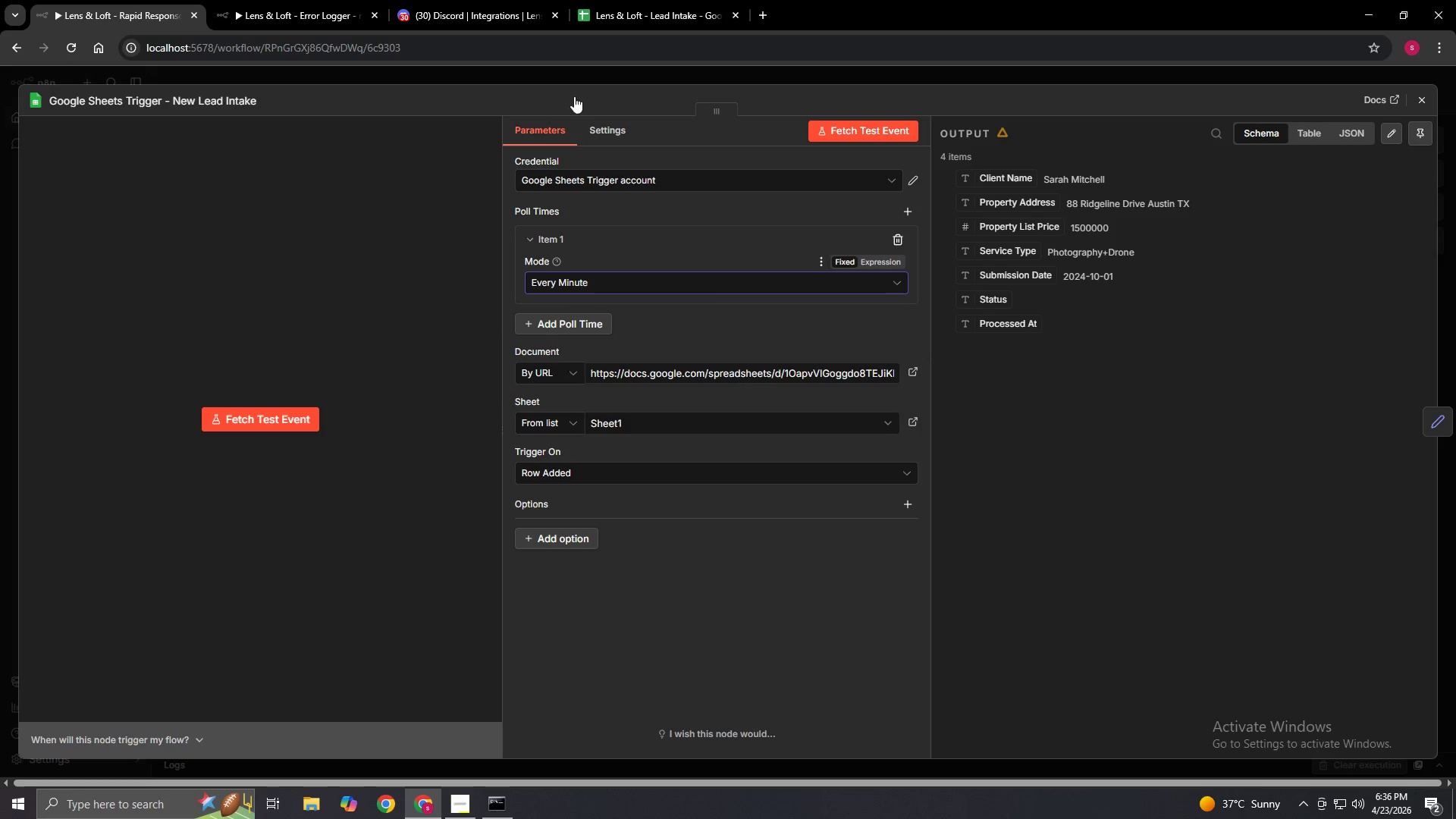 
left_click([609, 13])
 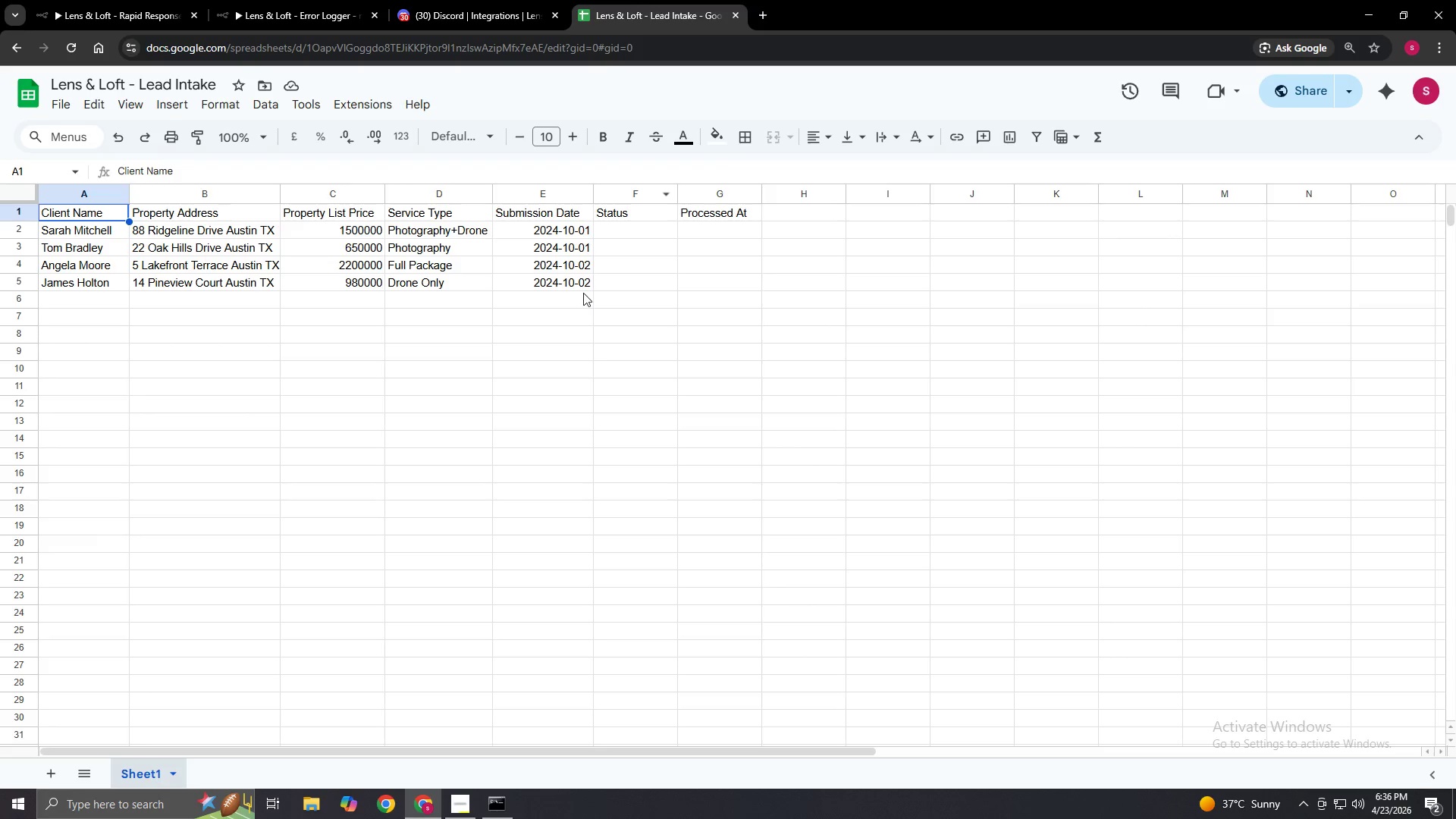 
left_click_drag(start_coordinate=[584, 293], to_coordinate=[48, 253])
 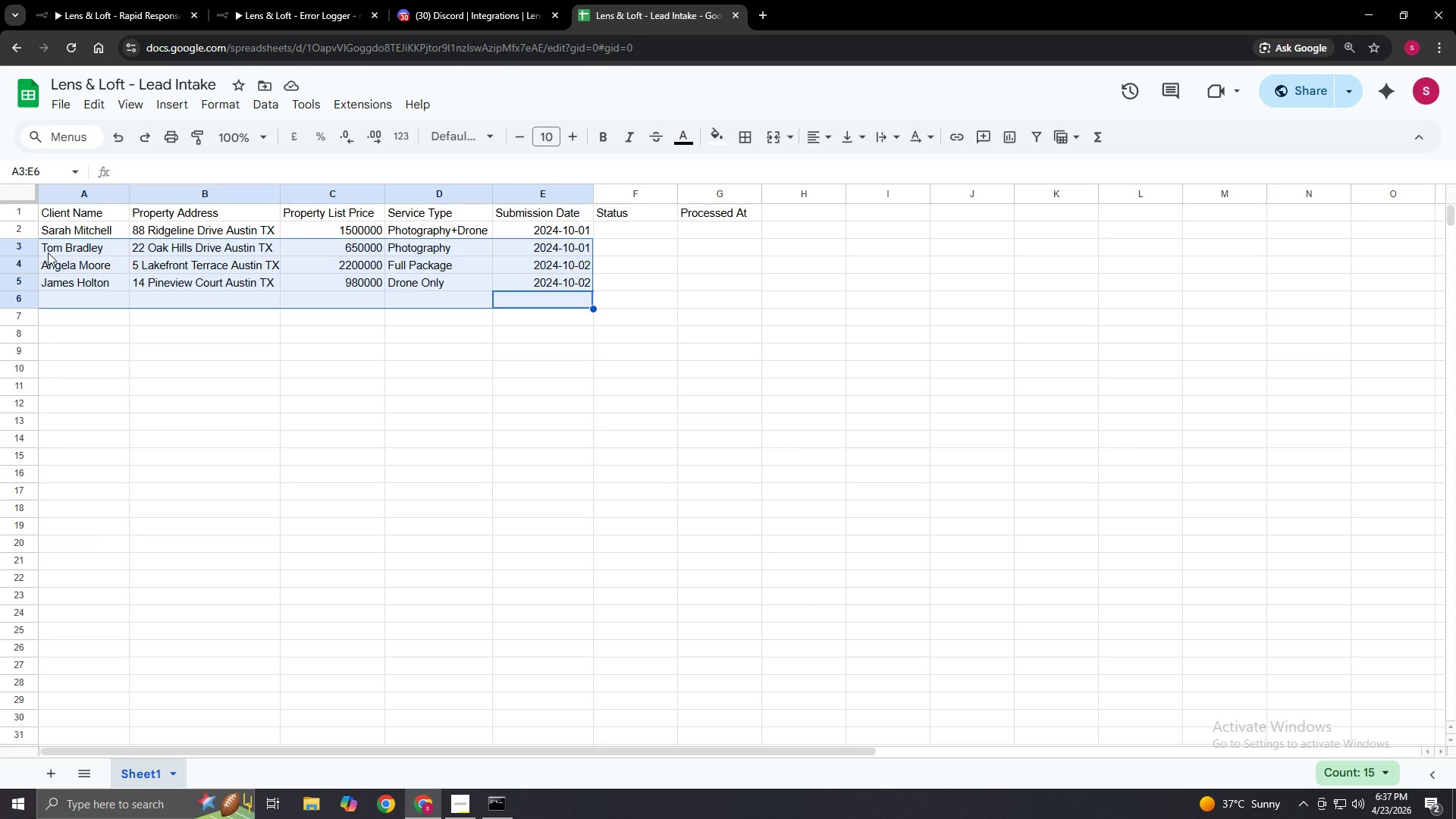 
key(Control+X)
 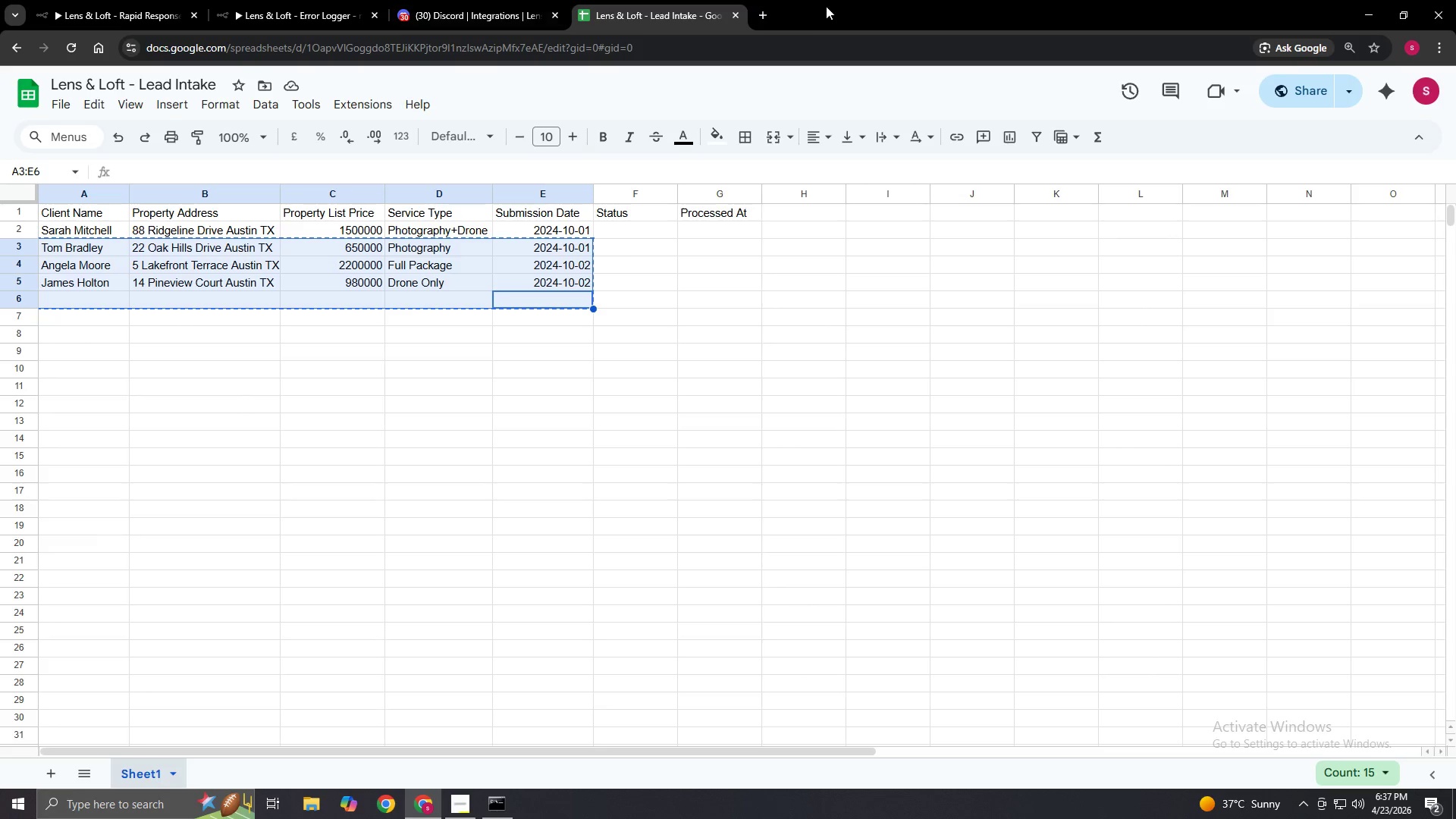 
left_click([758, 8])
 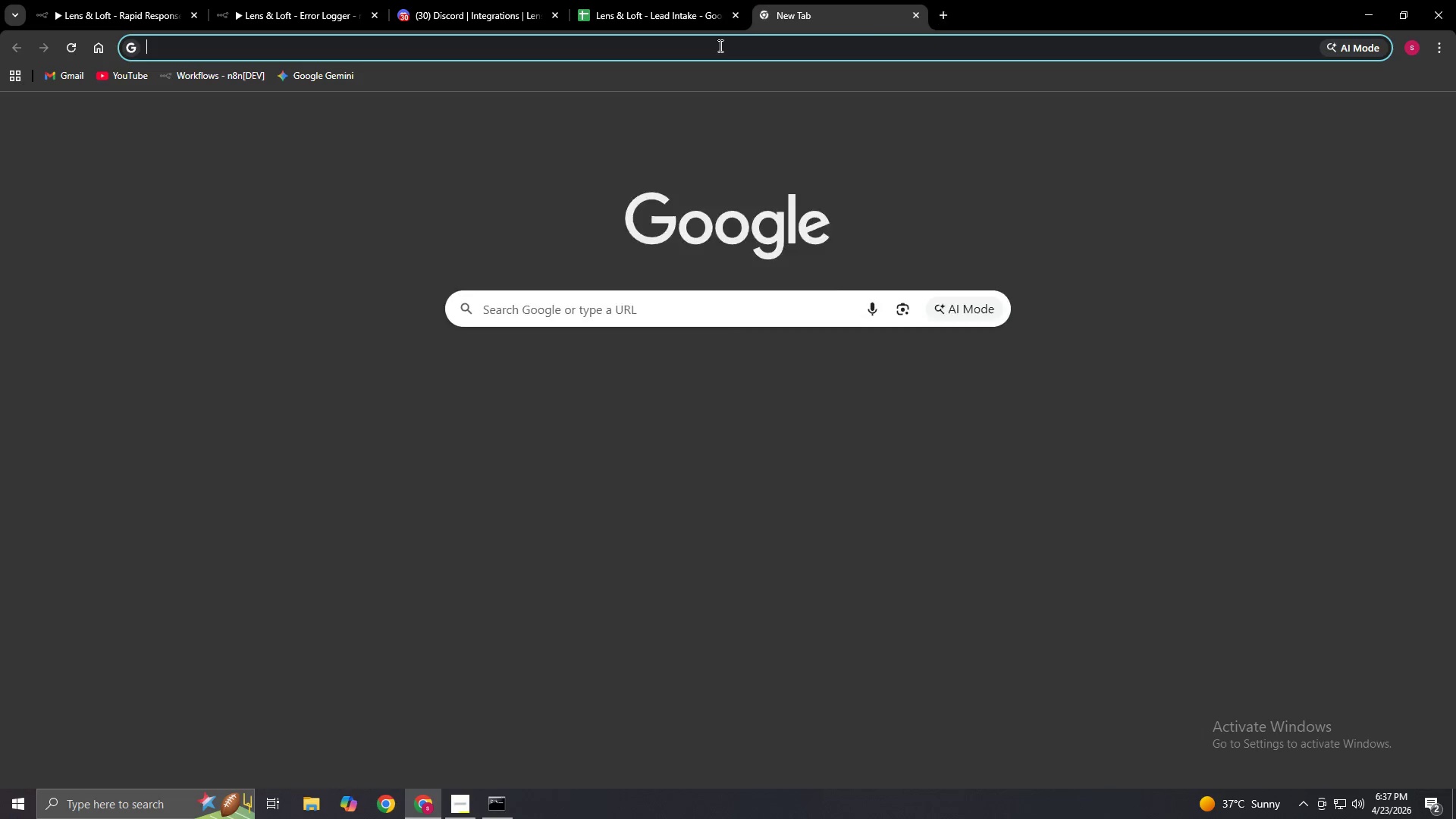 
left_click([718, 46])
 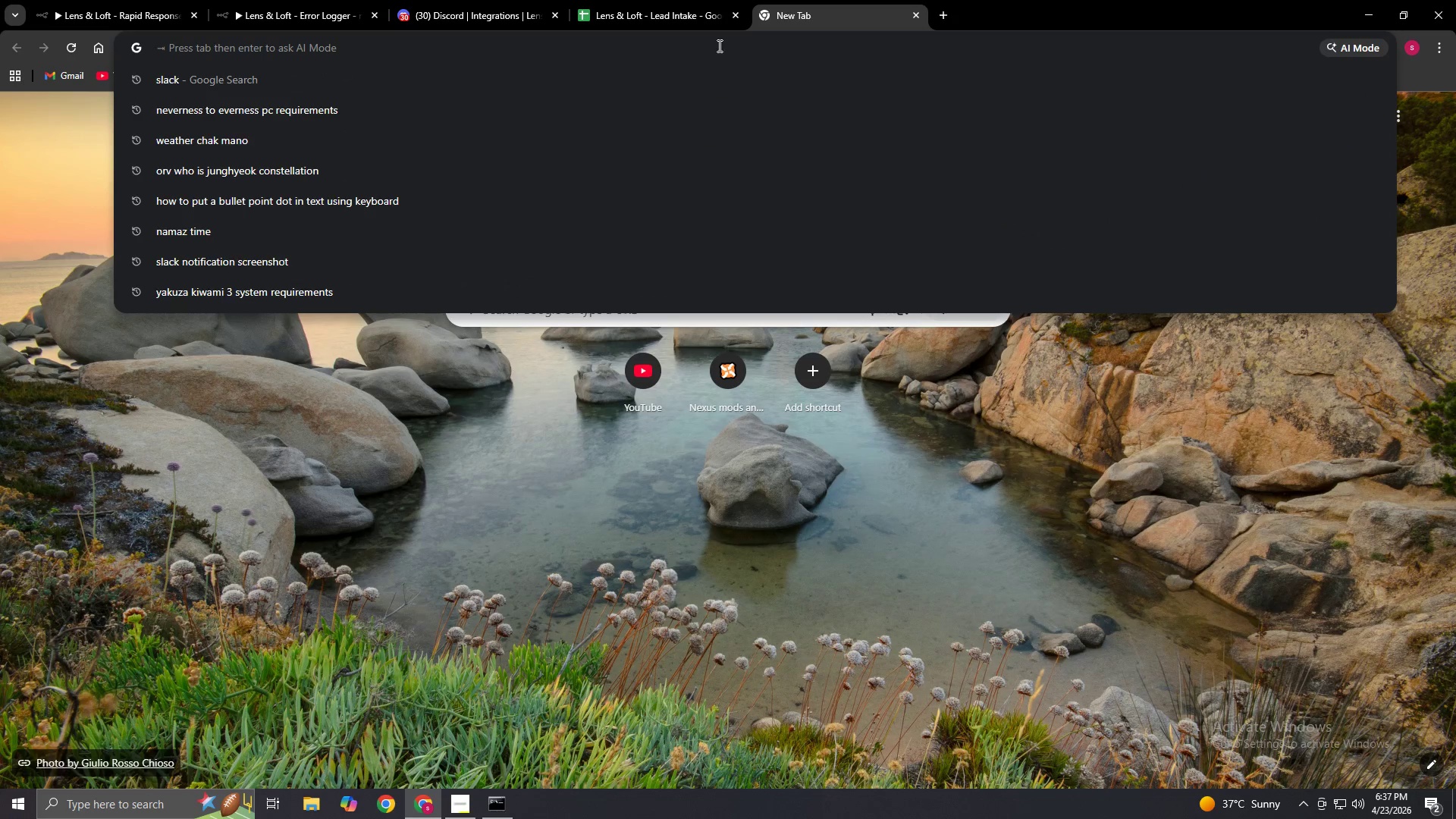 
key(G)
 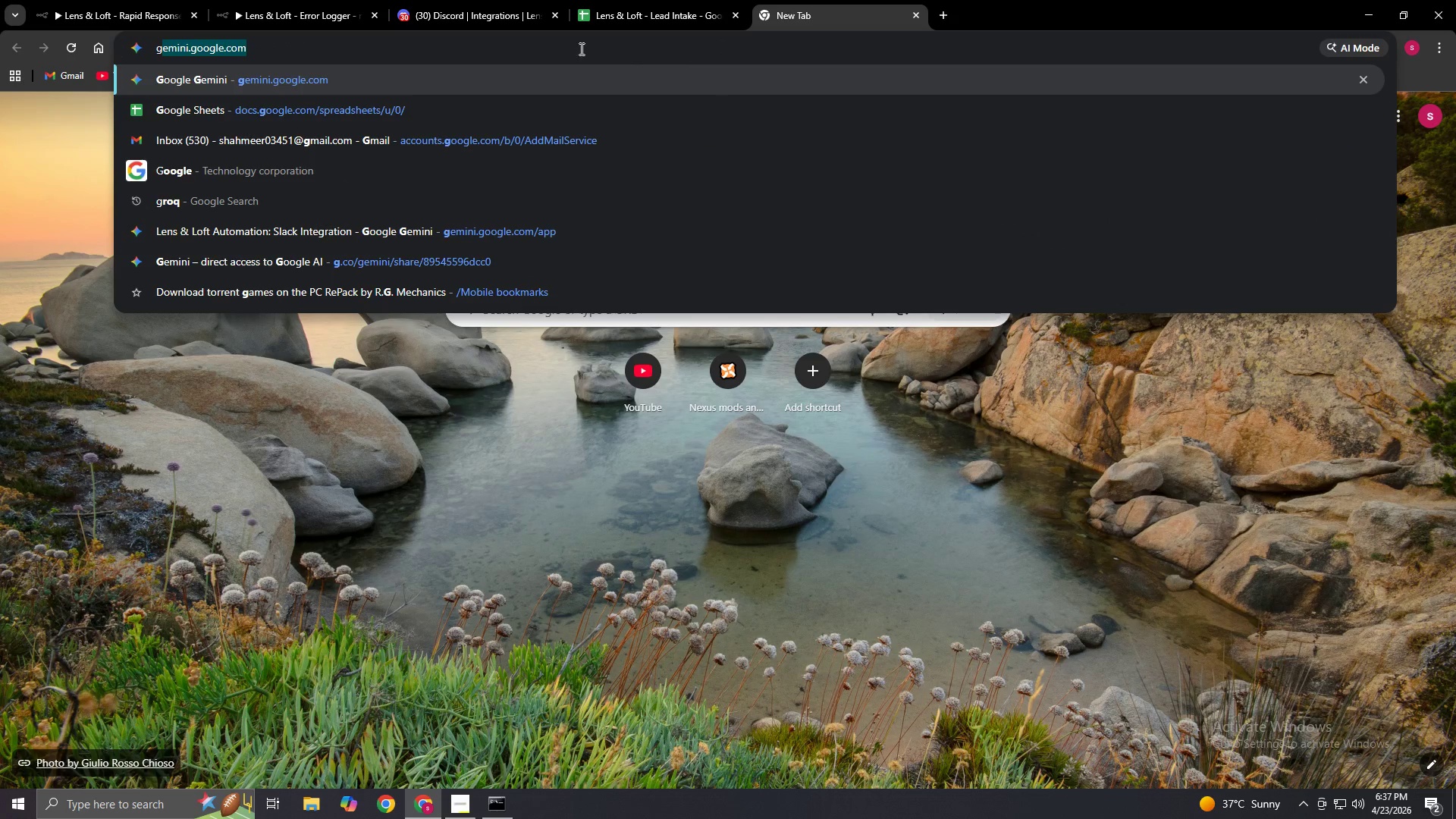 
left_click([344, 99])
 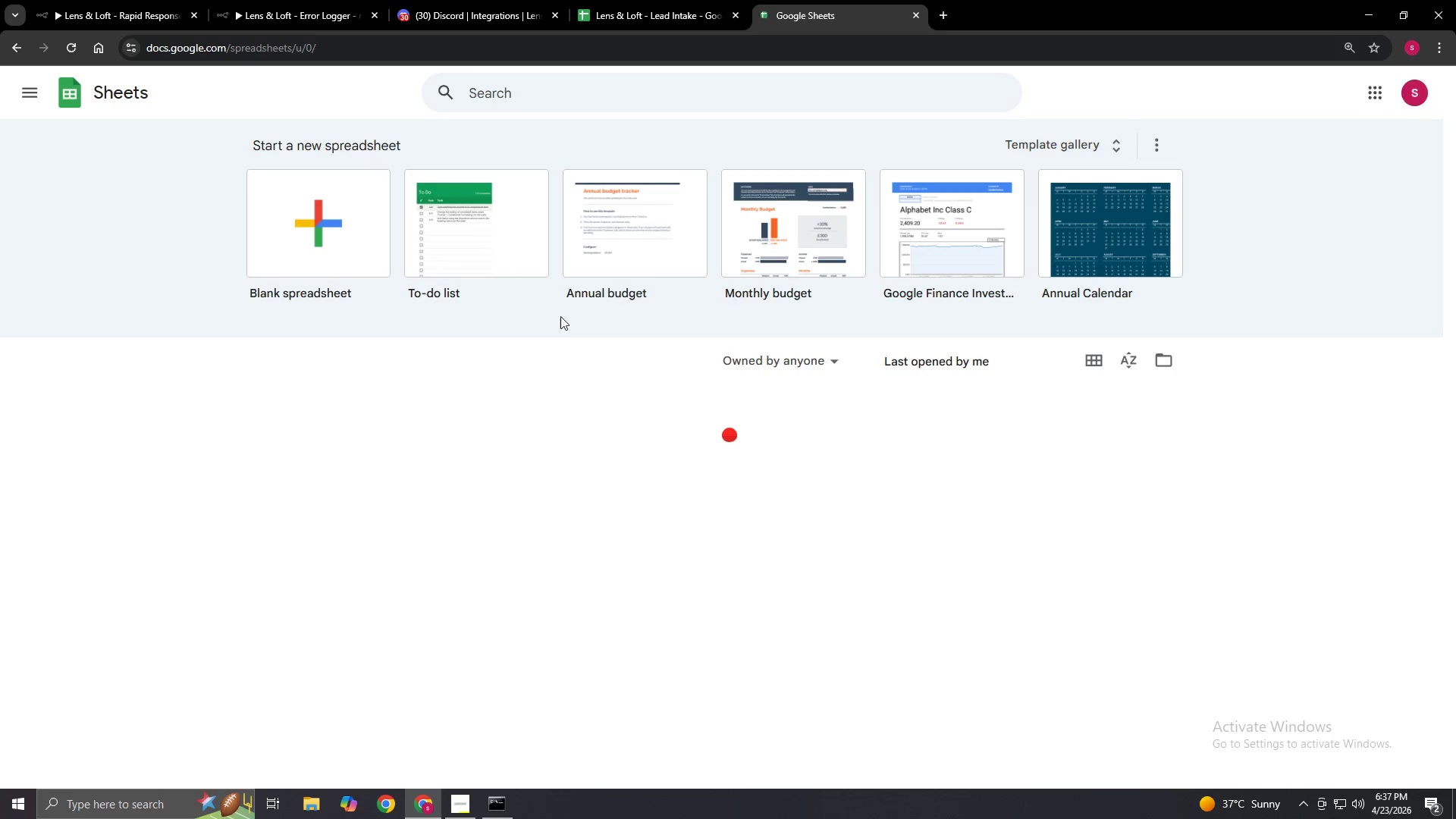 
left_click([337, 248])
 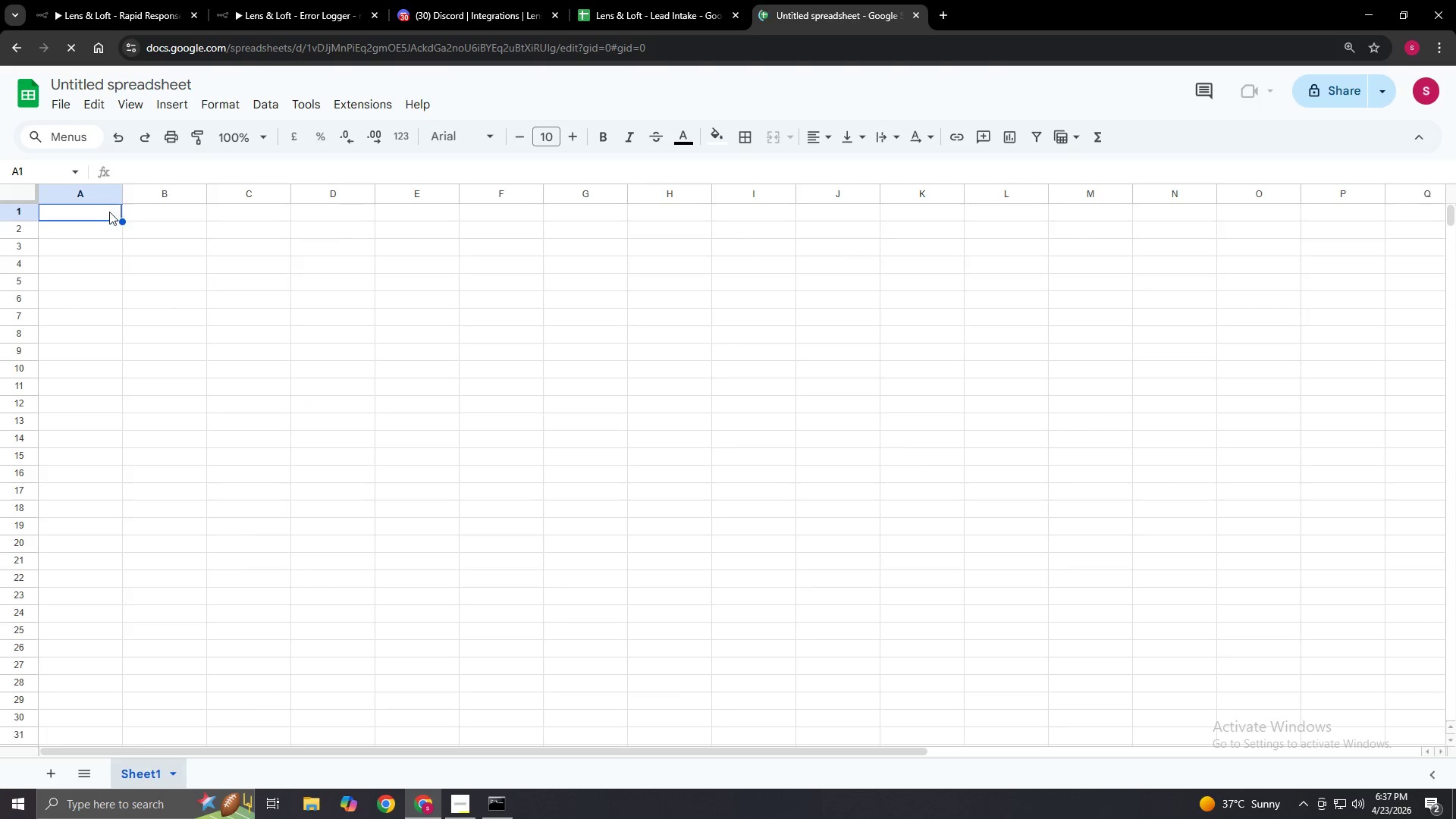 
left_click_drag(start_coordinate=[115, 221], to_coordinate=[232, 255])
 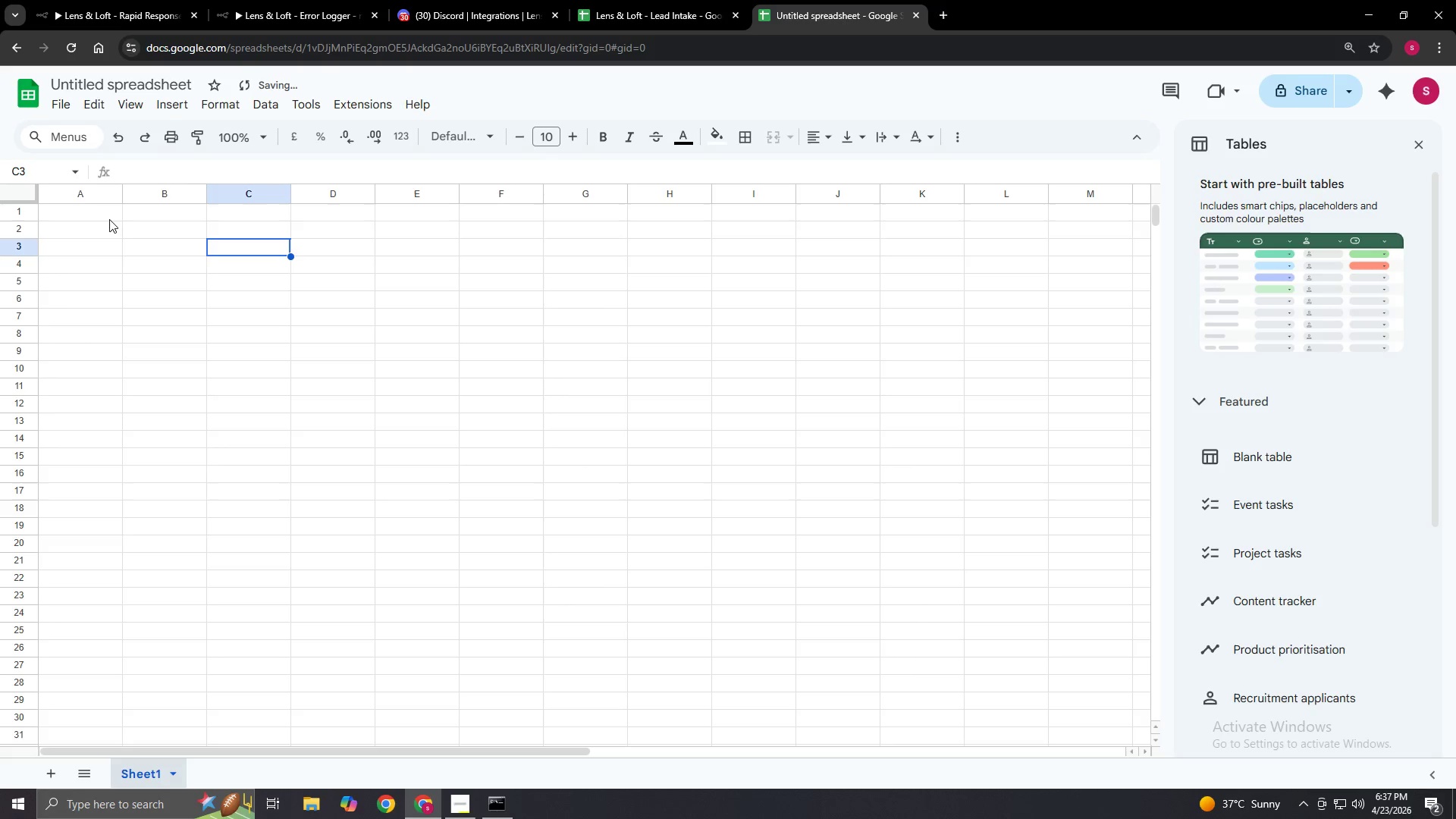 
left_click([91, 216])
 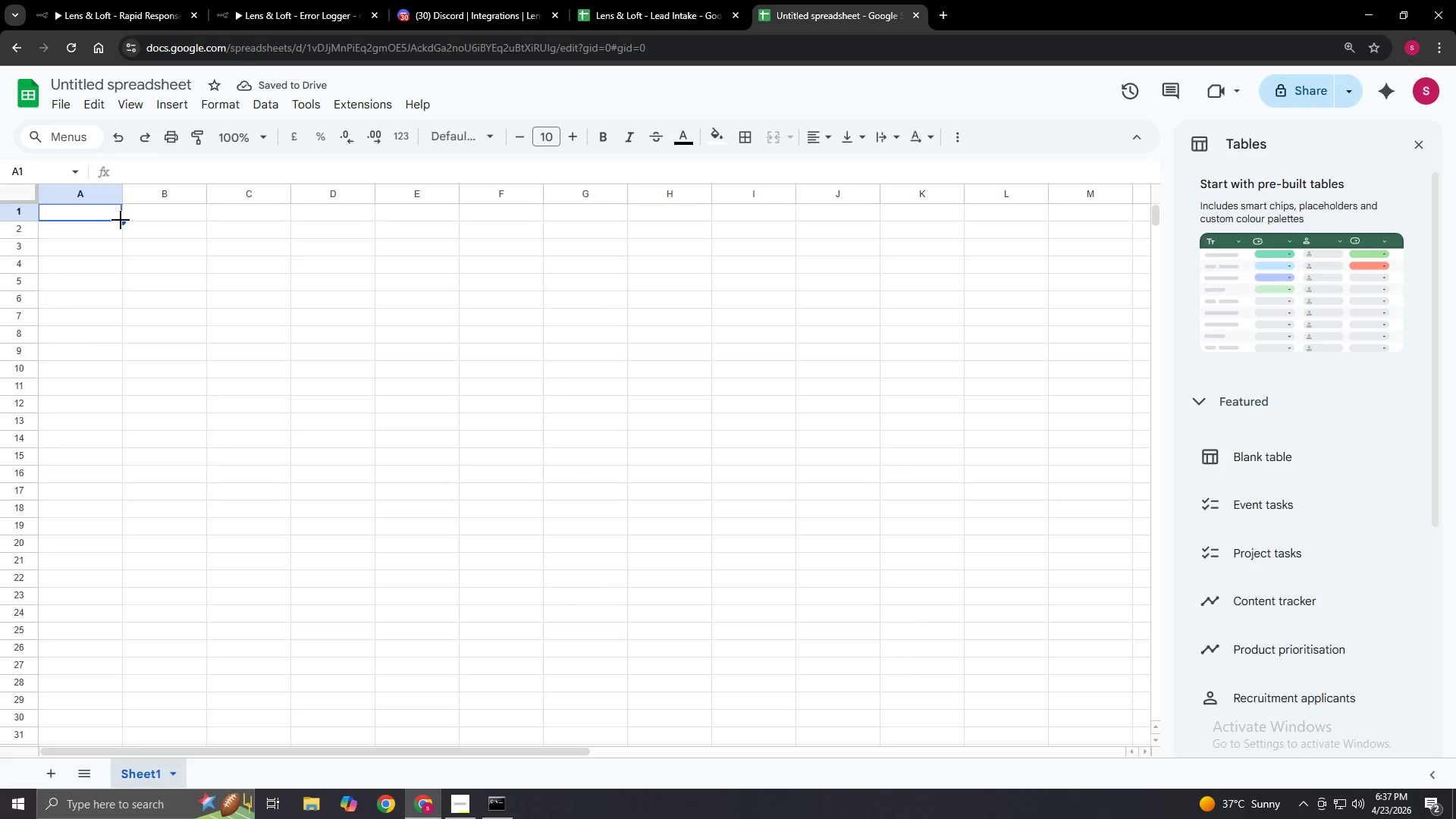 
left_click_drag(start_coordinate=[121, 220], to_coordinate=[116, 216])
 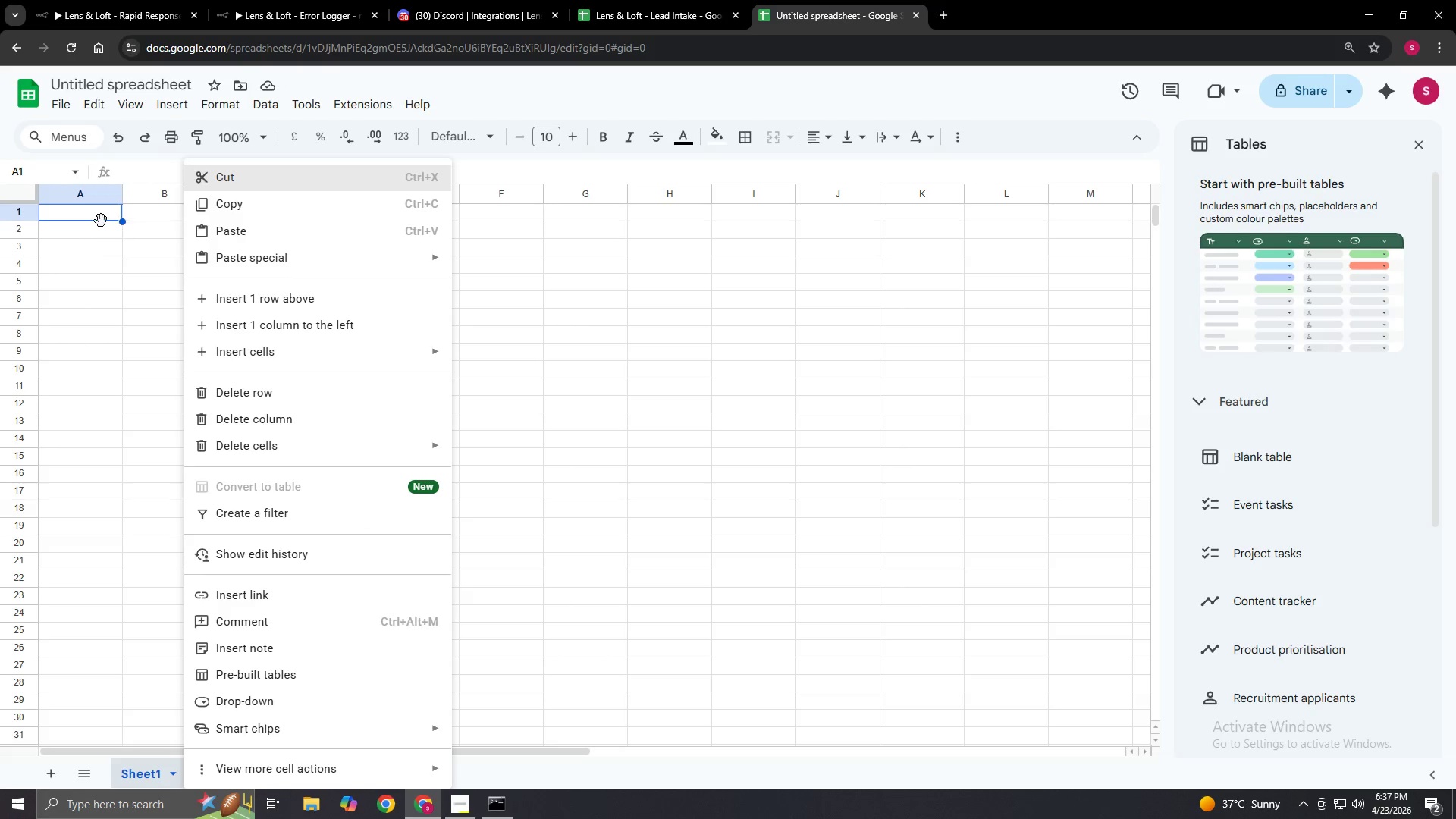 
left_click([121, 226])
 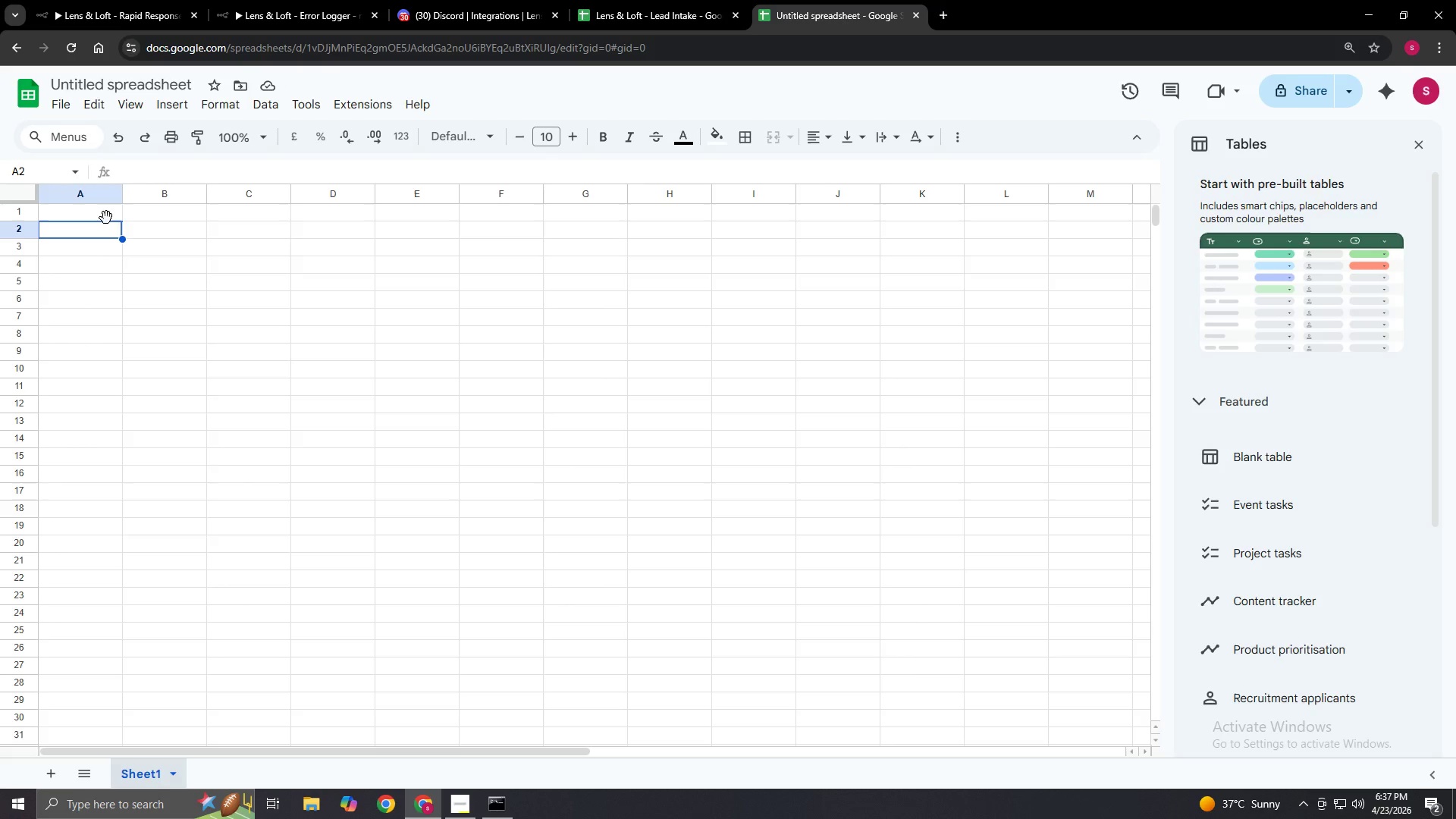 
left_click([105, 217])
 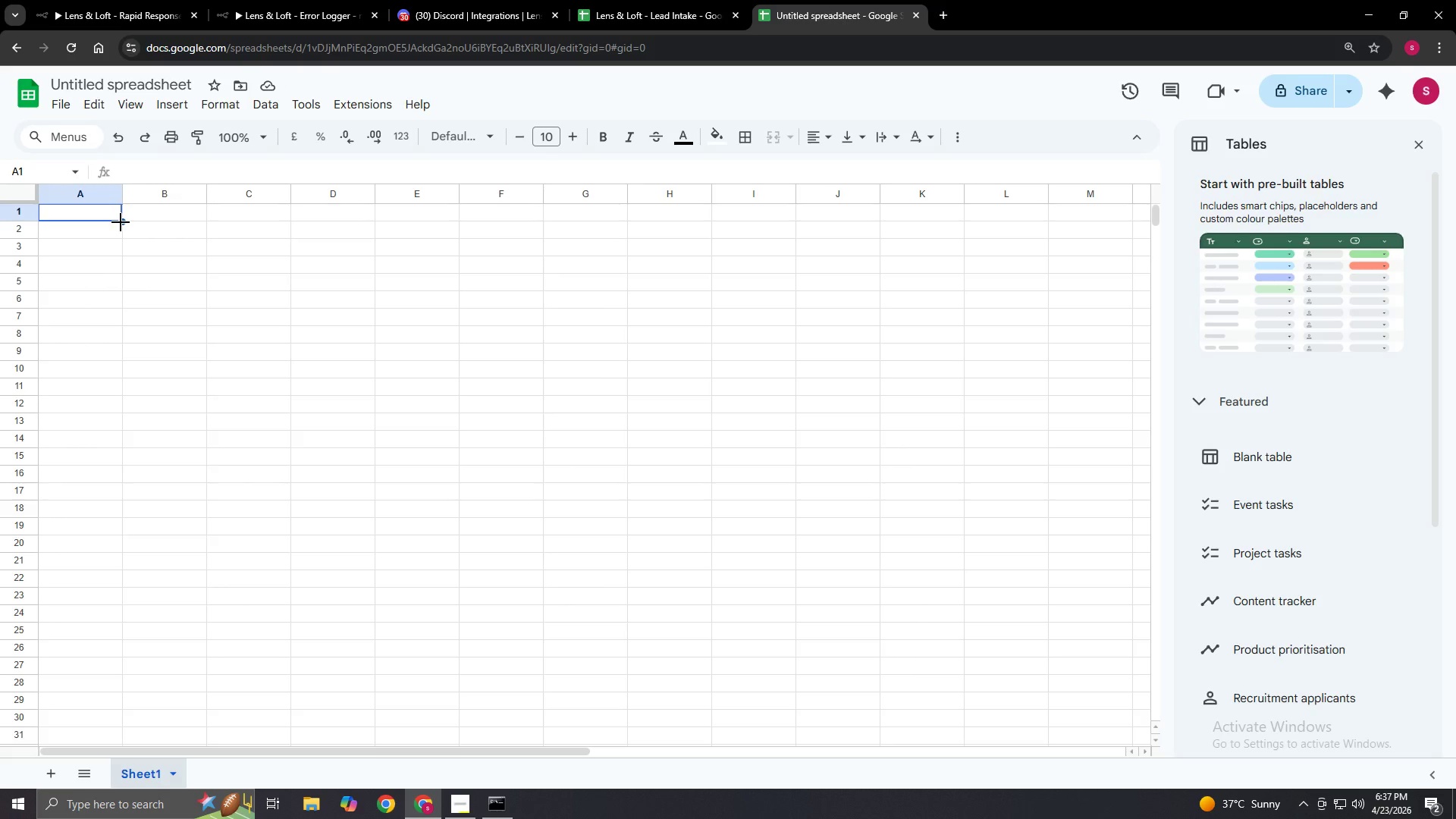 
left_click_drag(start_coordinate=[121, 222], to_coordinate=[635, 463])
 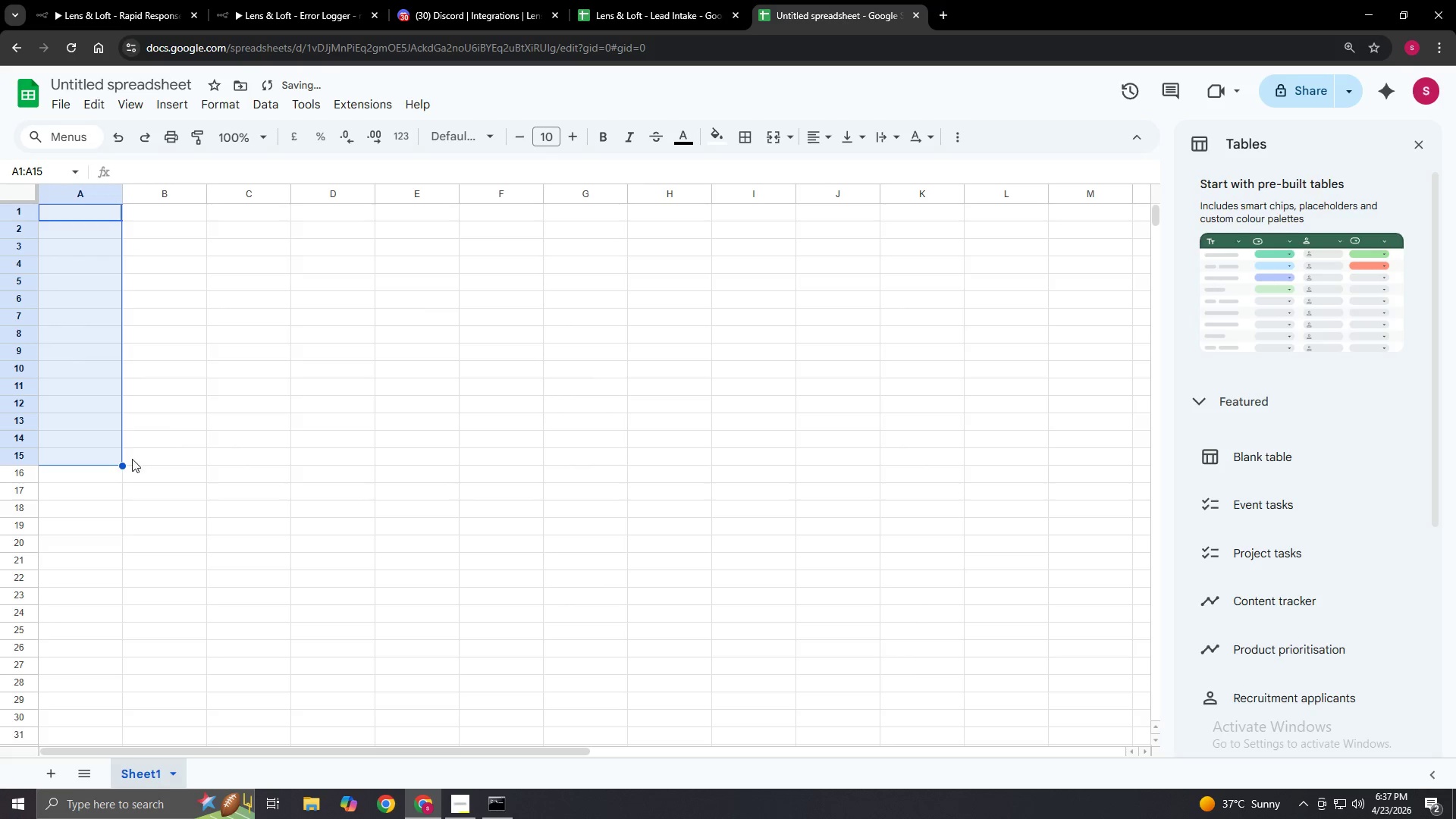 
left_click_drag(start_coordinate=[118, 400], to_coordinate=[120, 383])
 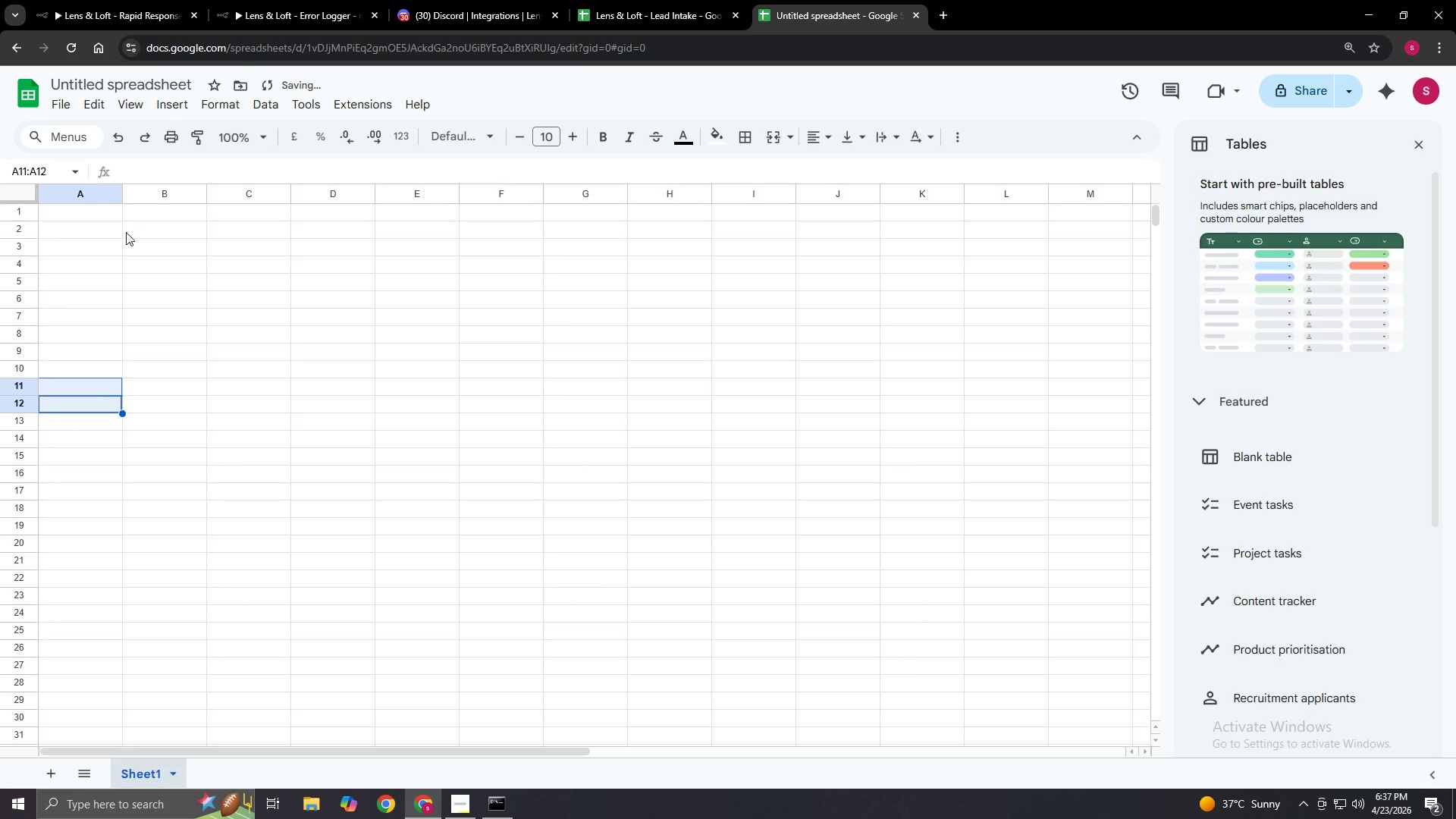 
left_click_drag(start_coordinate=[127, 234], to_coordinate=[135, 237])
 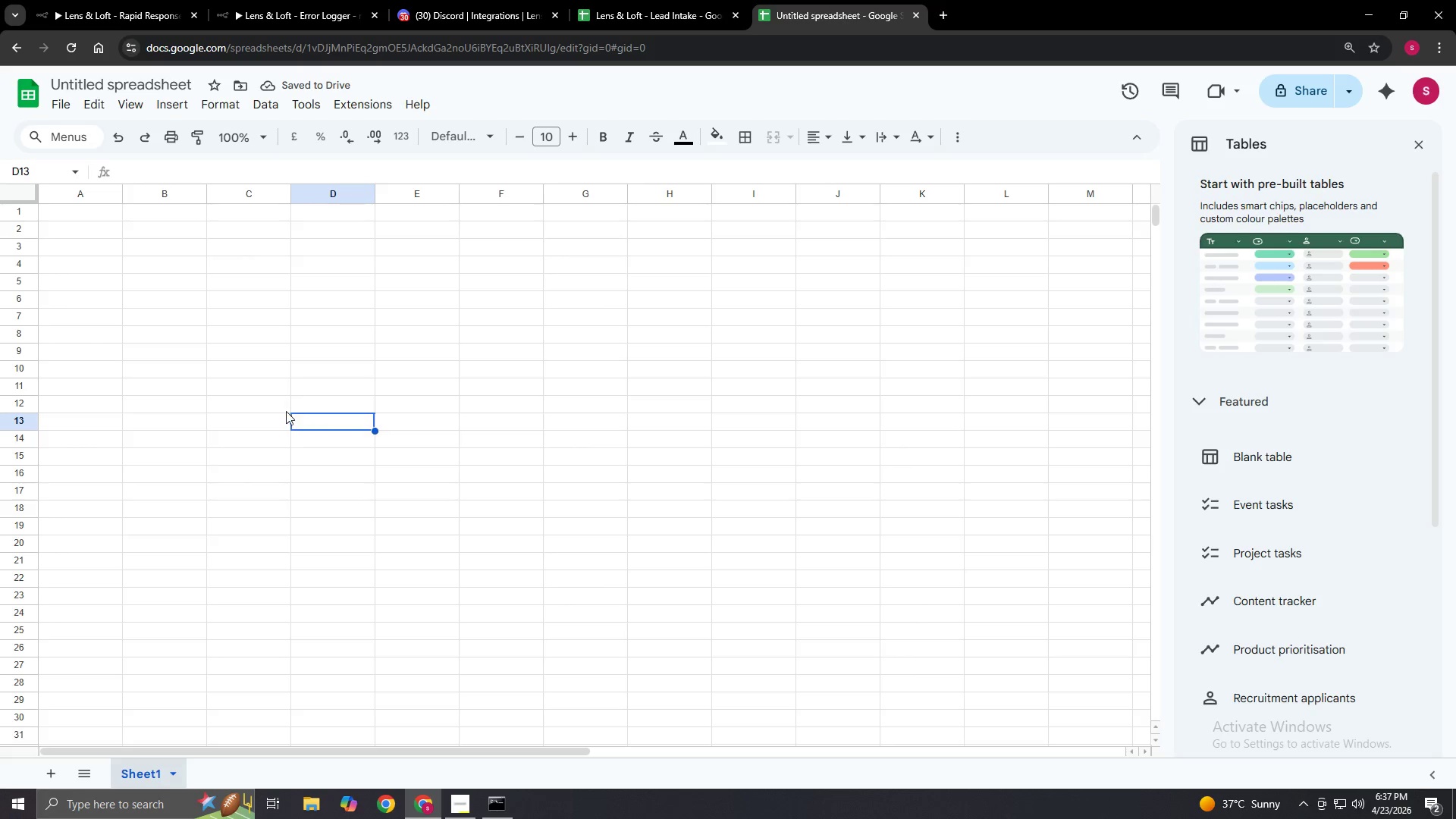 
left_click_drag(start_coordinate=[292, 413], to_coordinate=[243, 300])
 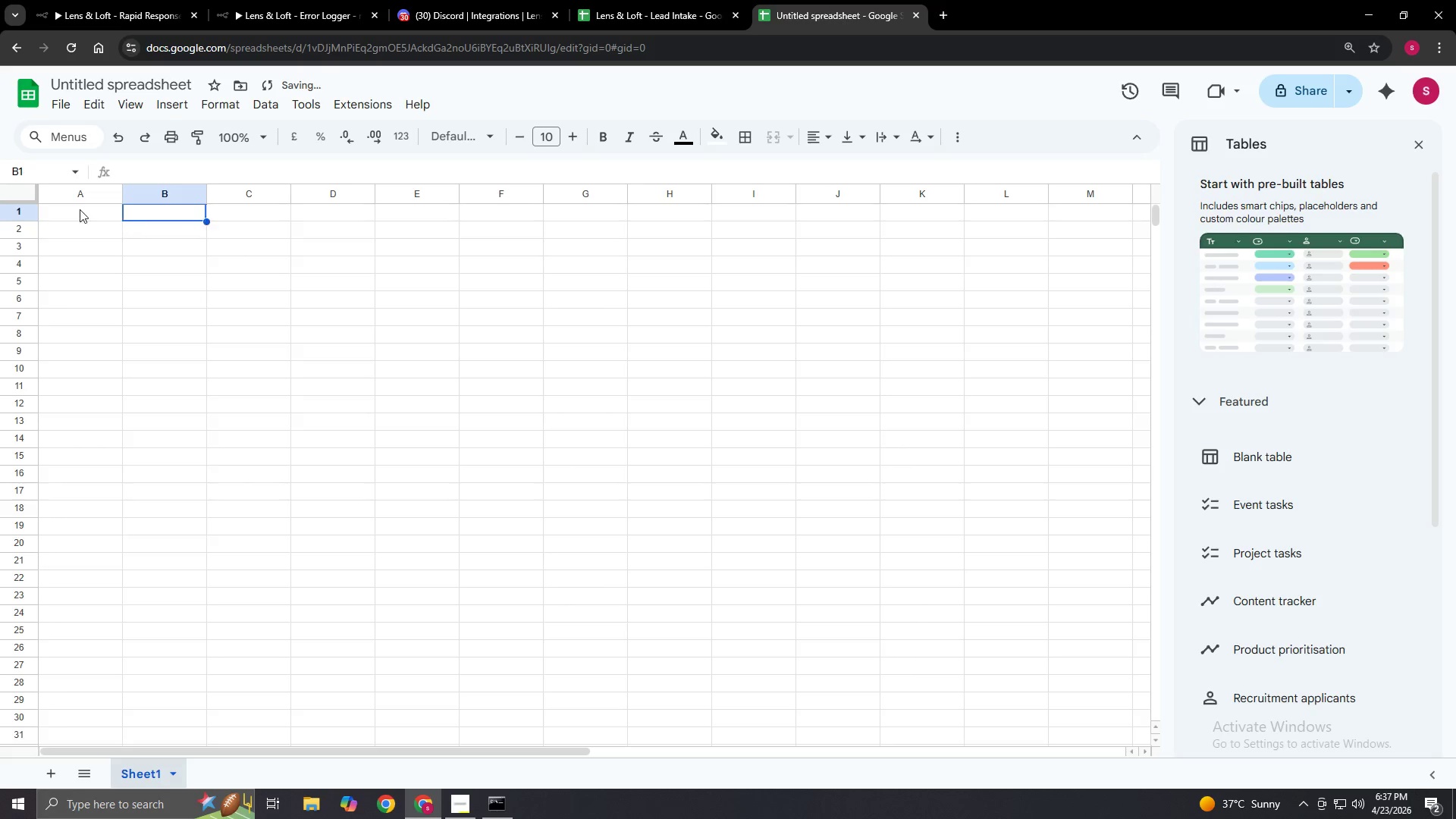 
double_click([65, 214])
 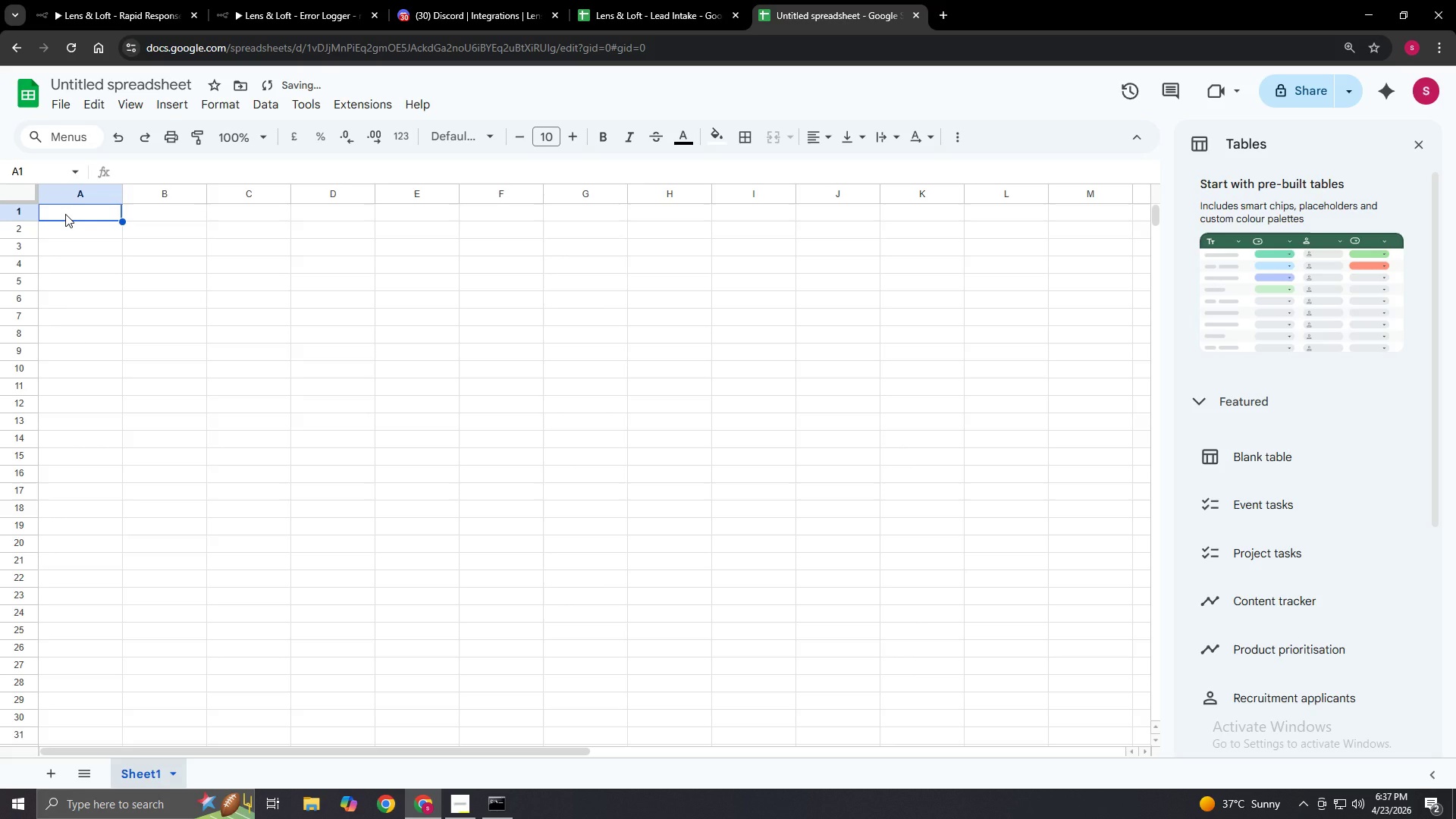 
key(Control+V)
 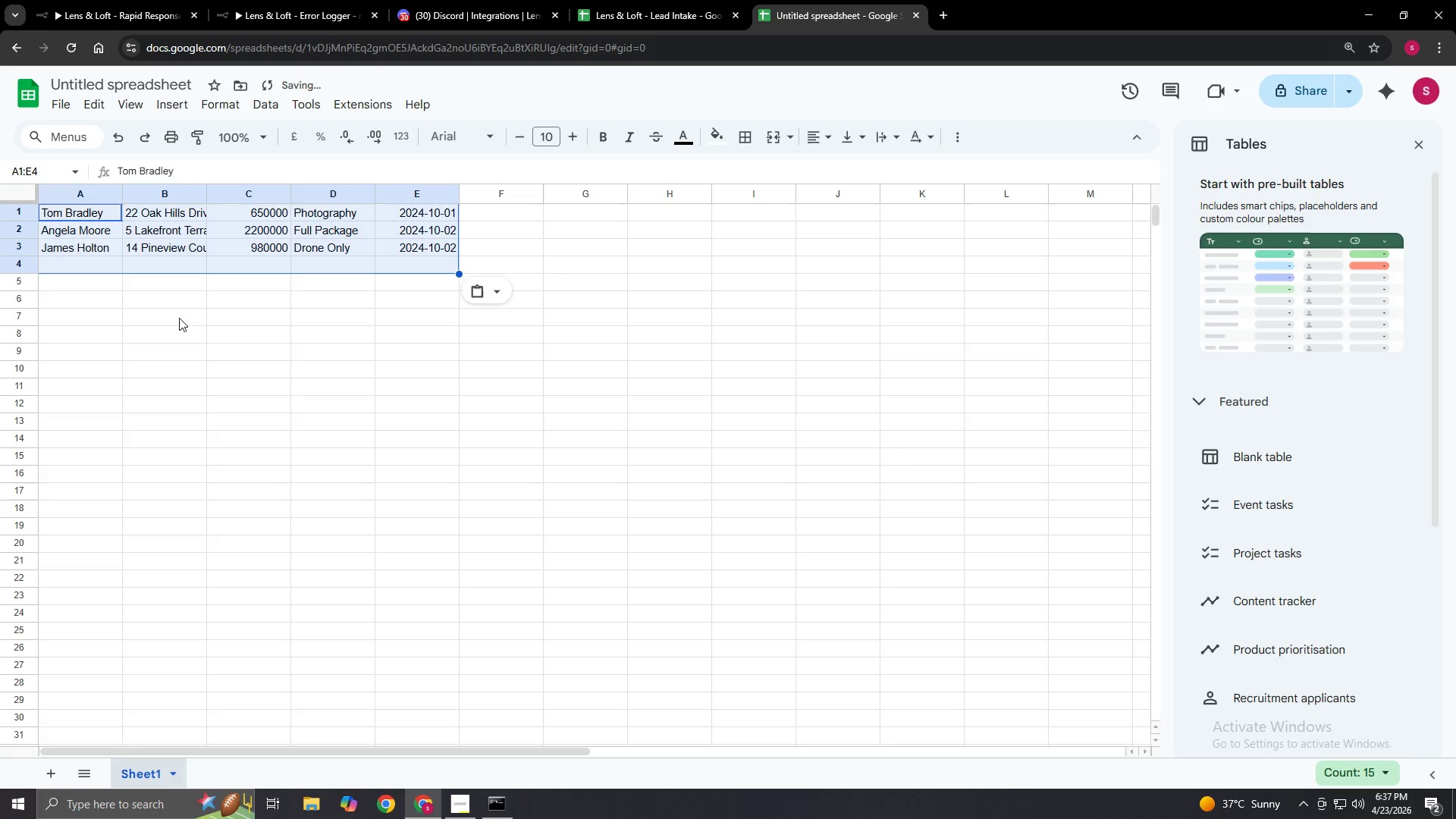 
left_click([190, 334])
 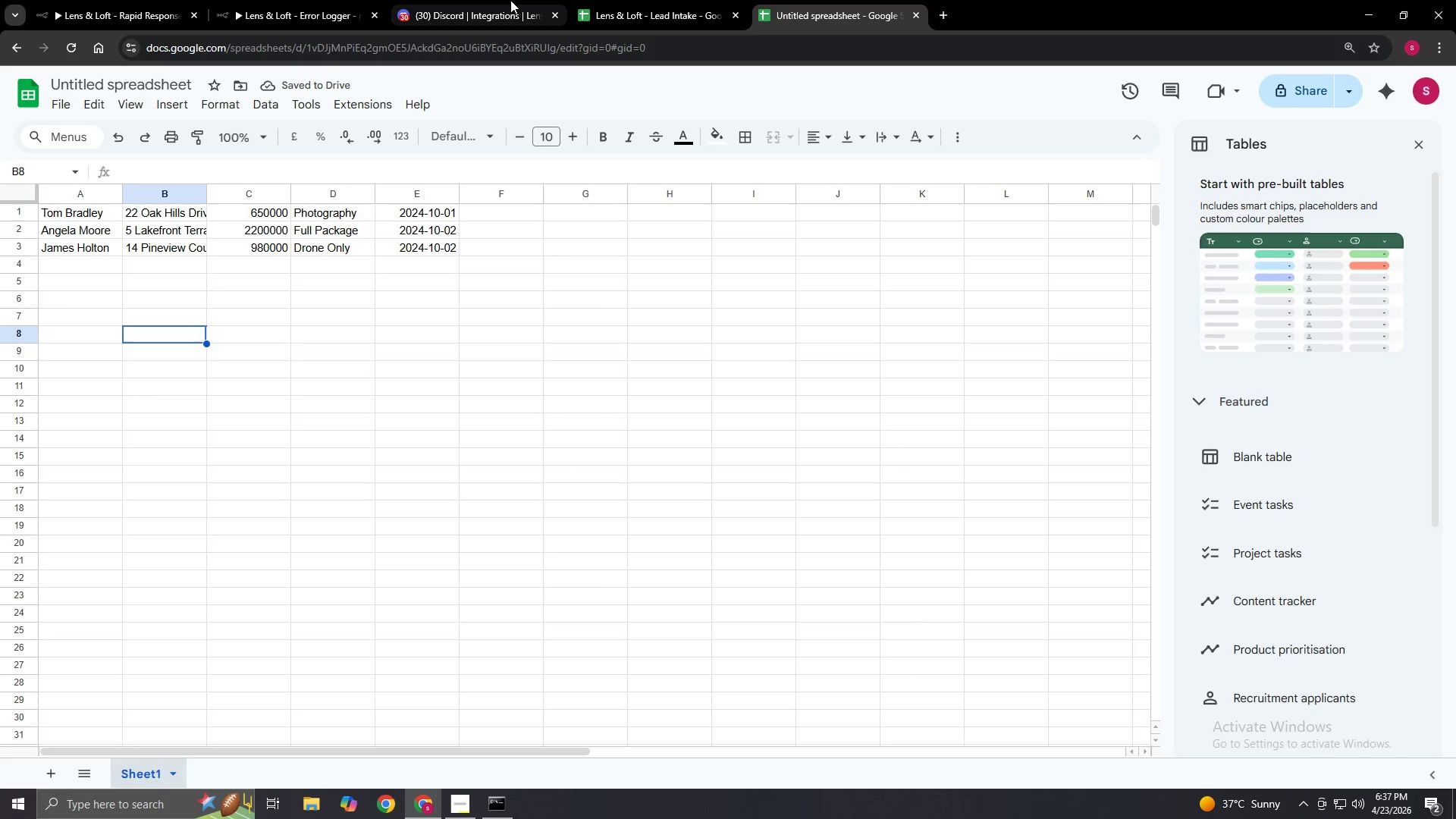 
left_click([672, 0])
 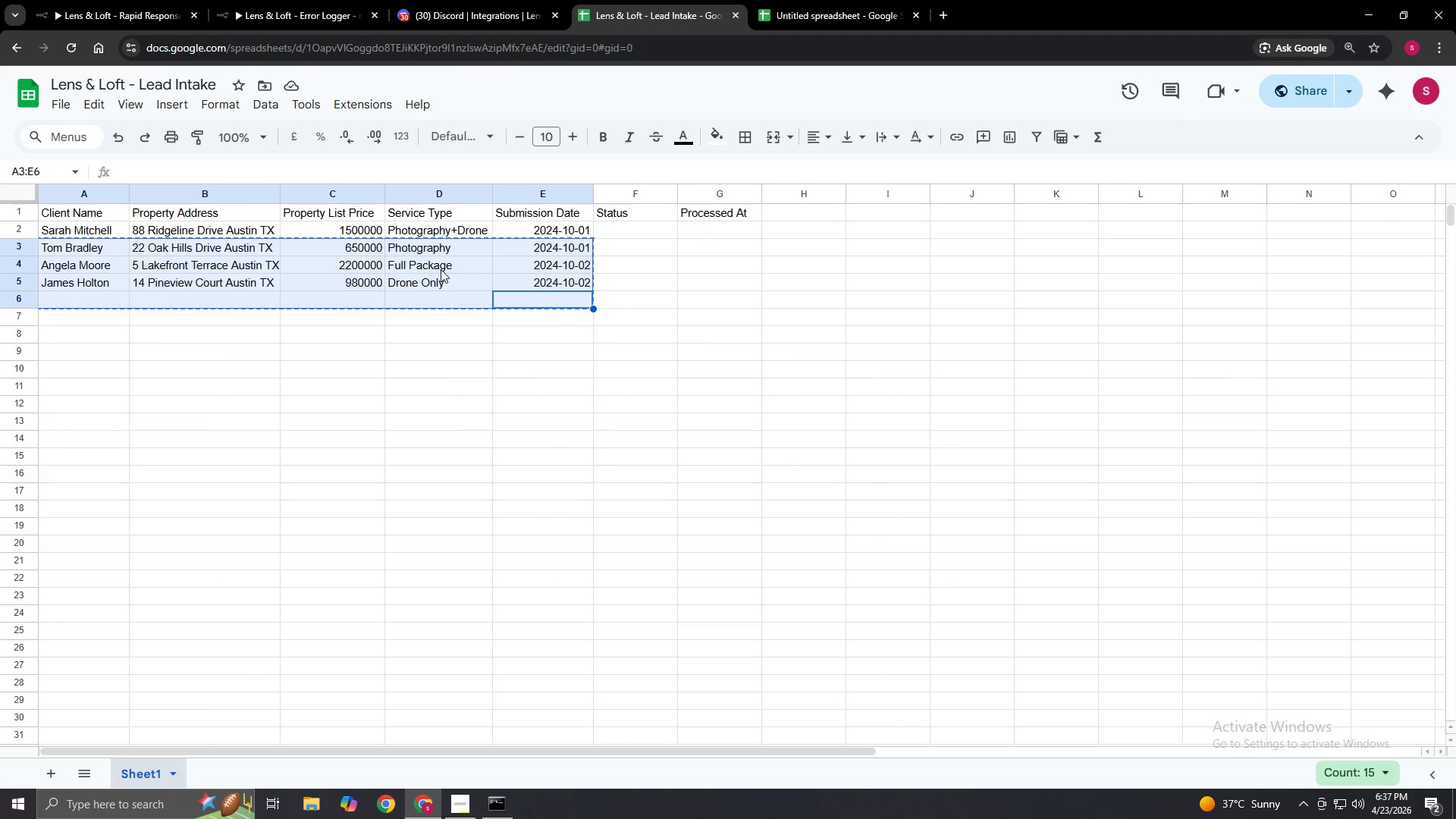 
key(Delete)
 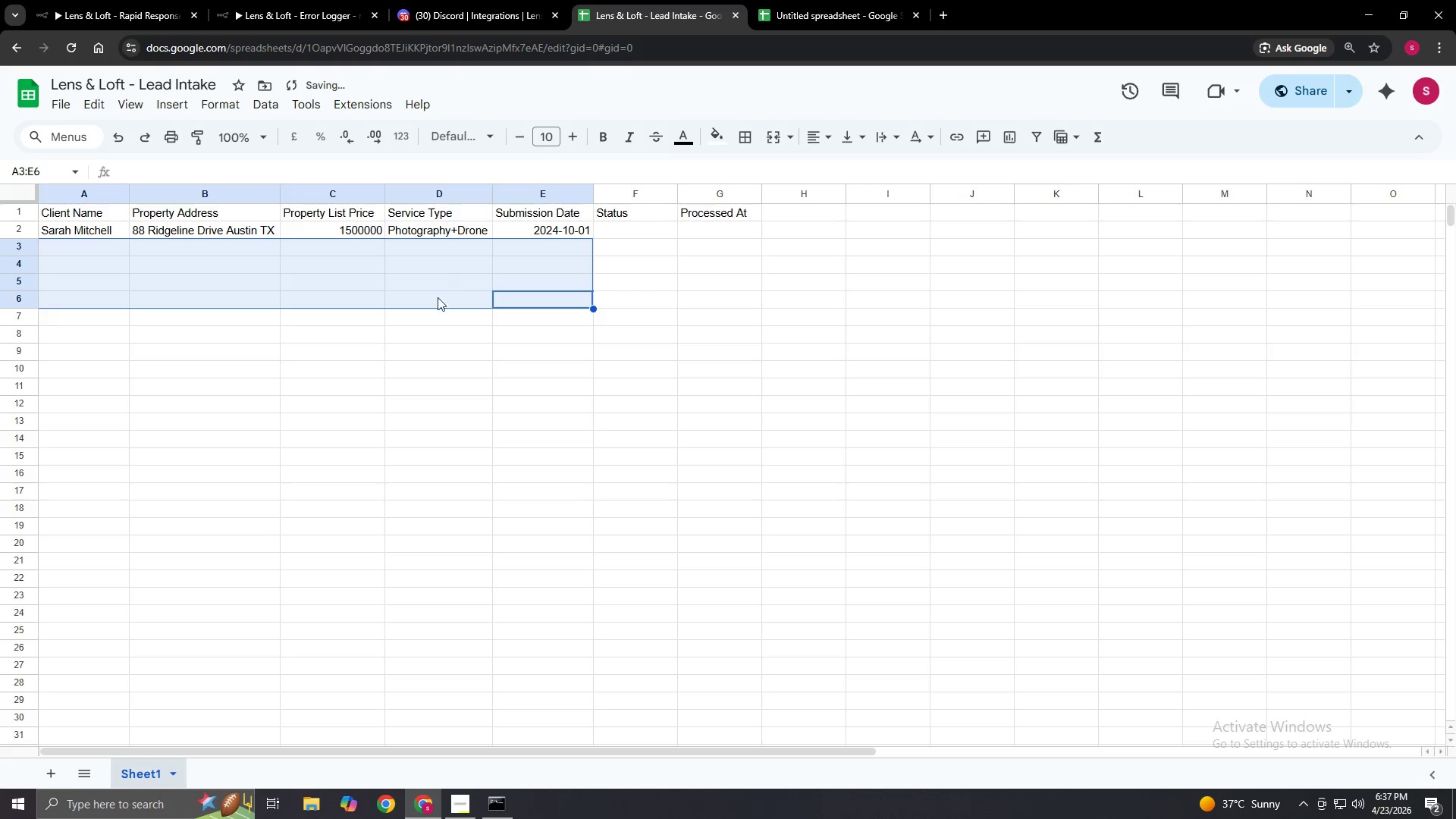 
left_click([431, 385])
 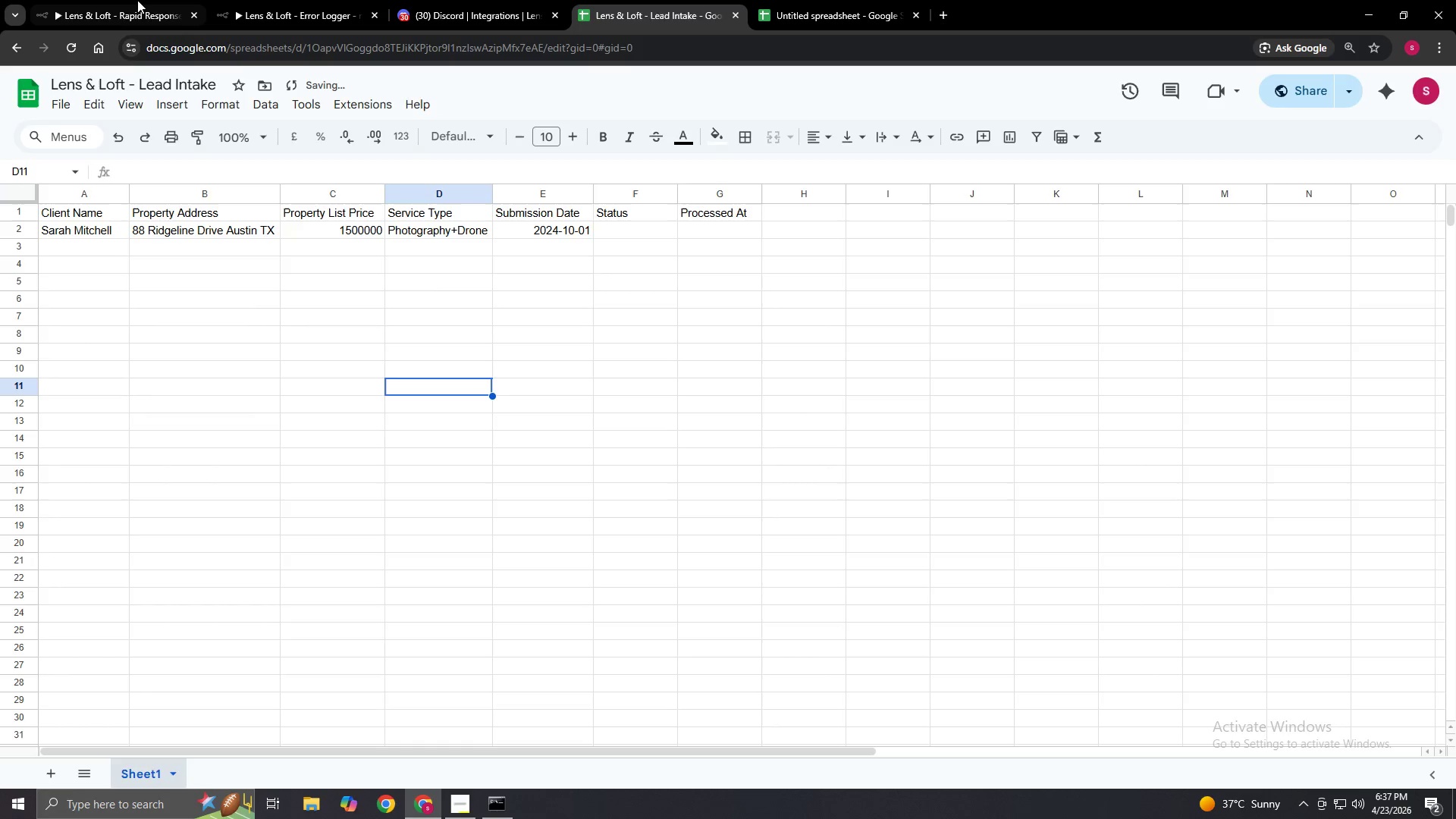 
left_click([111, 0])
 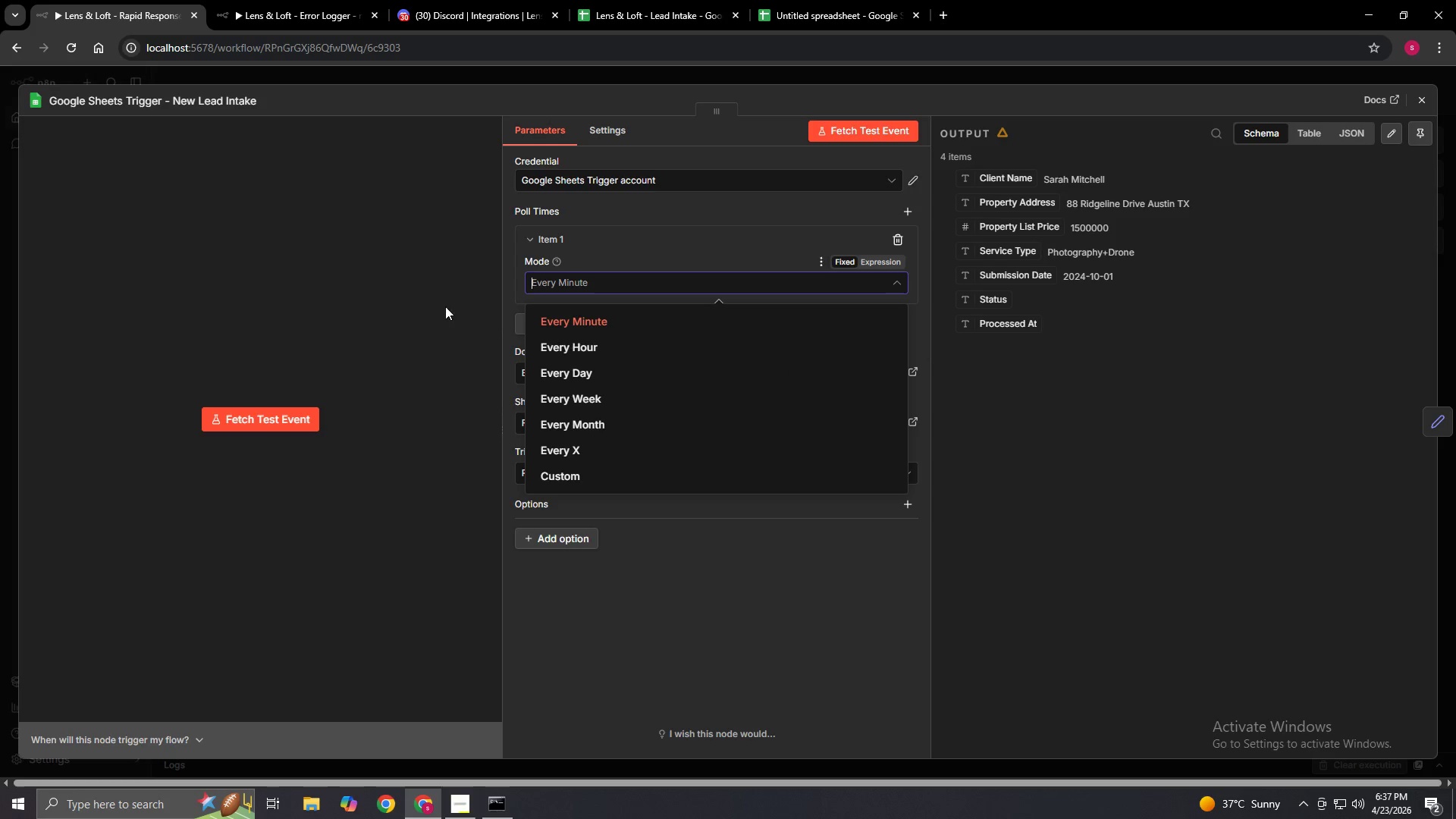 
left_click([381, 313])
 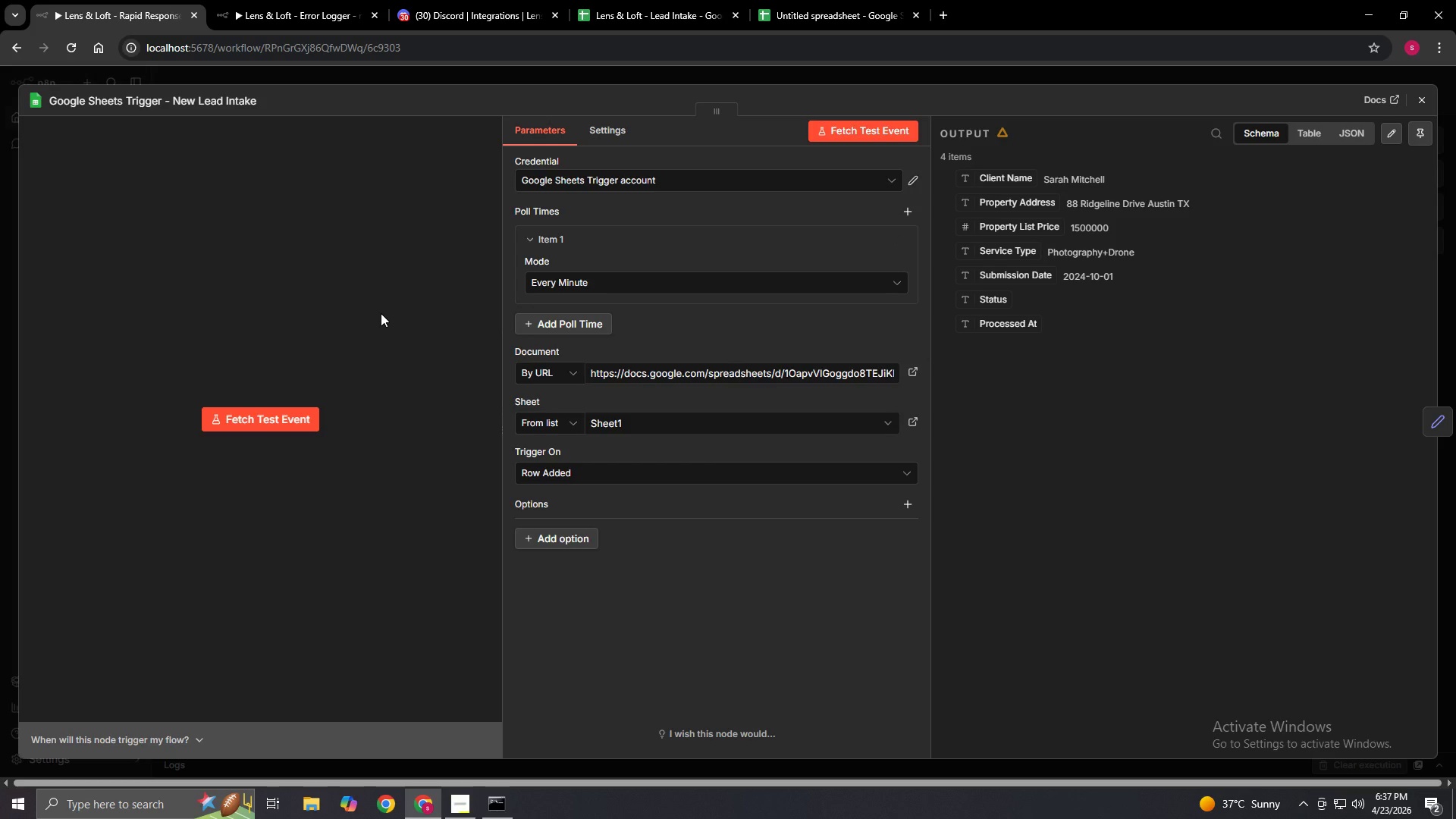 
wait(6.92)
 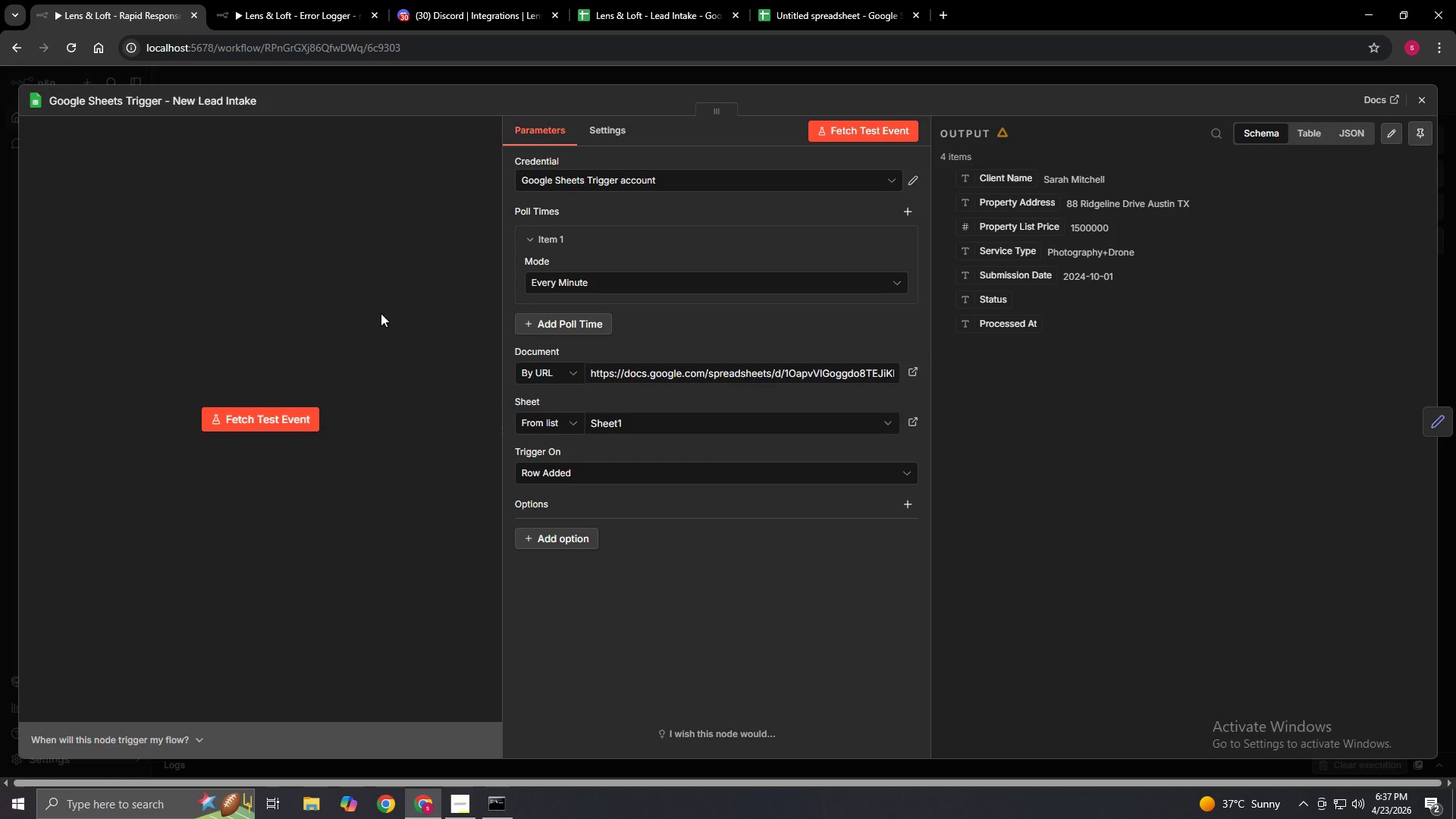 
left_click([380, 314])
 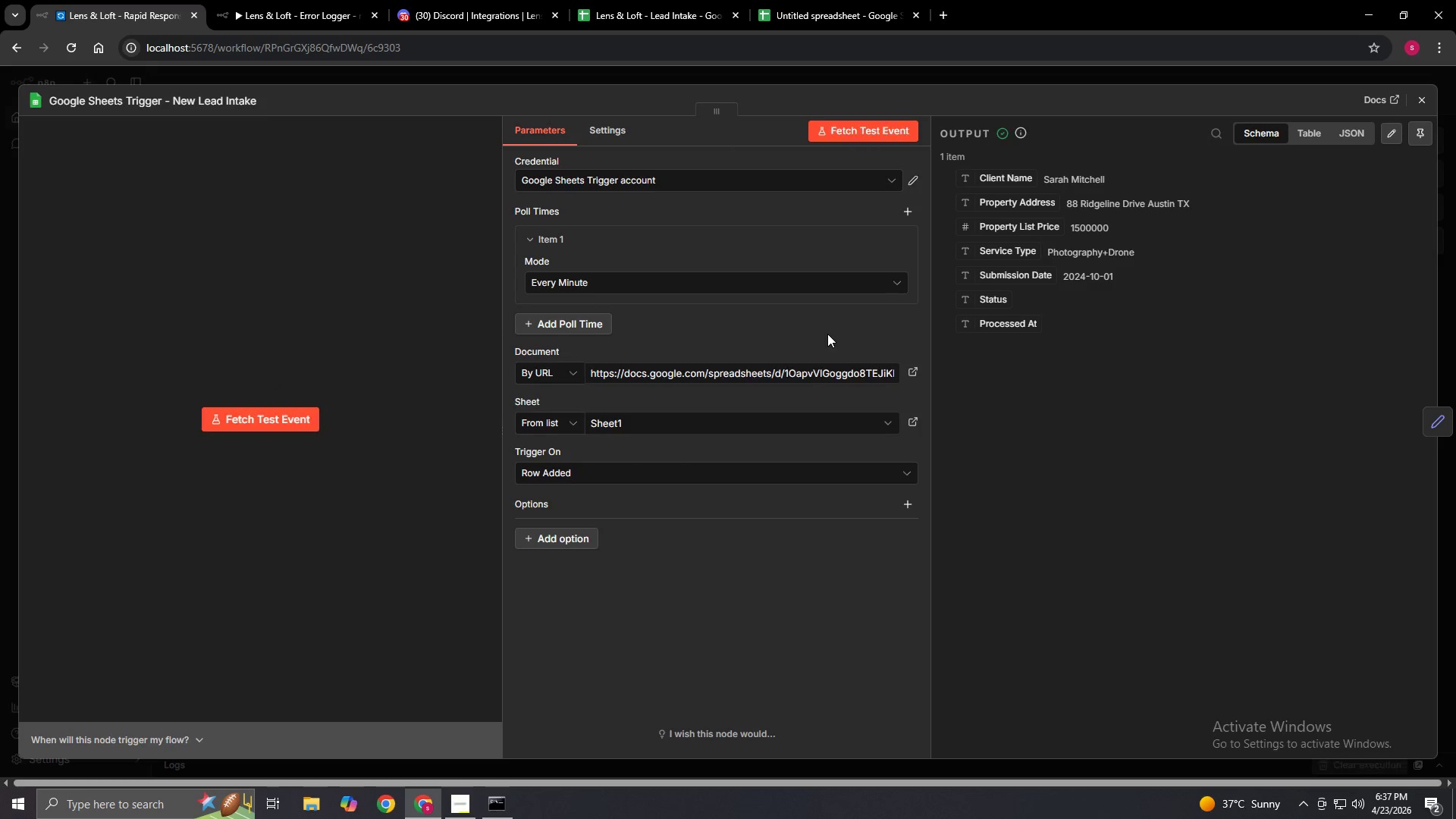 
wait(6.77)
 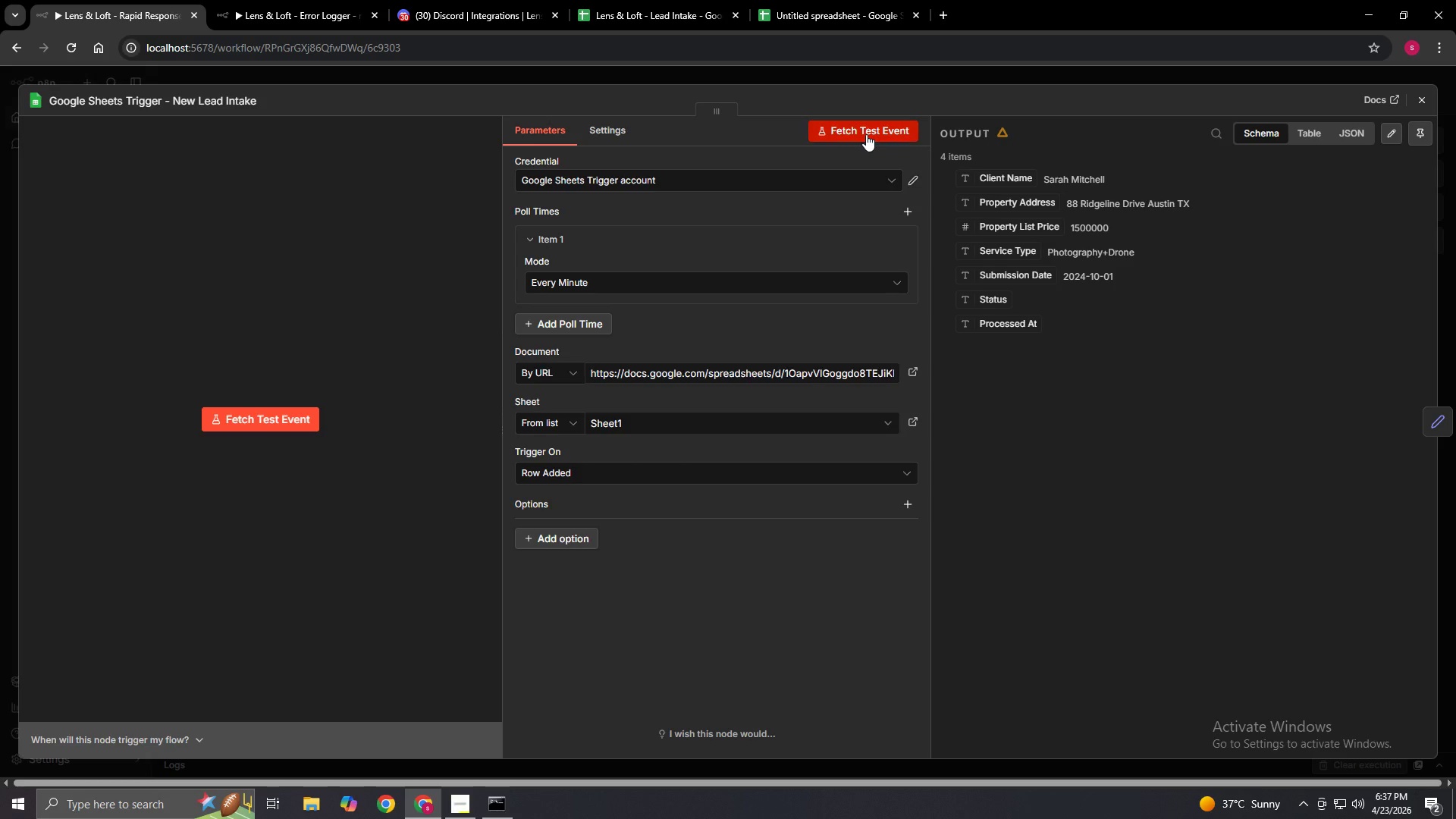 
left_click([1442, 421])
 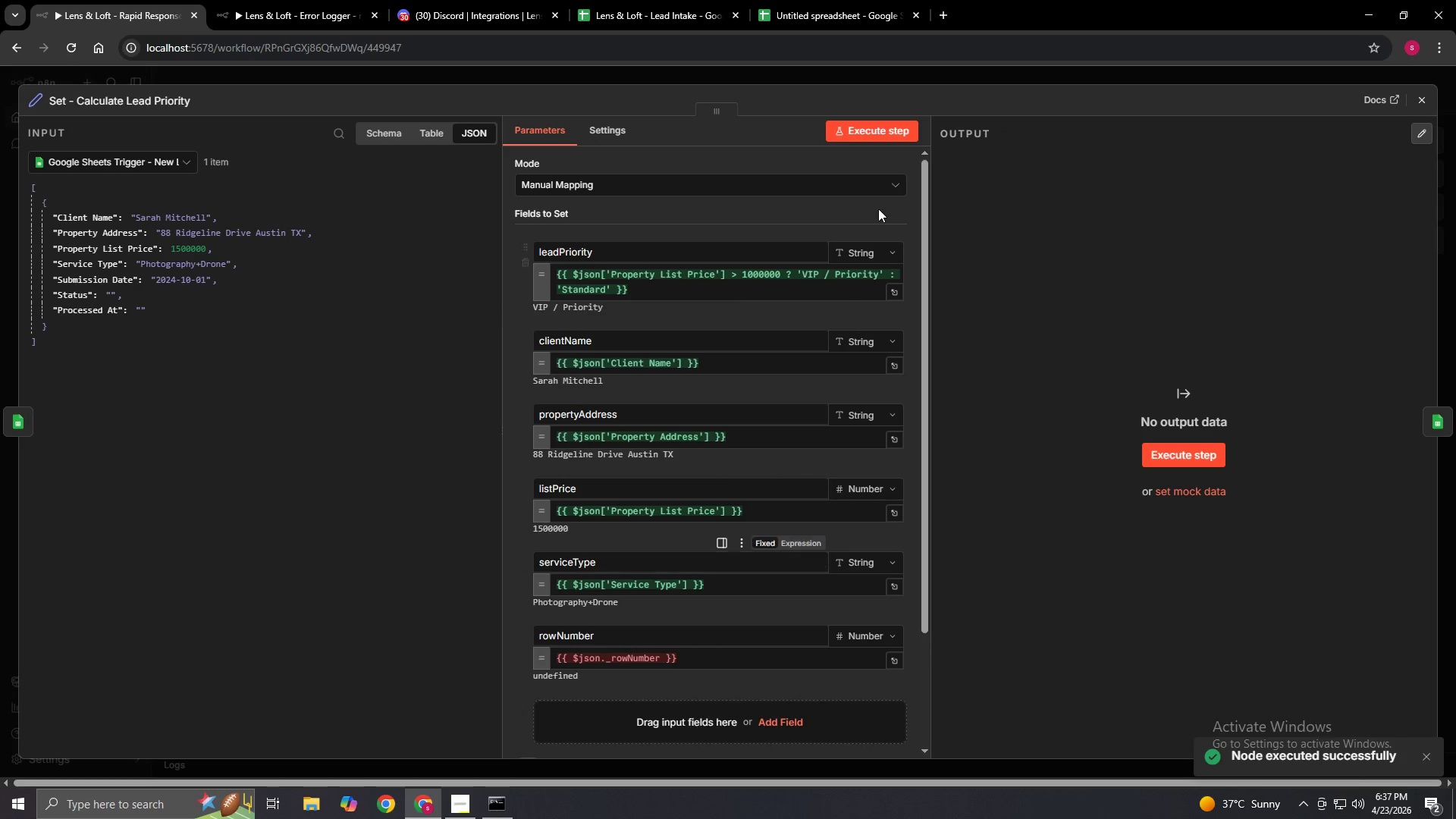 
left_click([884, 128])
 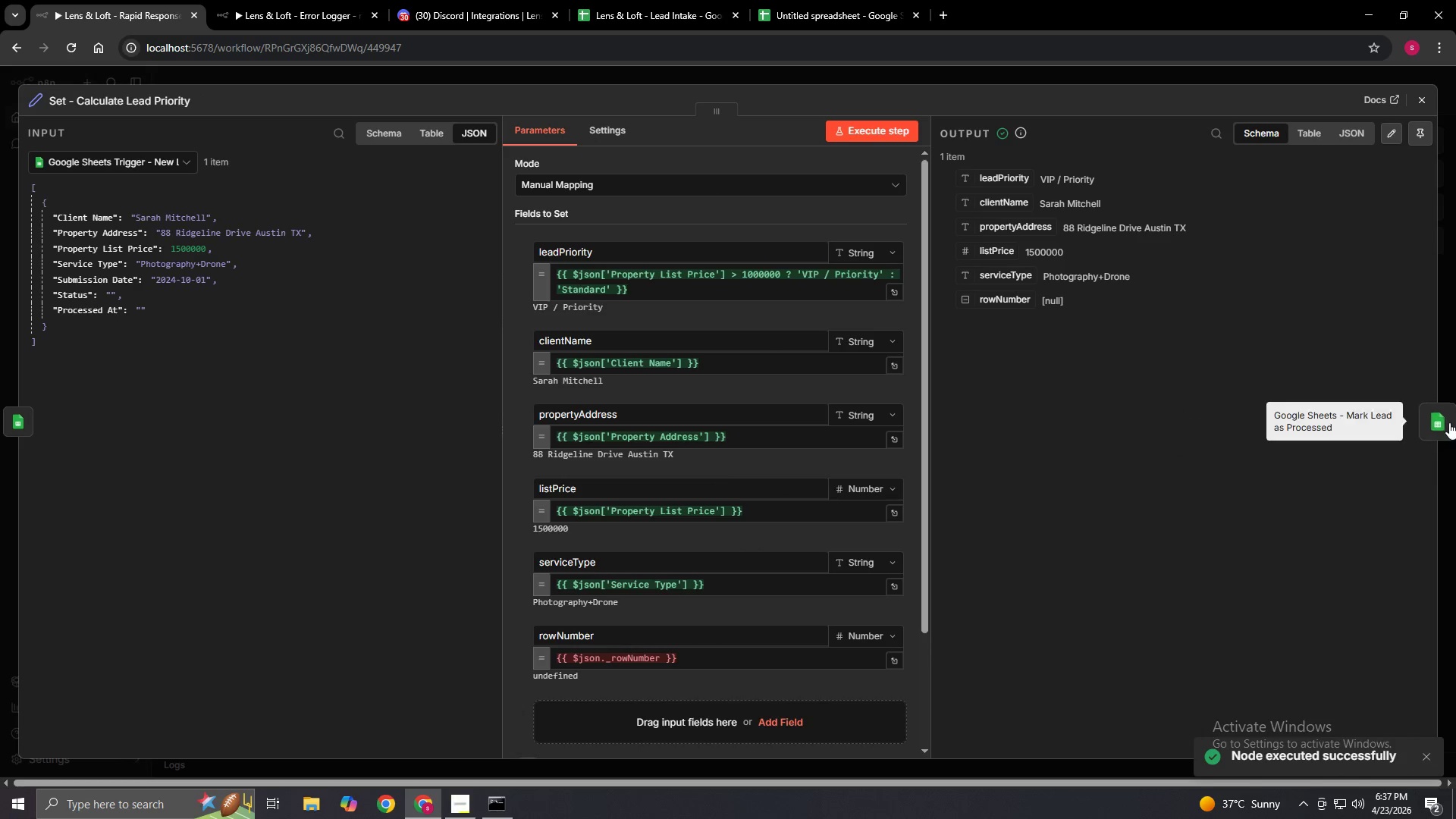 
left_click([1439, 422])
 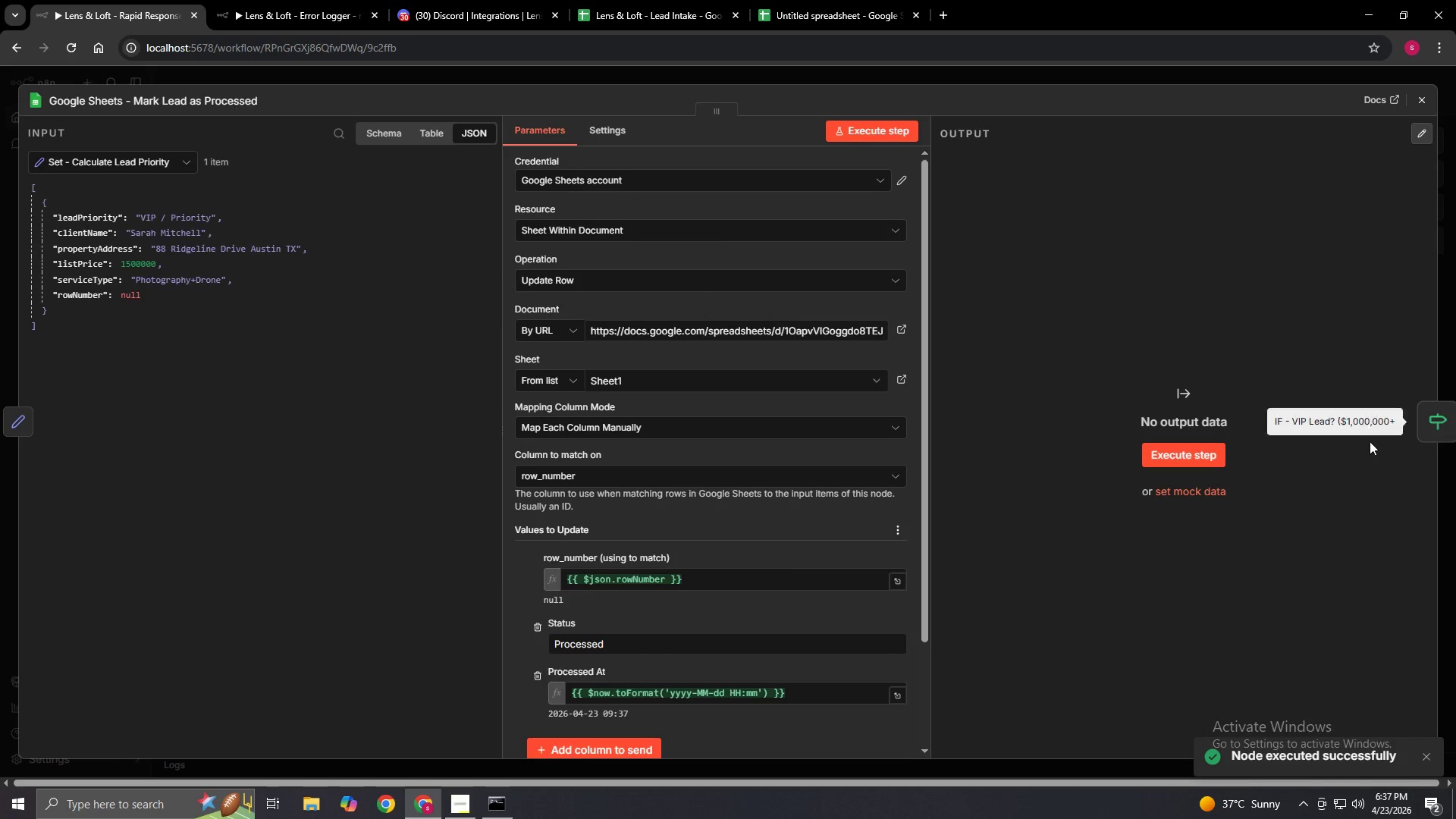 
scroll: coordinate [767, 631], scroll_direction: down, amount: 4.0
 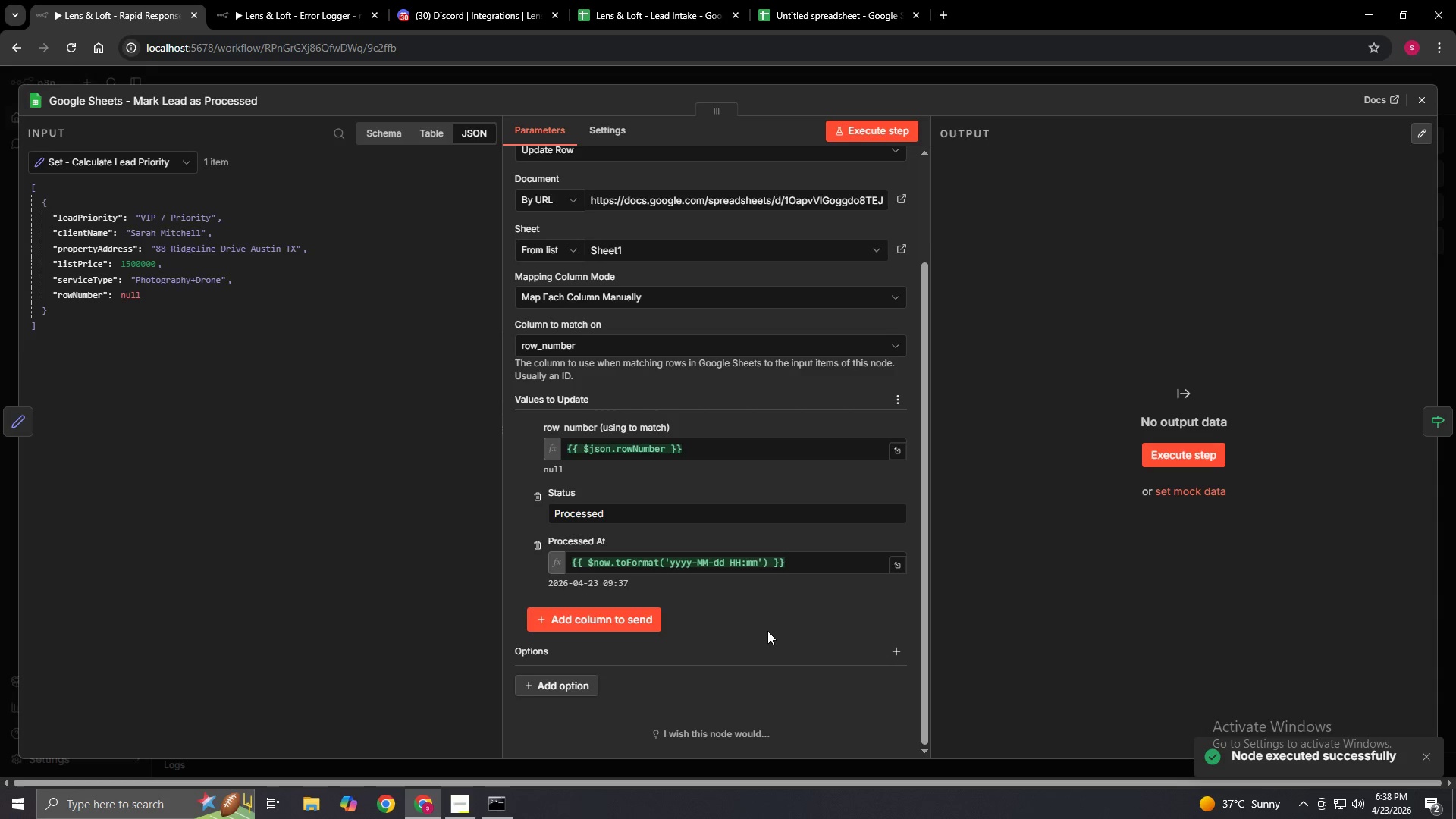 
scroll: coordinate [767, 631], scroll_direction: up, amount: 2.0
 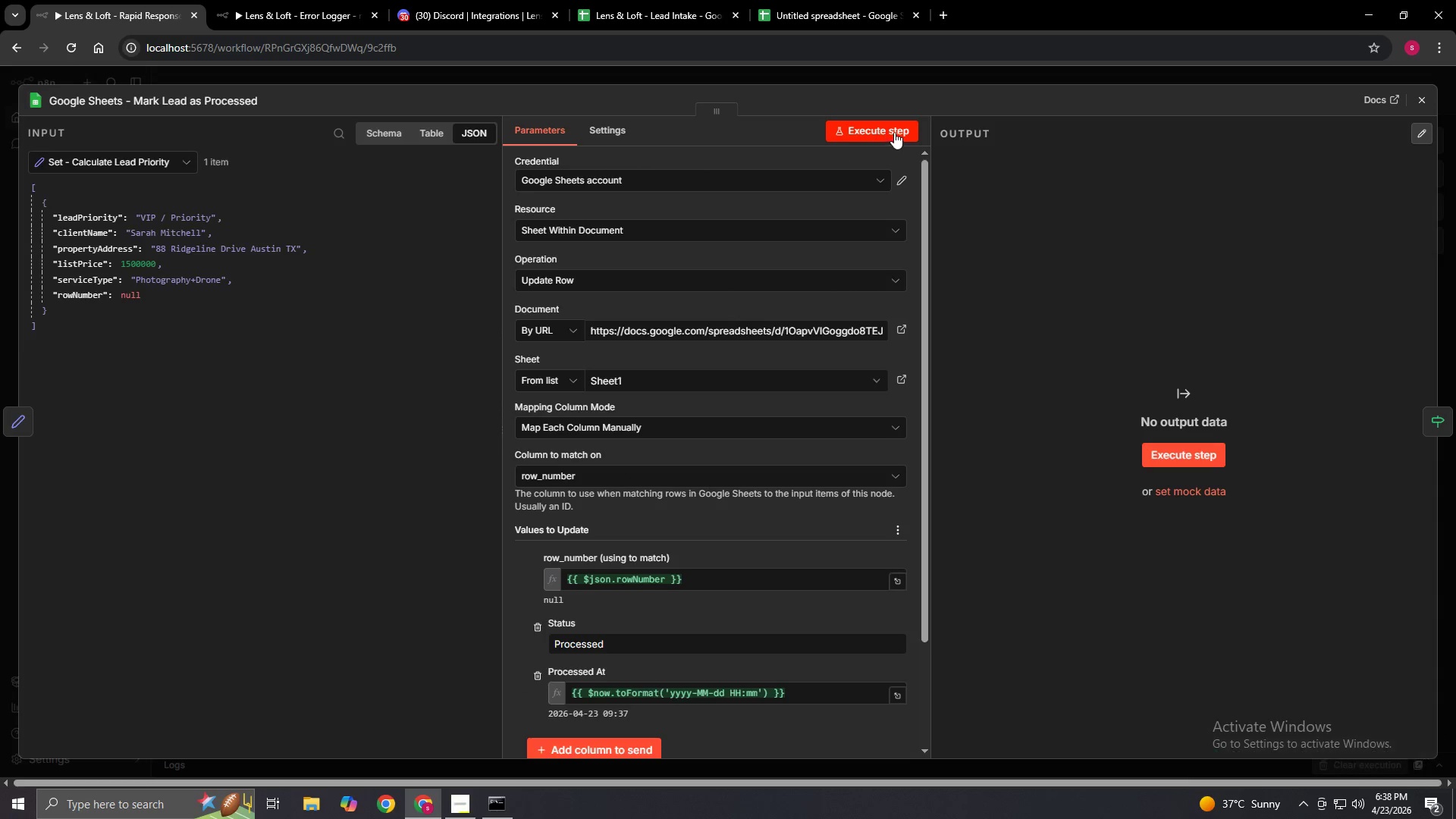 
left_click([894, 132])
 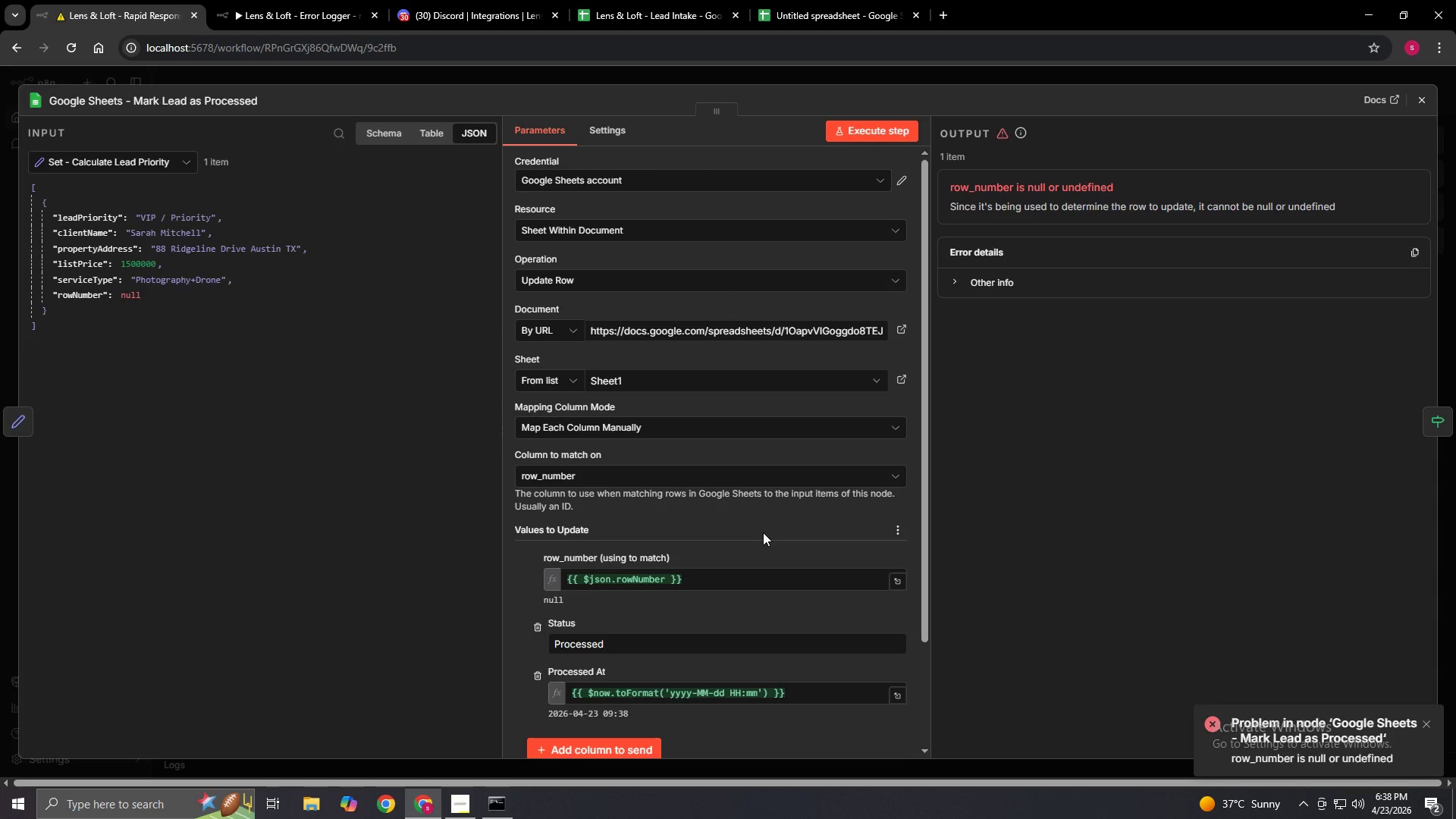 
wait(7.52)
 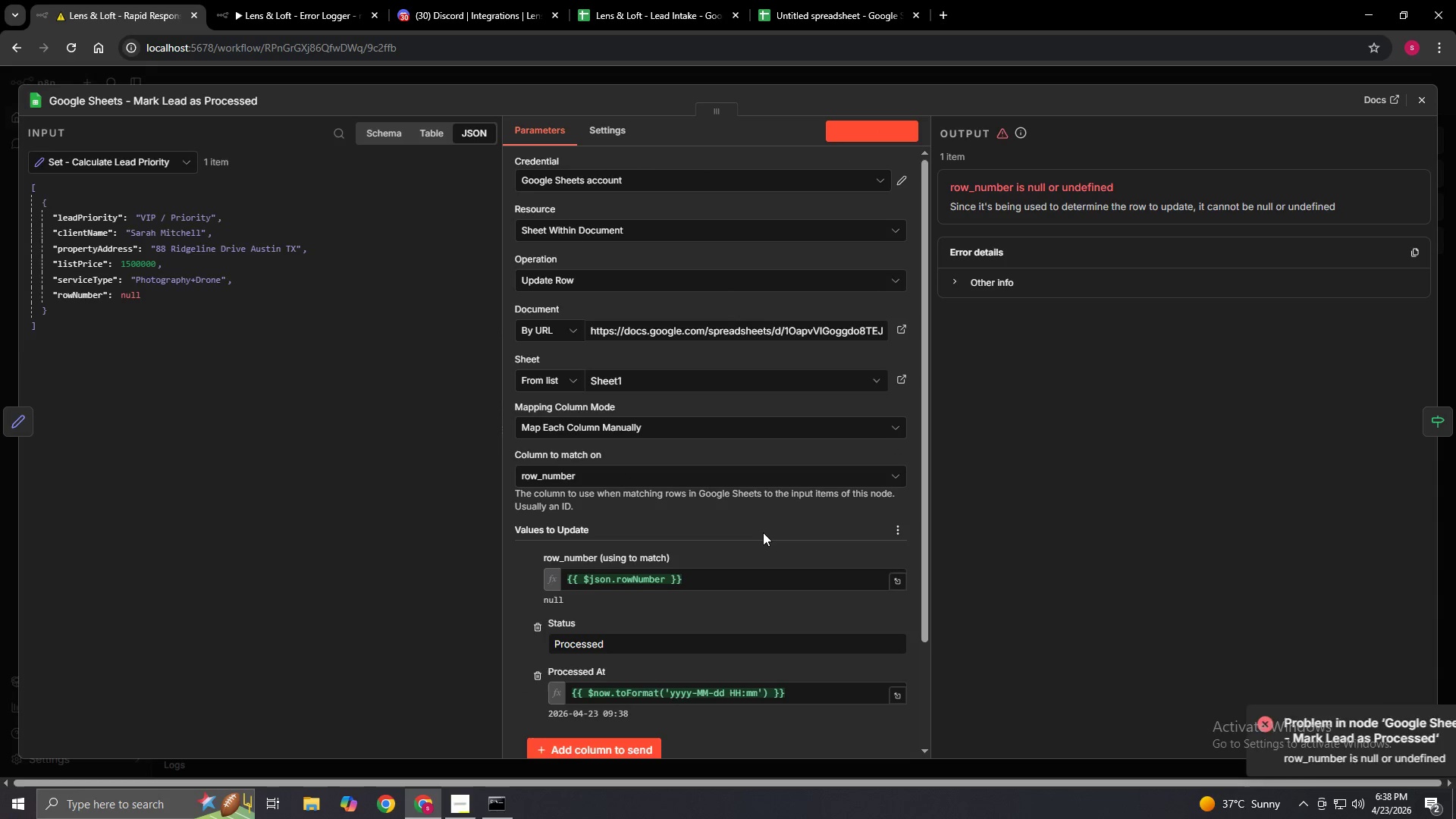 
left_click([17, 412])
 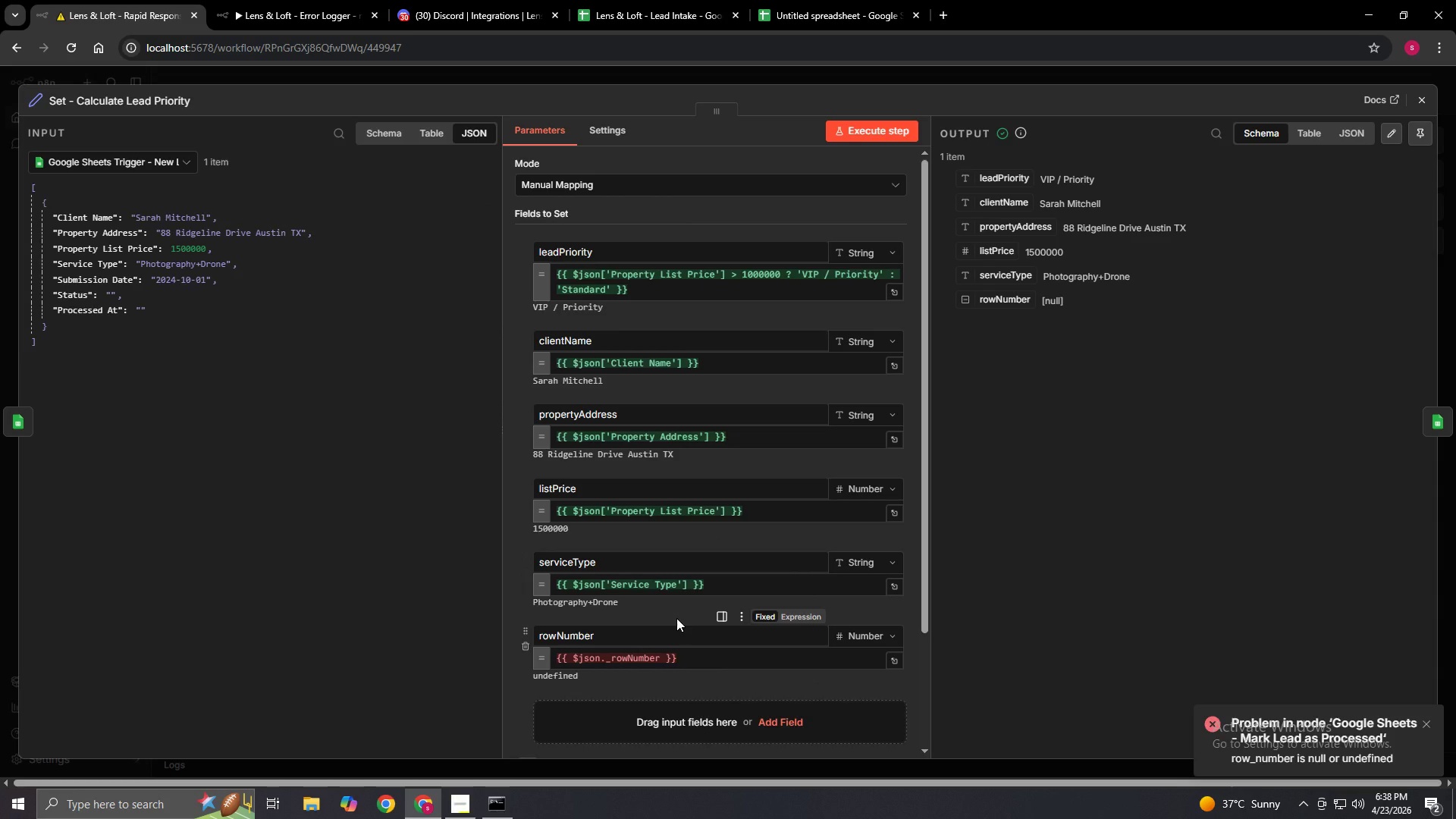 
wait(38.53)
 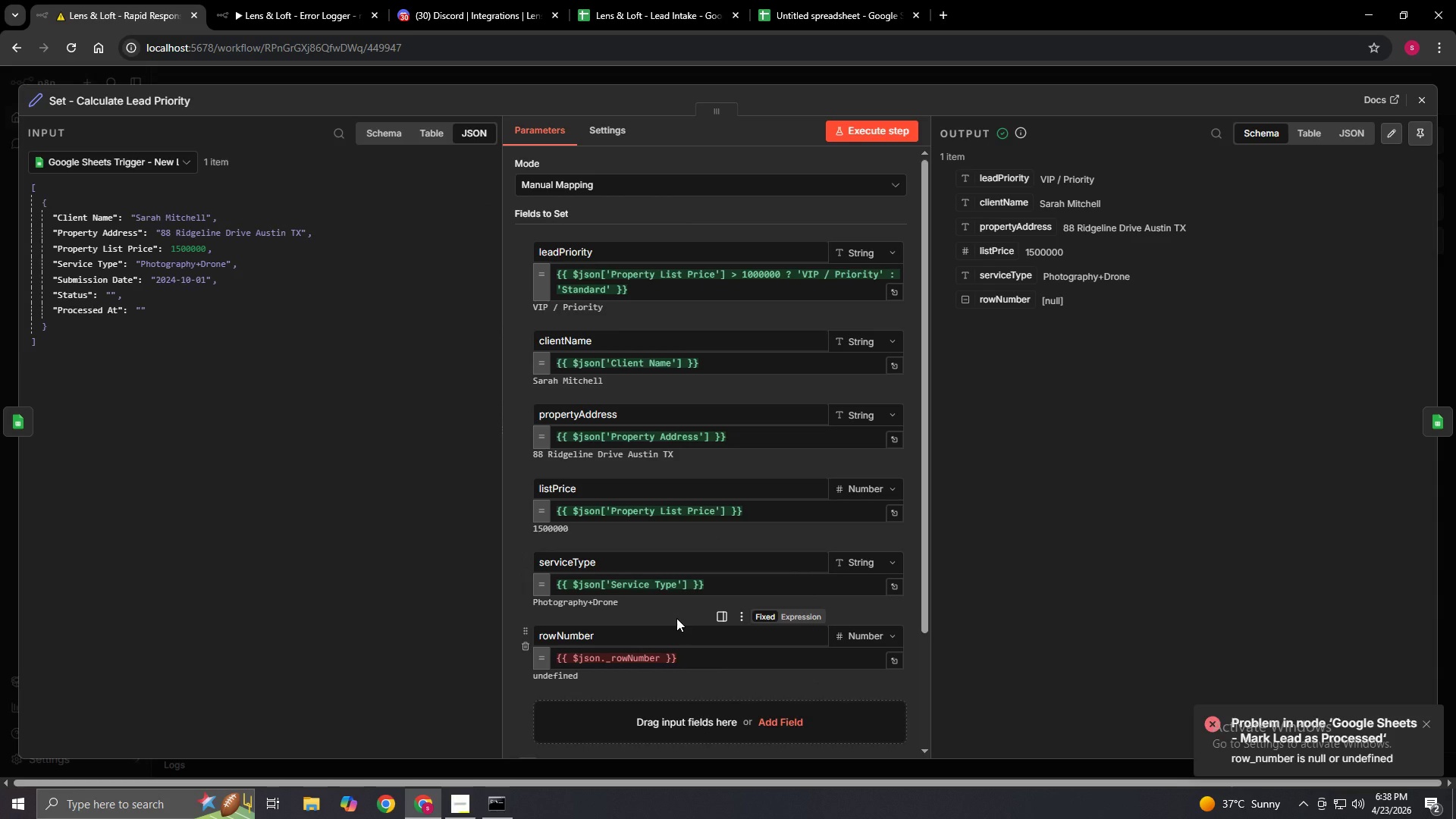 
key(Backspace)
 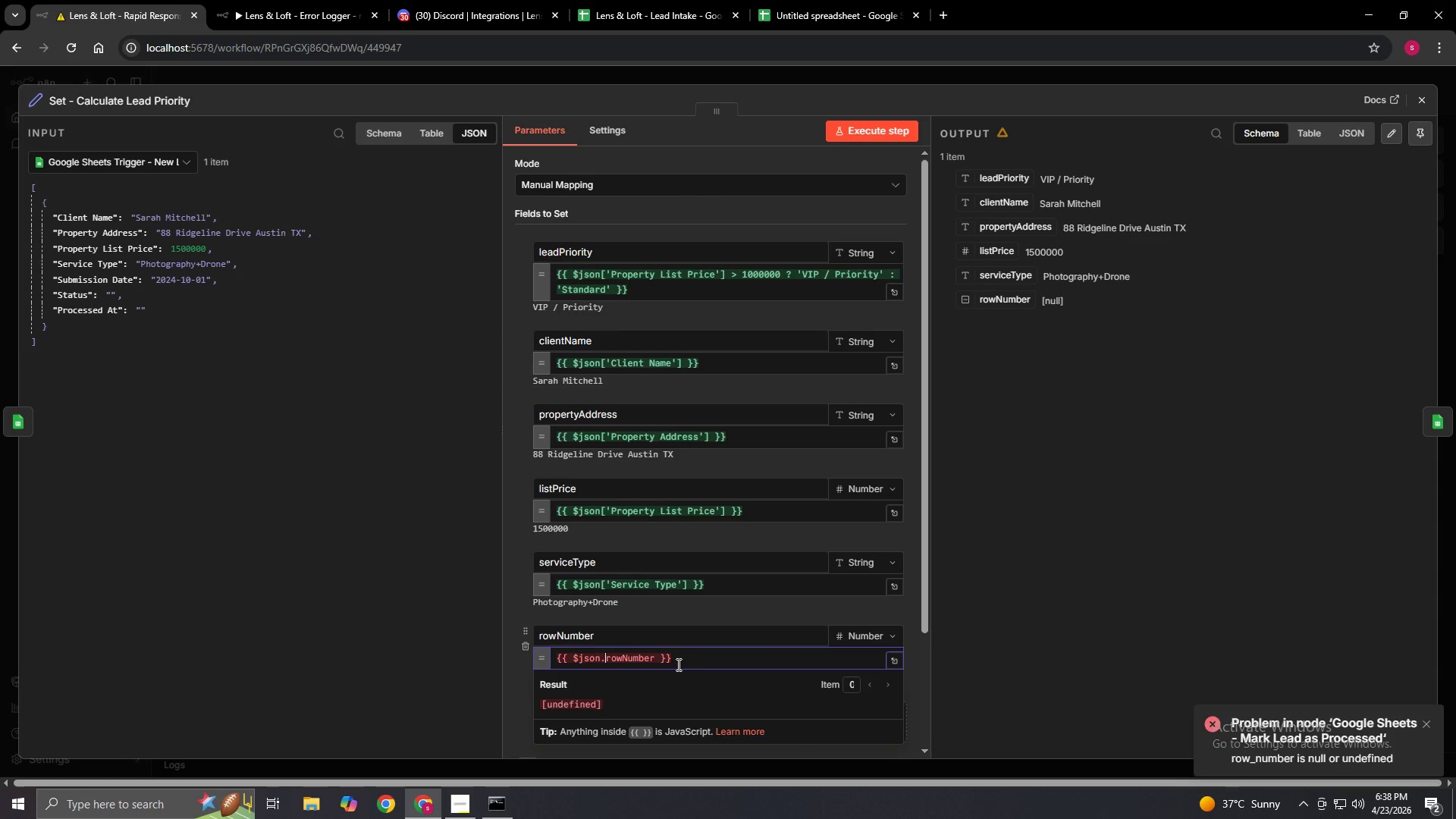 
key(Shift+Minus)
 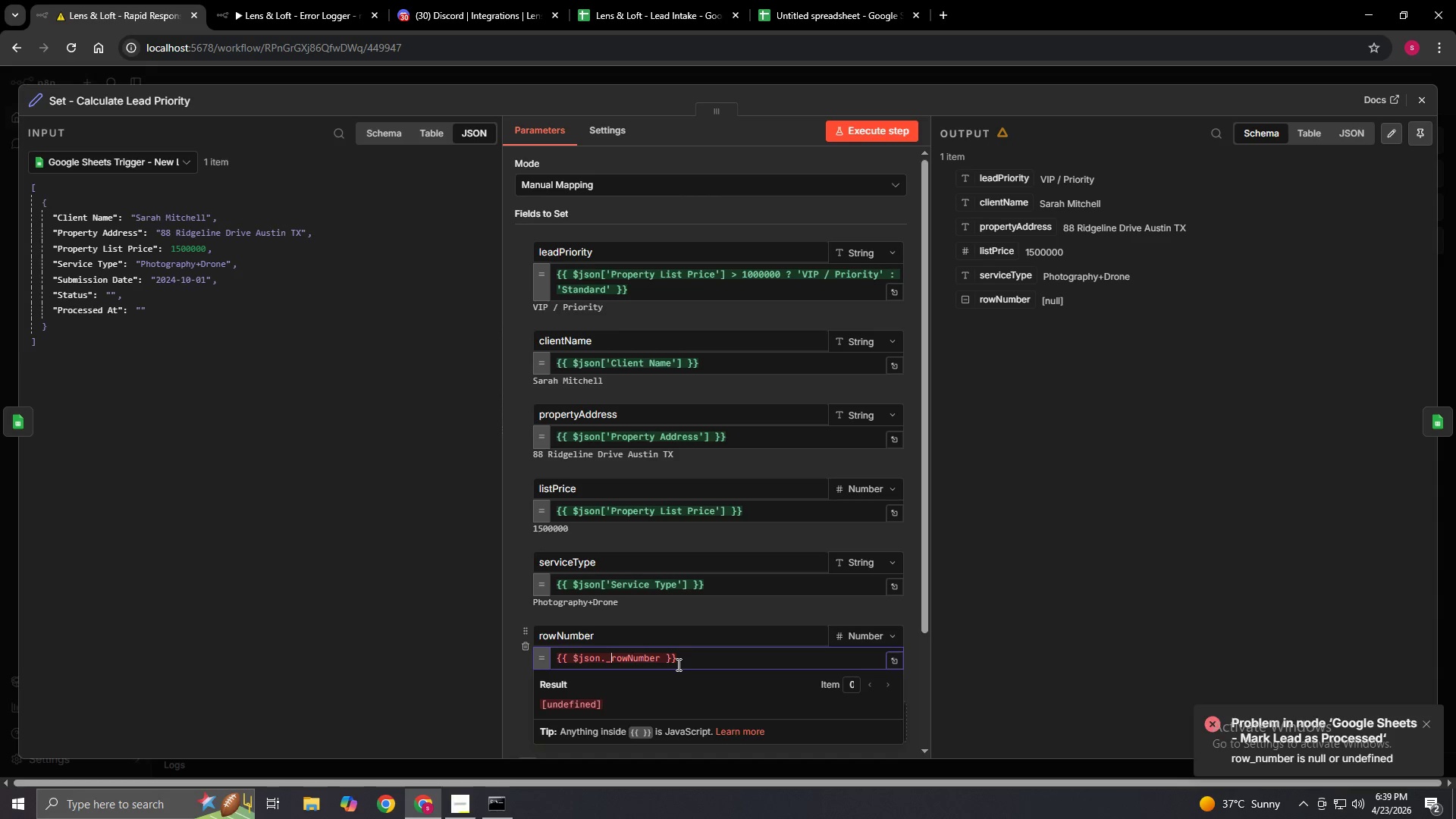 
wait(24.27)
 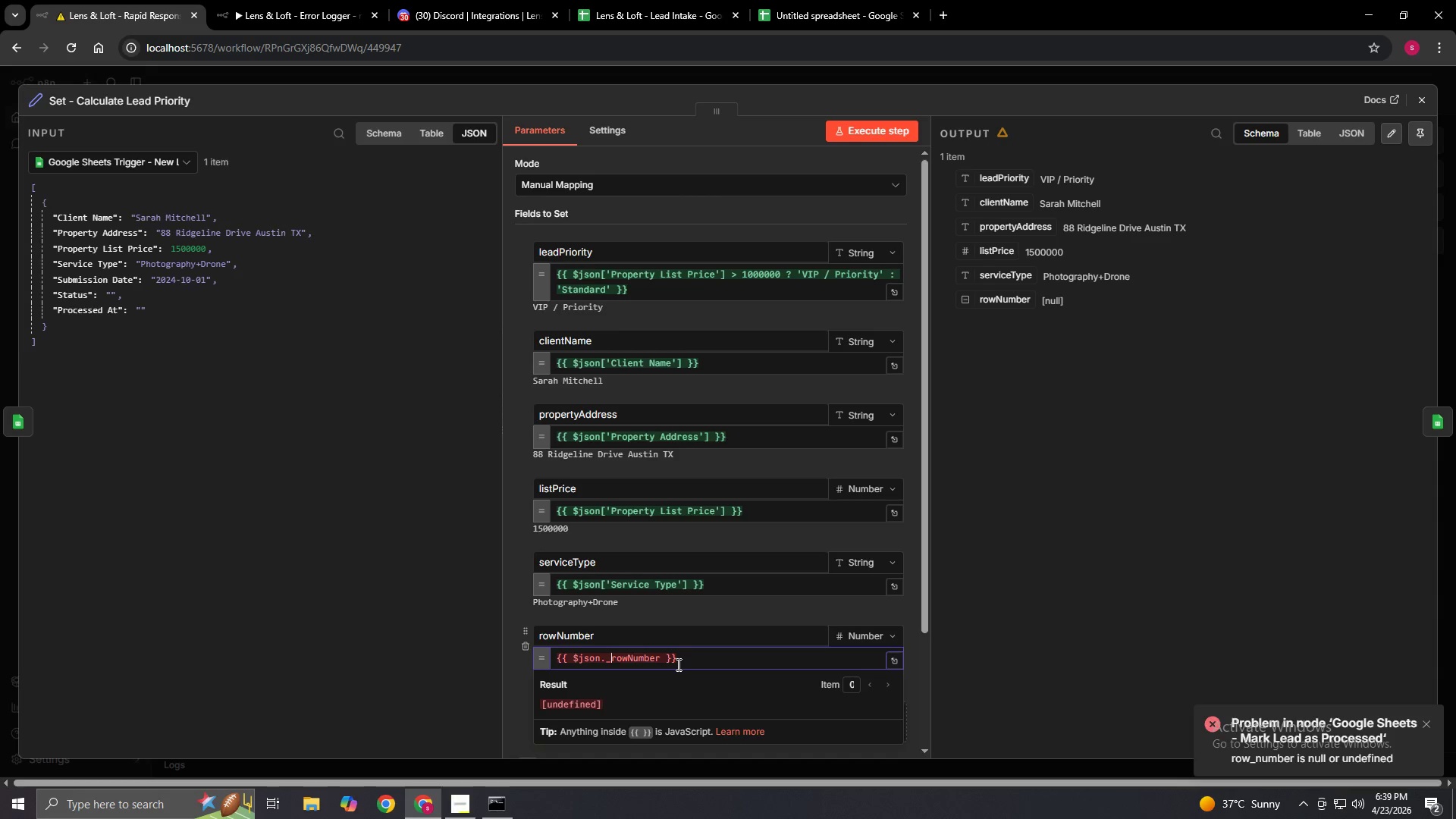 
left_click([670, 611])
 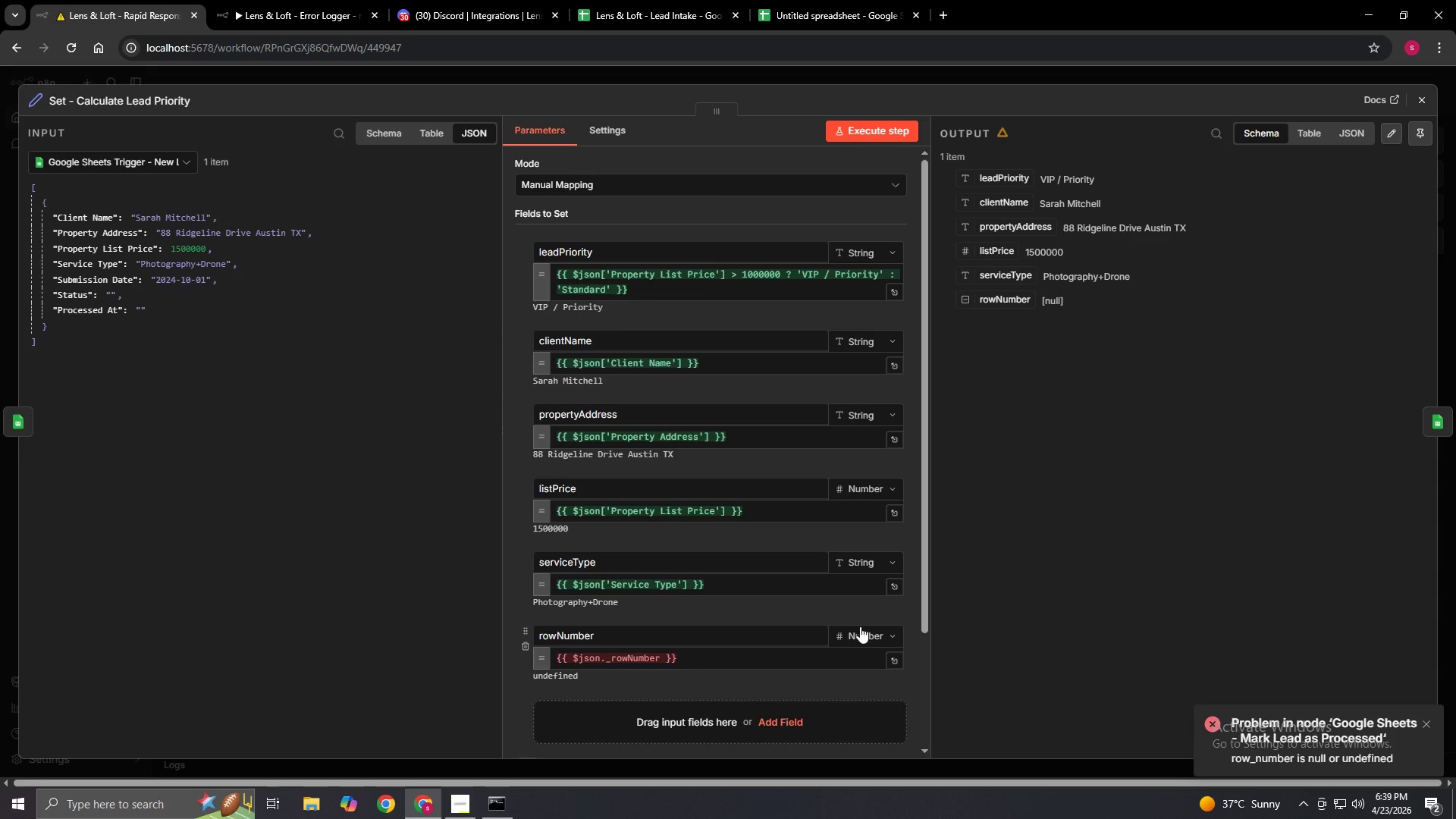 
left_click([859, 627])
 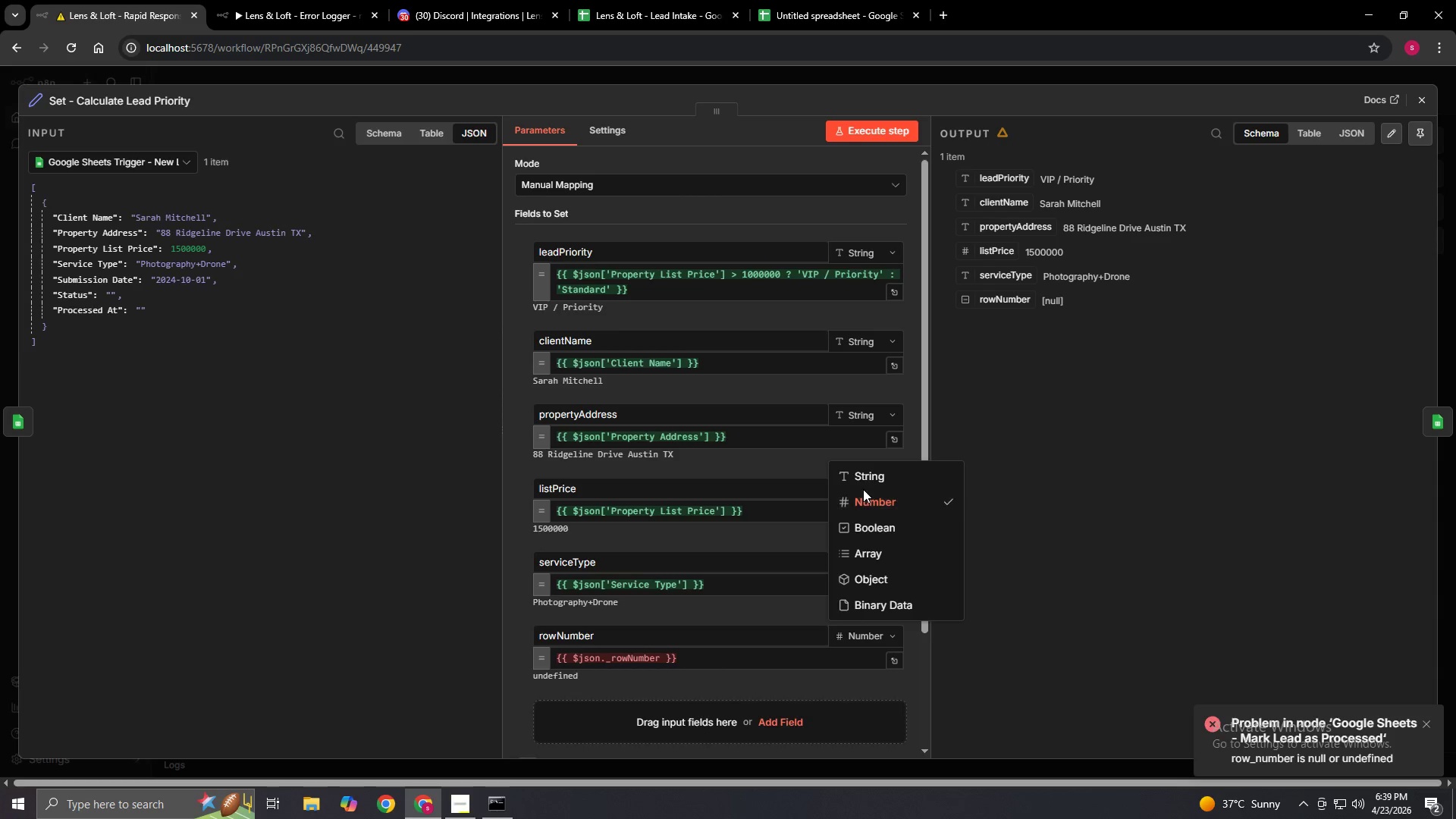 
left_click([866, 475])
 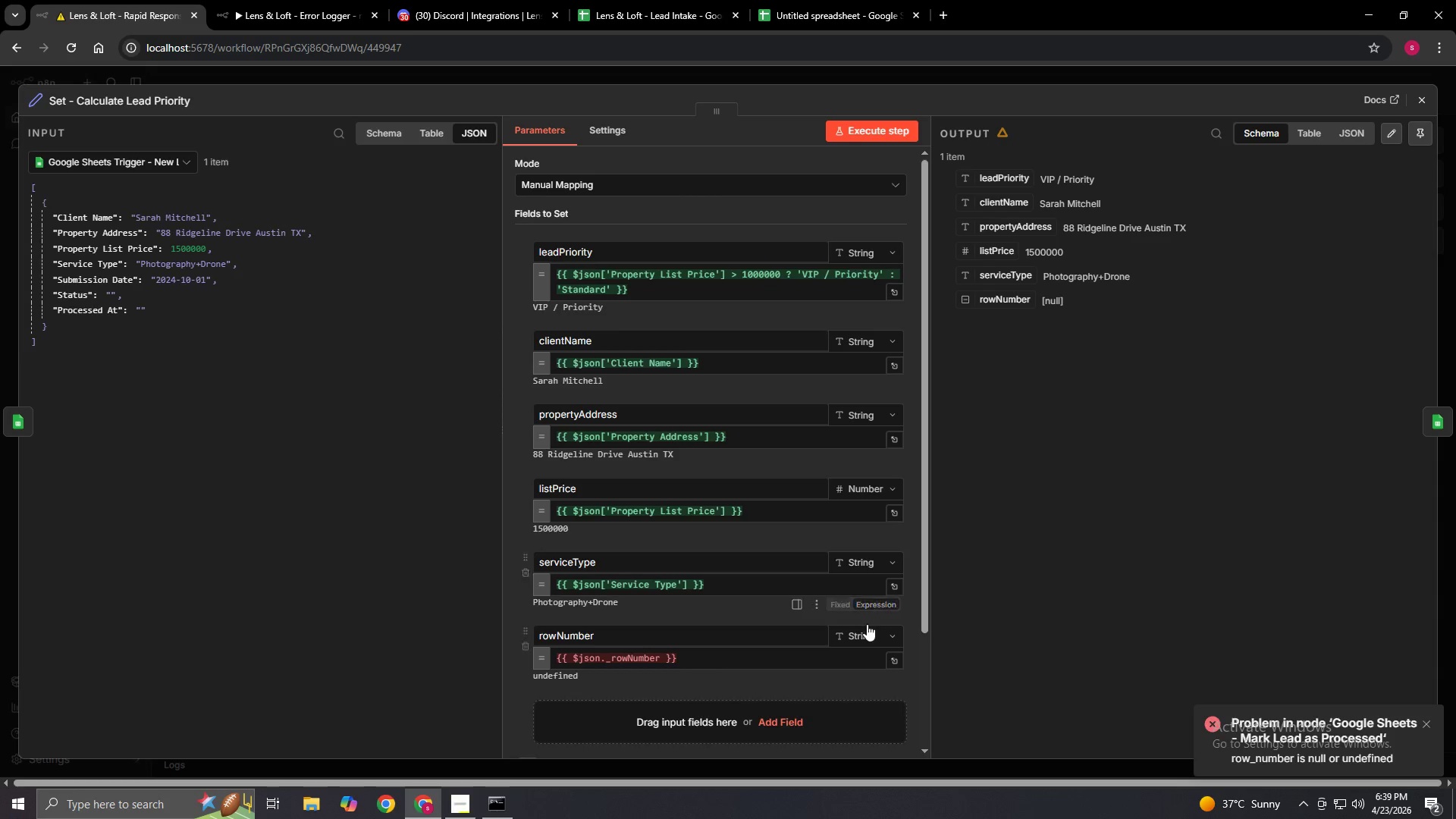 
left_click([864, 632])
 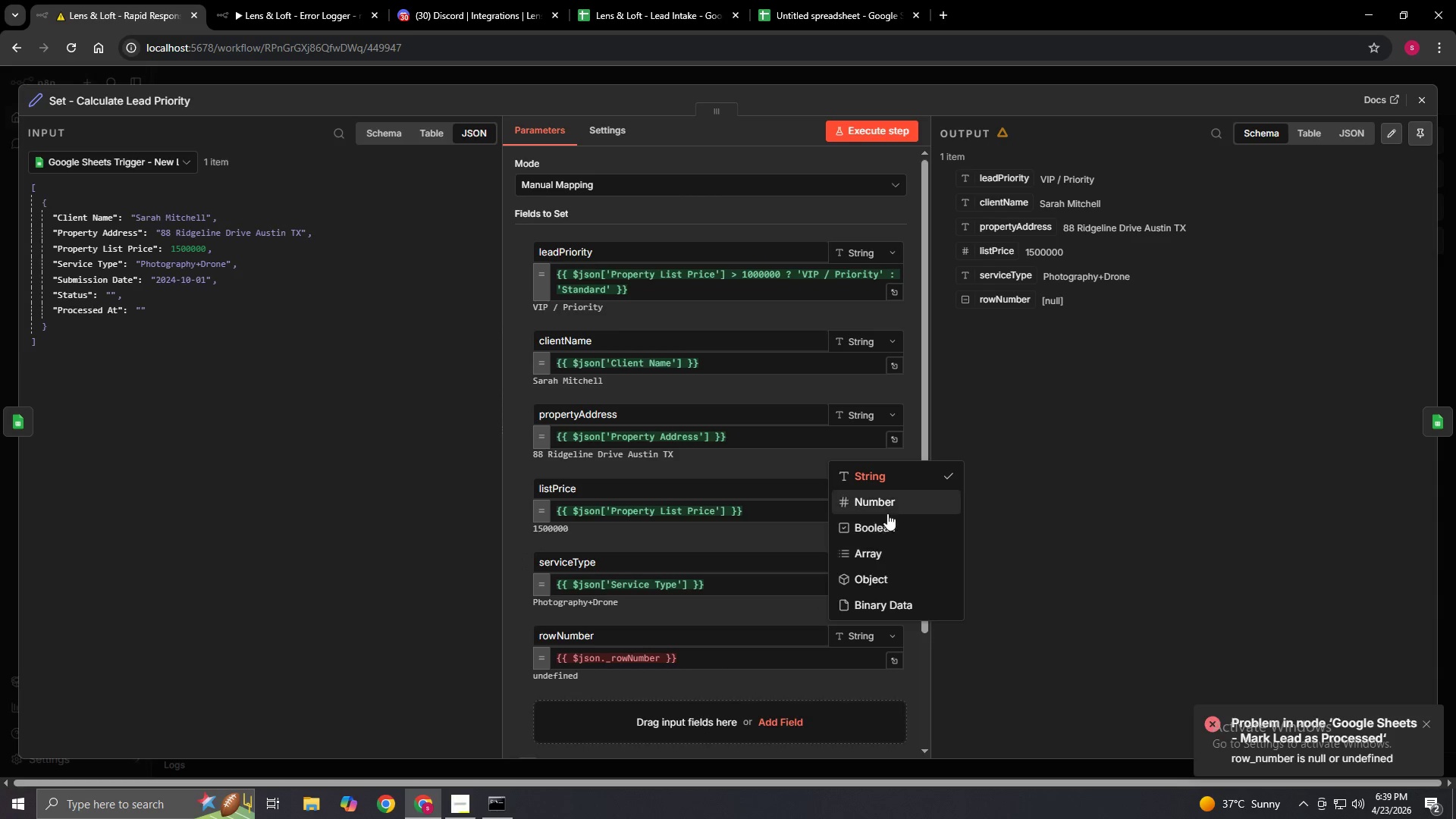 
left_click([887, 510])
 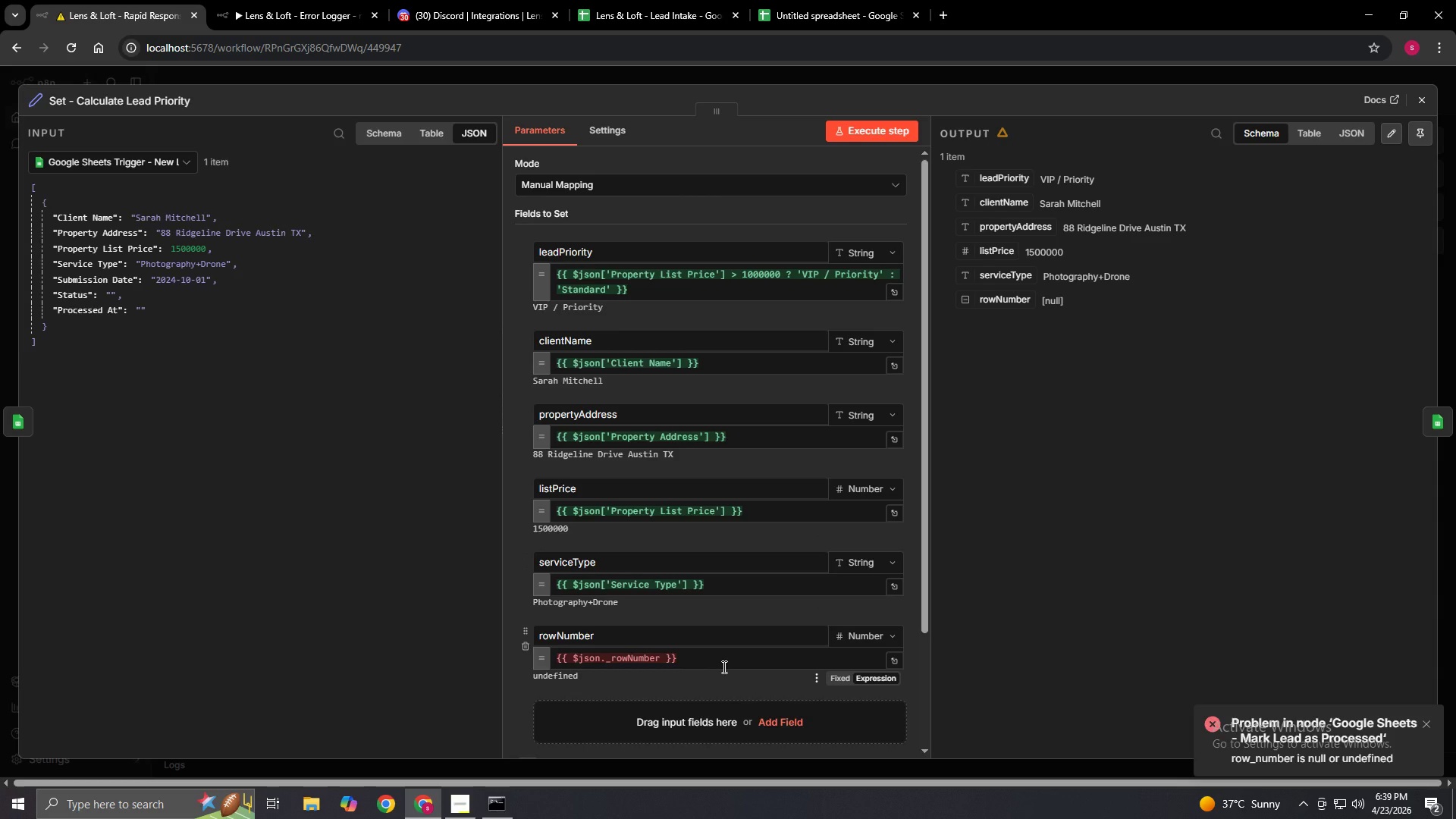 
wait(24.3)
 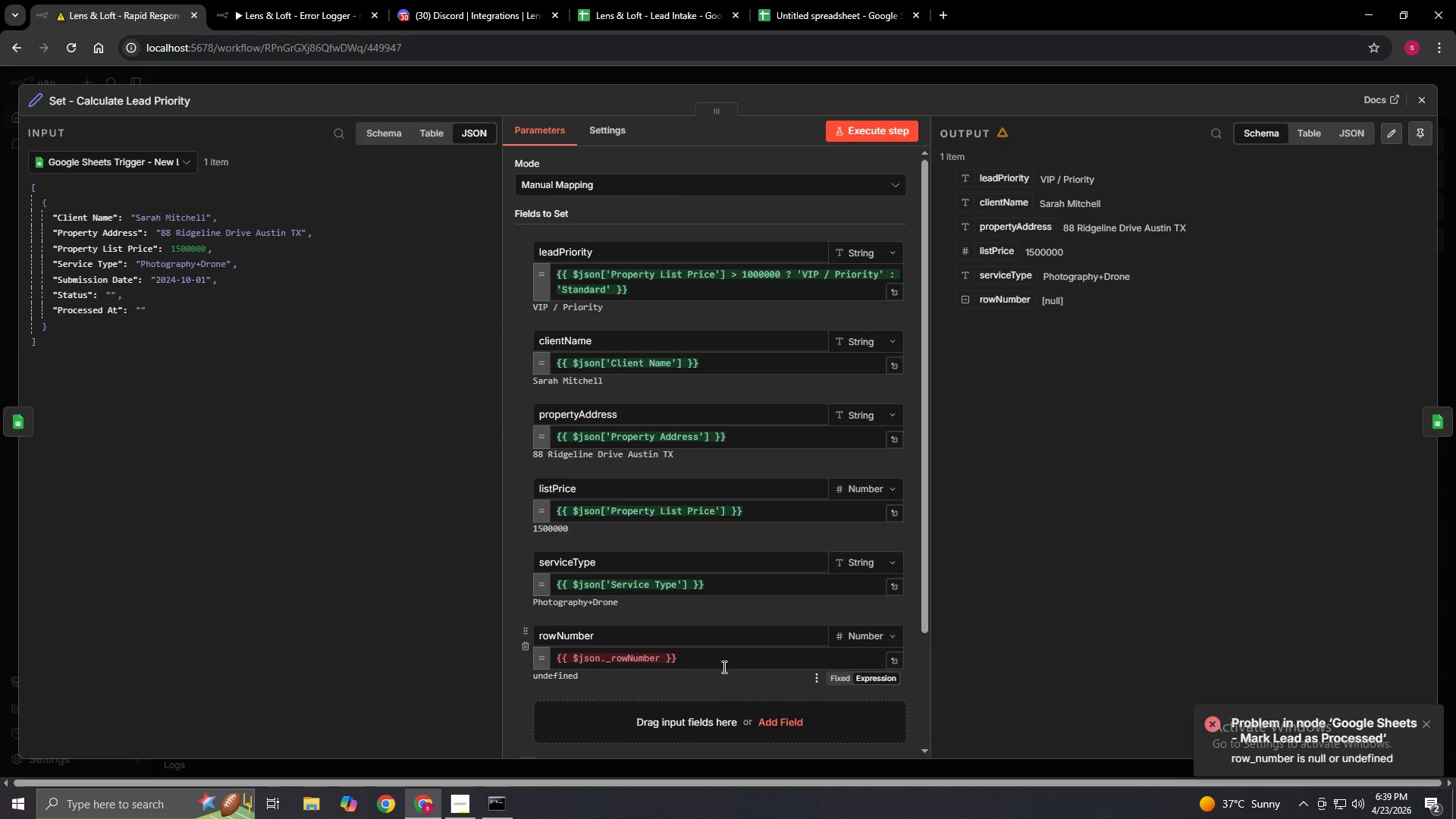 
left_click([14, 412])
 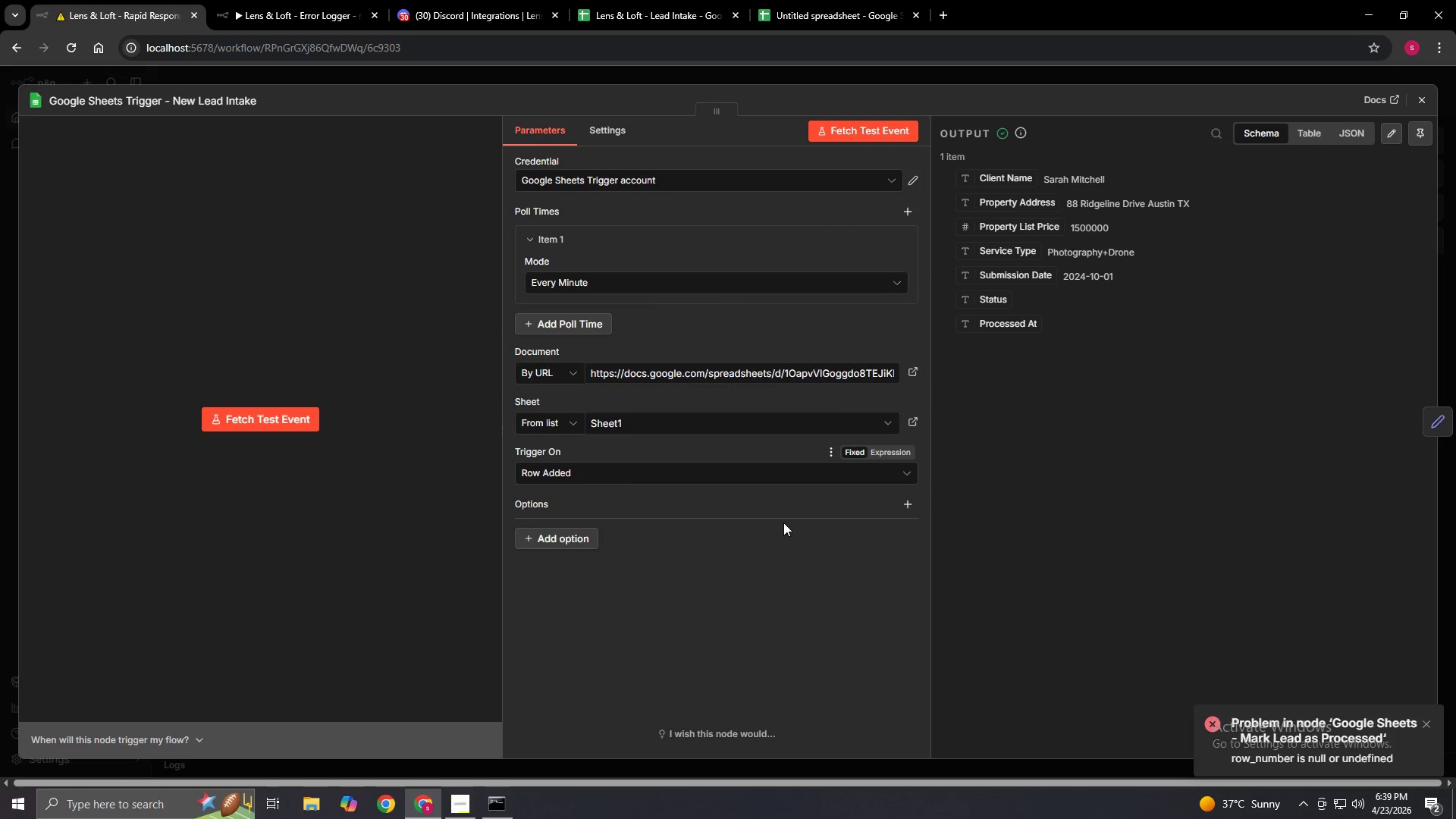 
scroll: coordinate [881, 605], scroll_direction: down, amount: 1.0
 